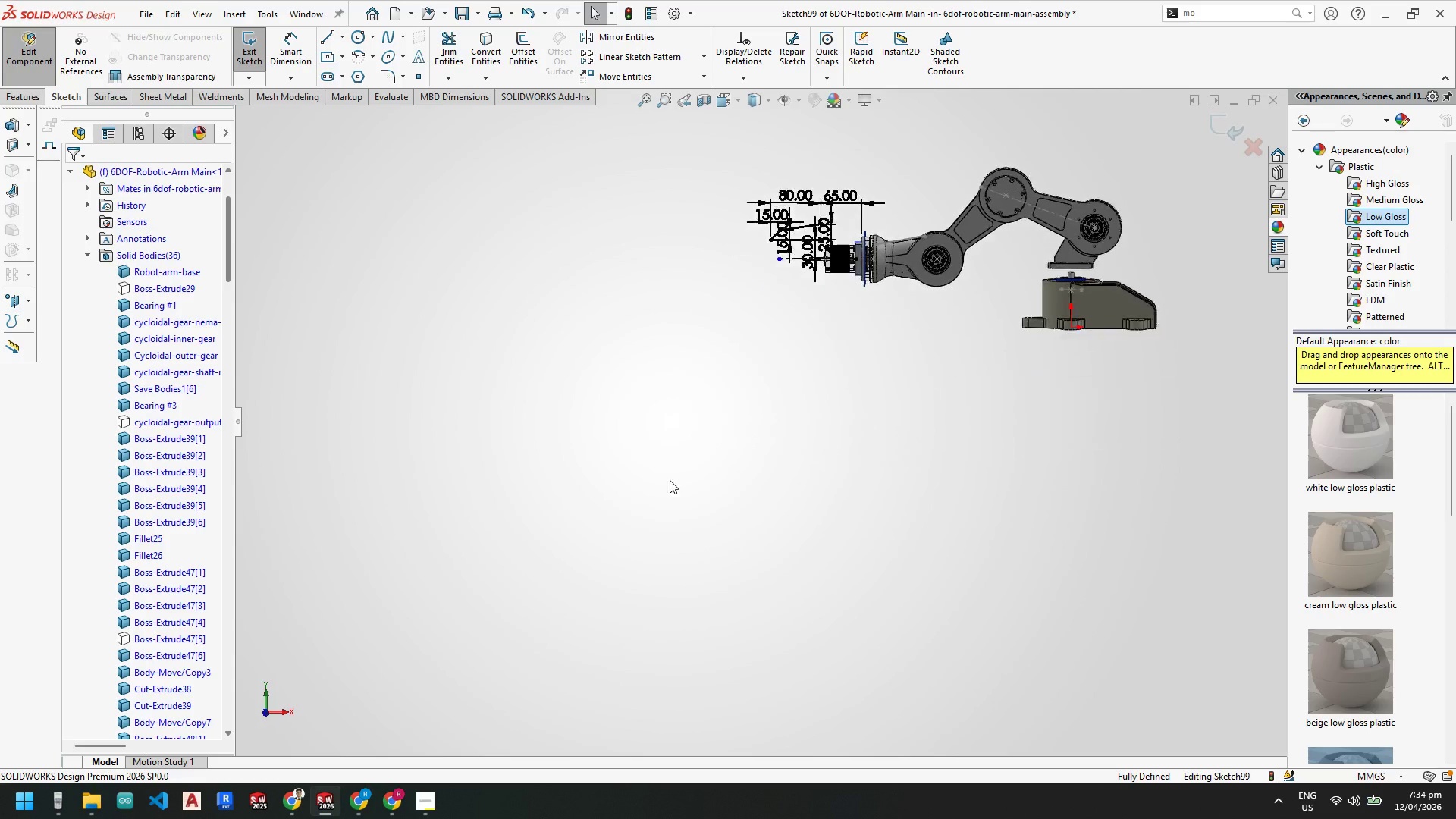 
scroll: coordinate [765, 290], scroll_direction: down, amount: 11.0
 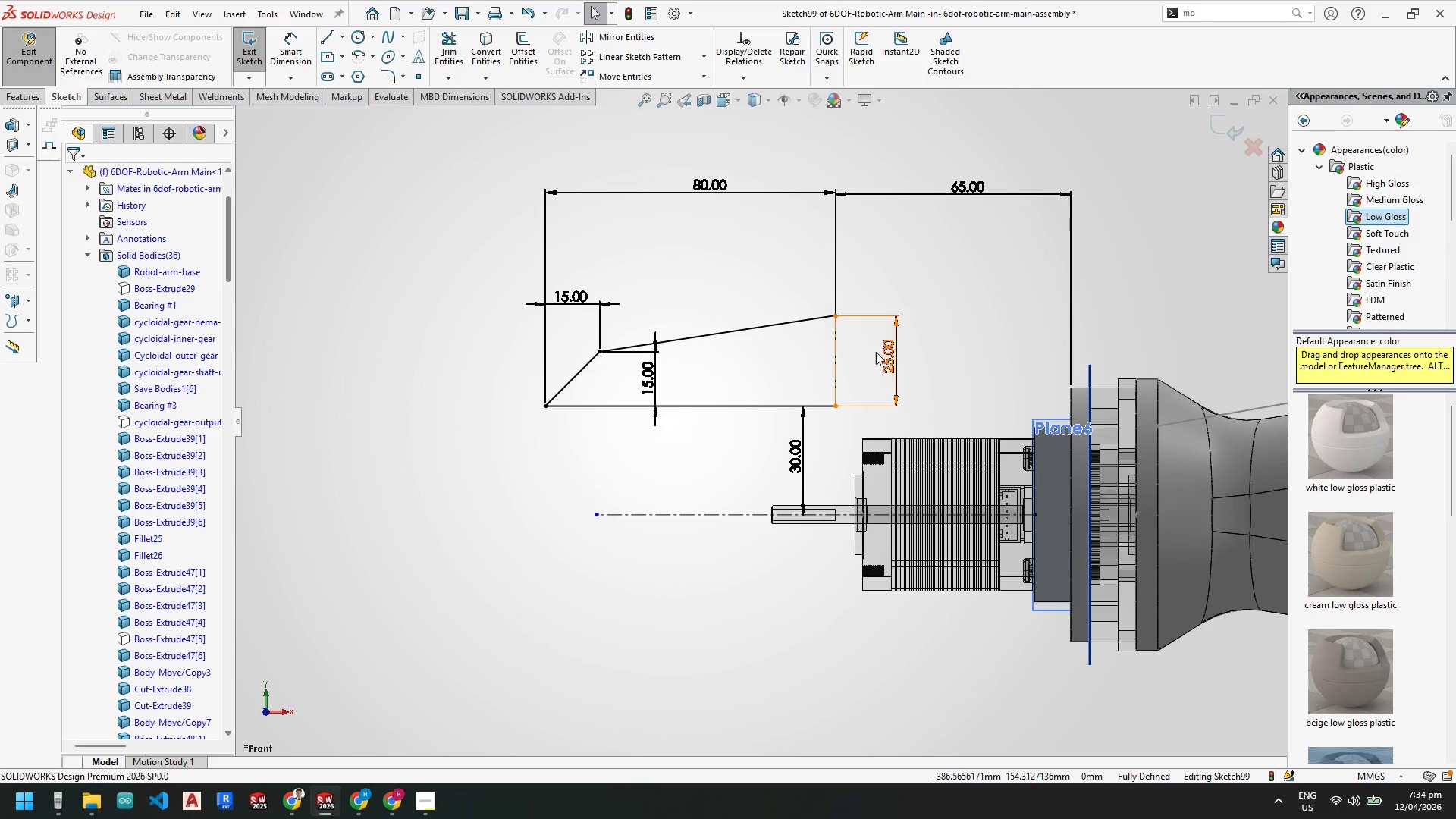 
wait(7.12)
 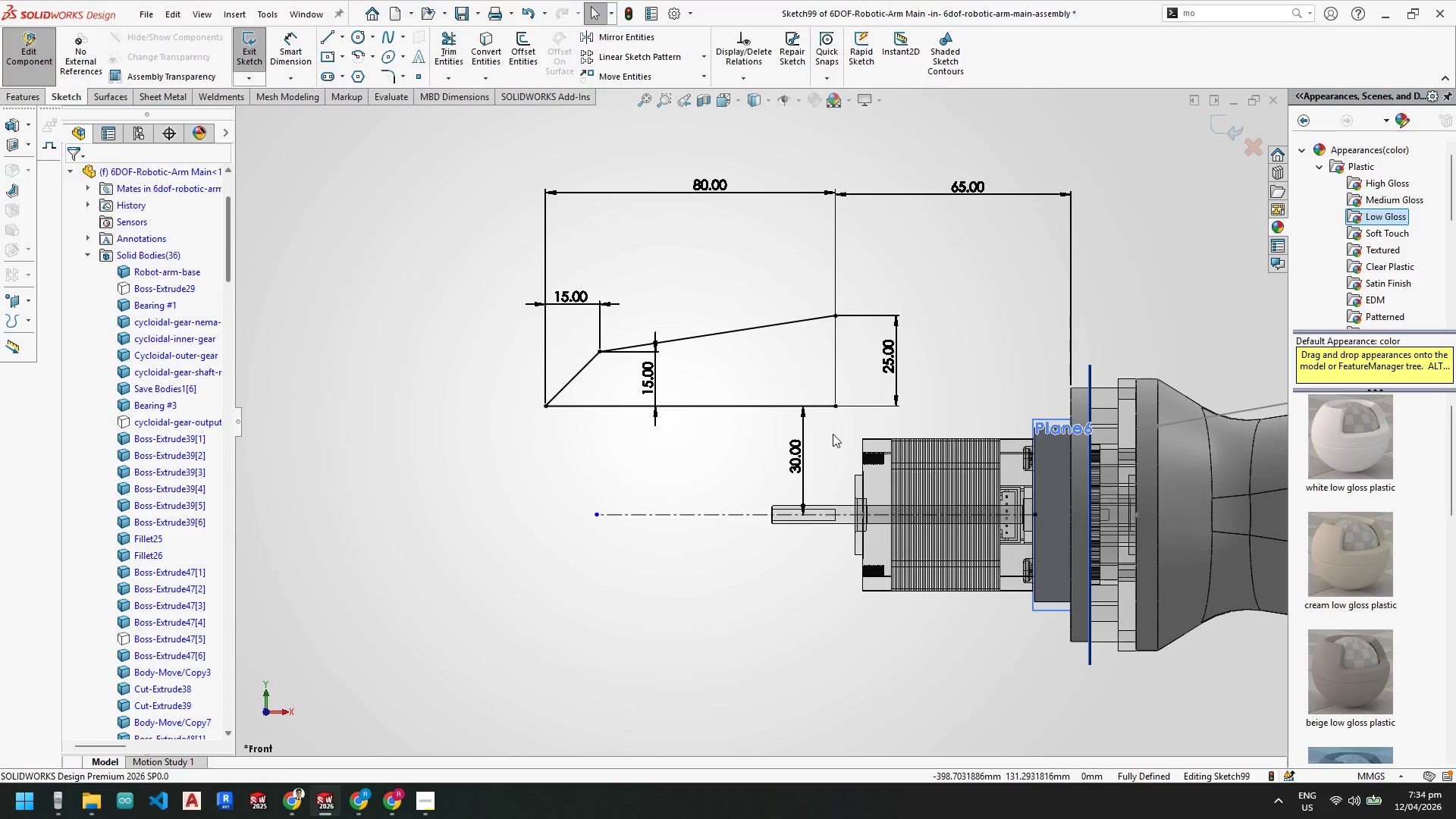 
double_click([887, 352])
 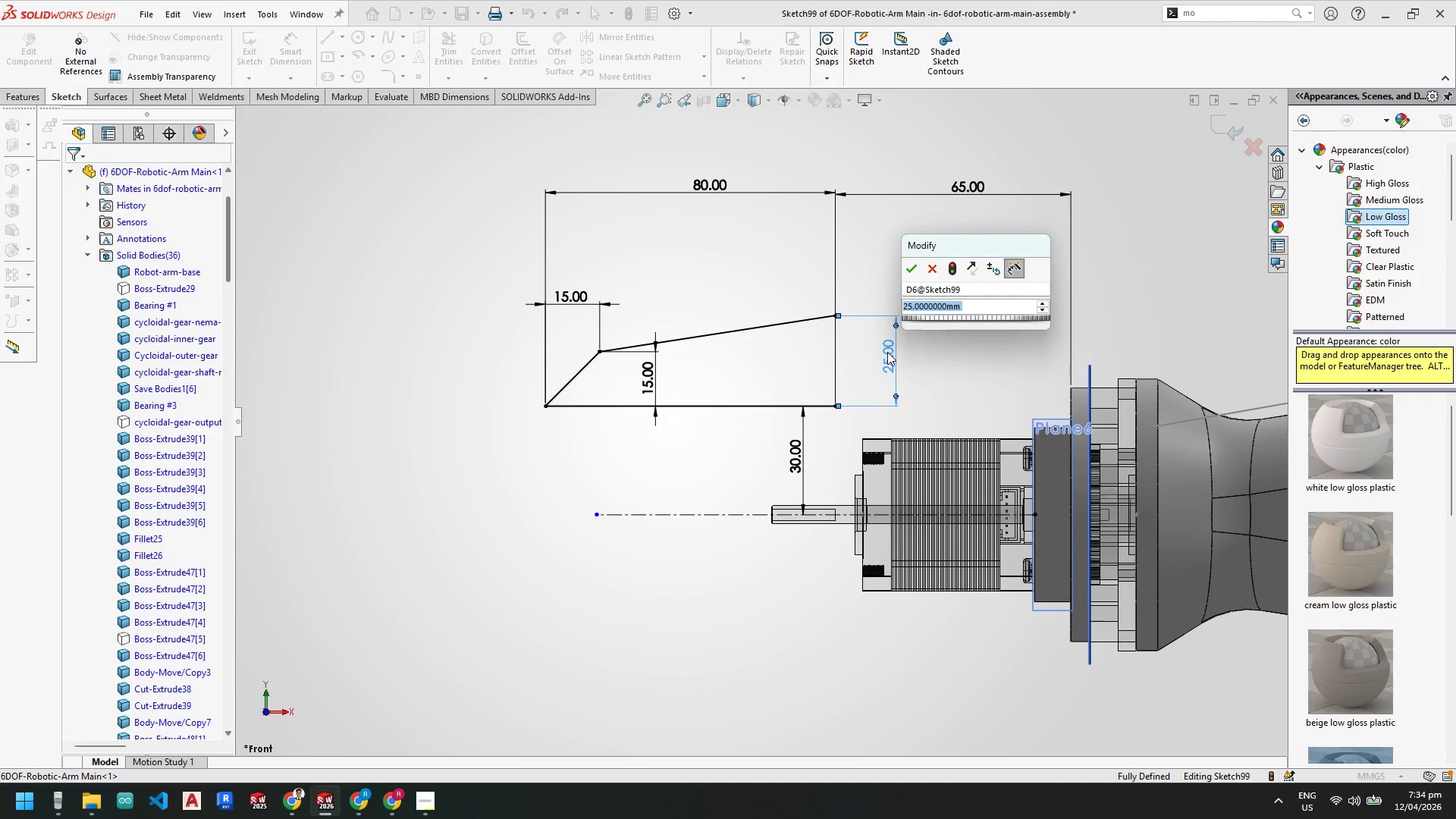 
wait(9.98)
 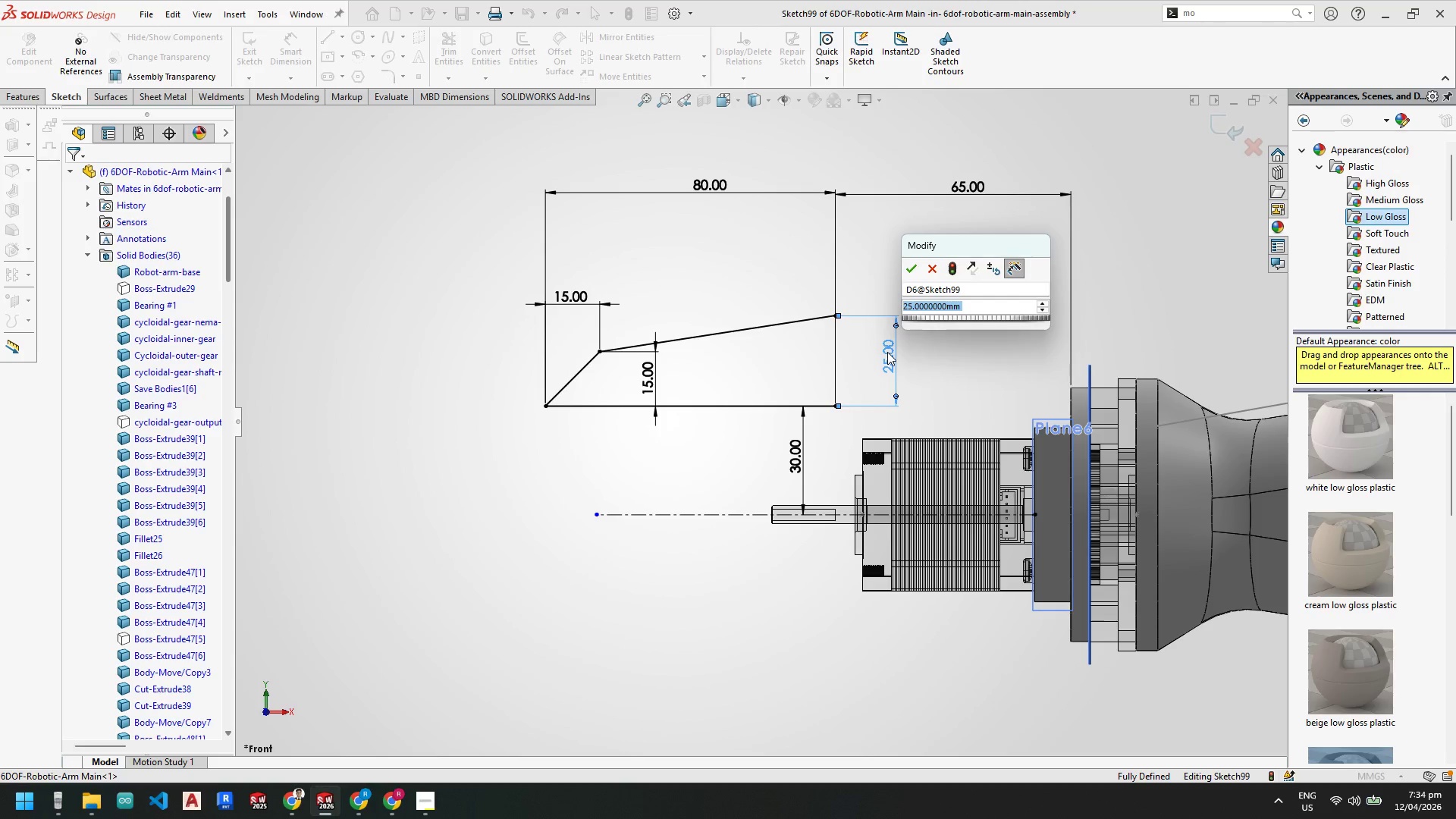 
double_click([891, 356])
 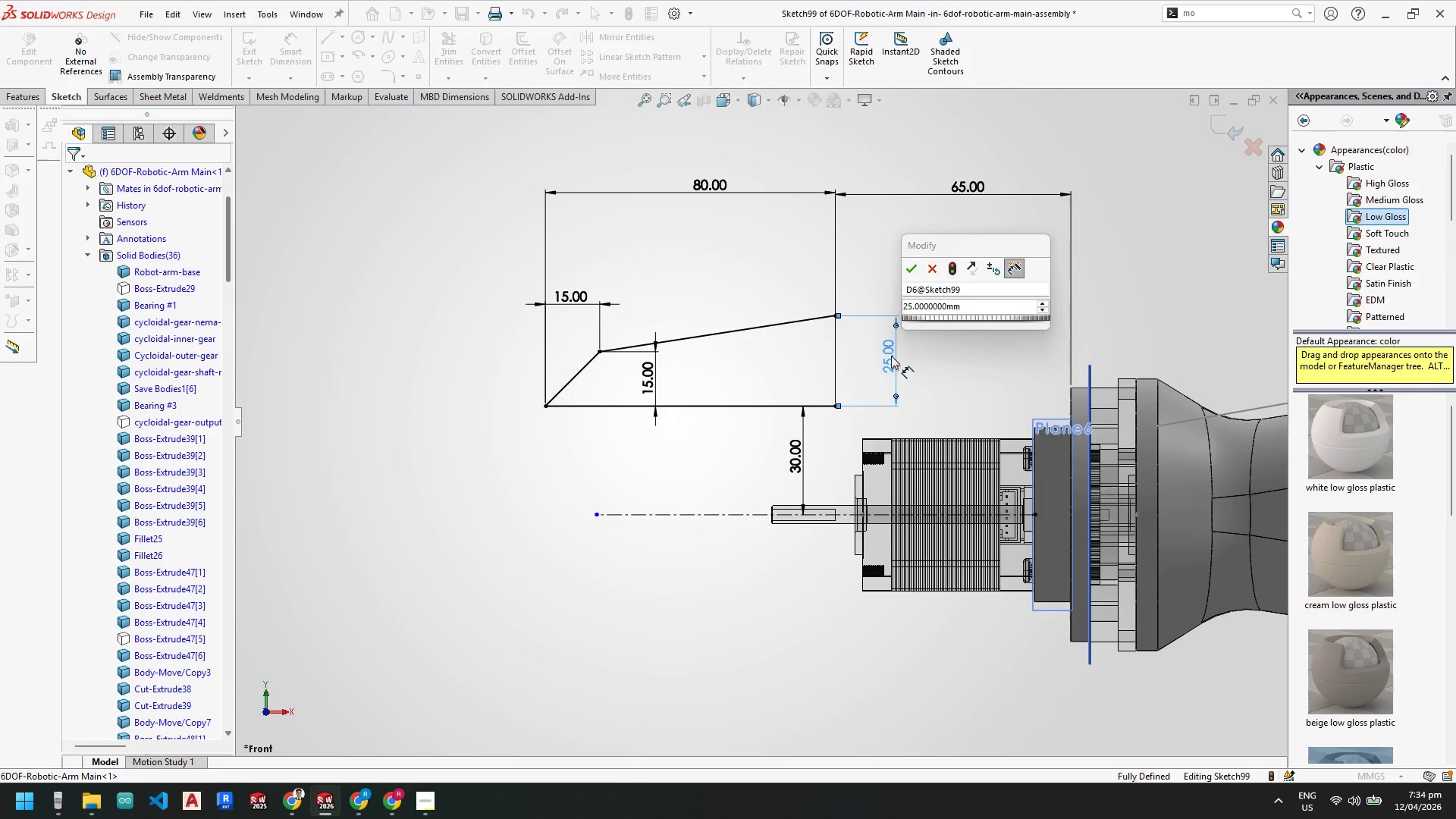 
key(Numpad3)
 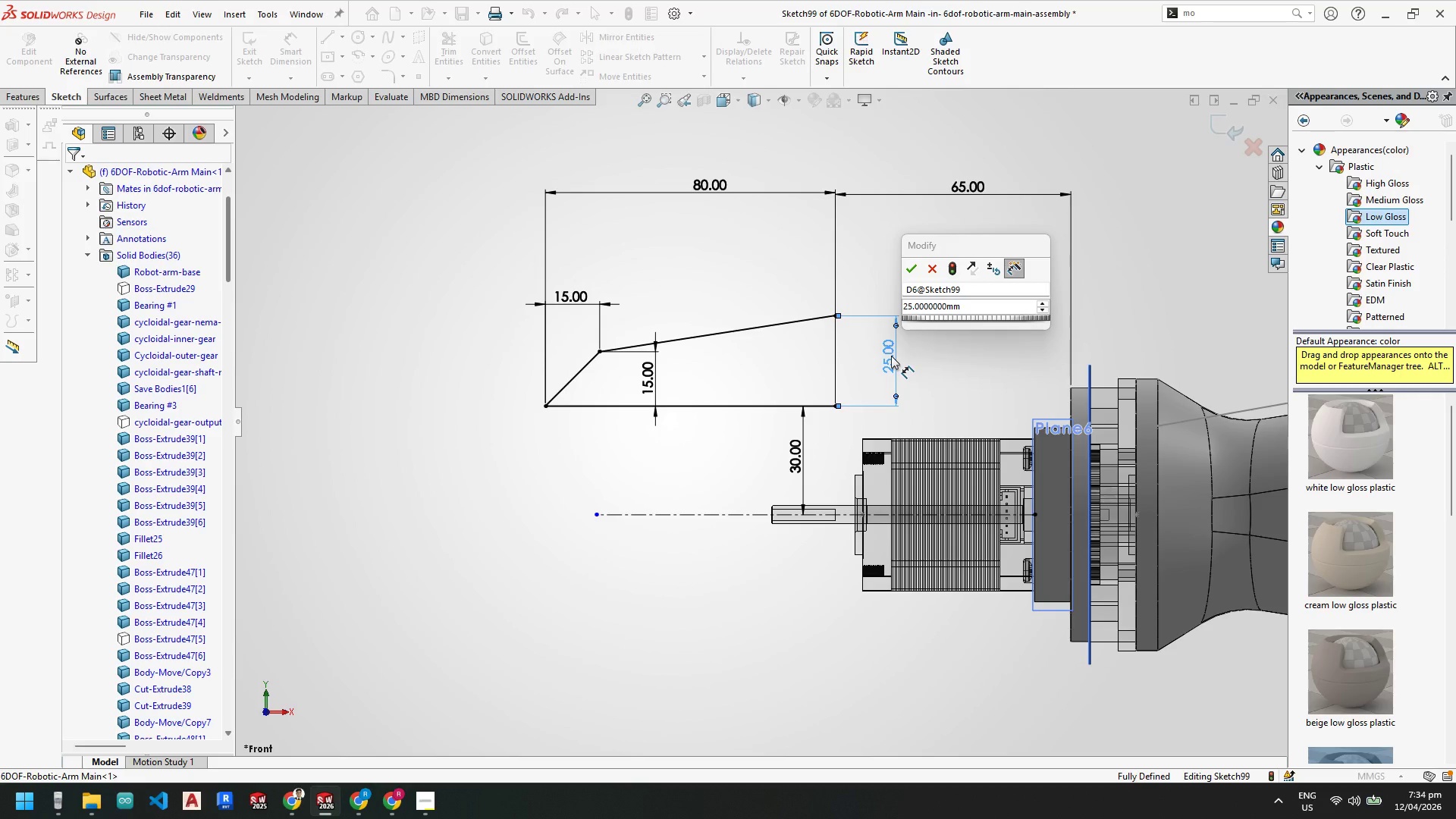 
key(Numpad0)
 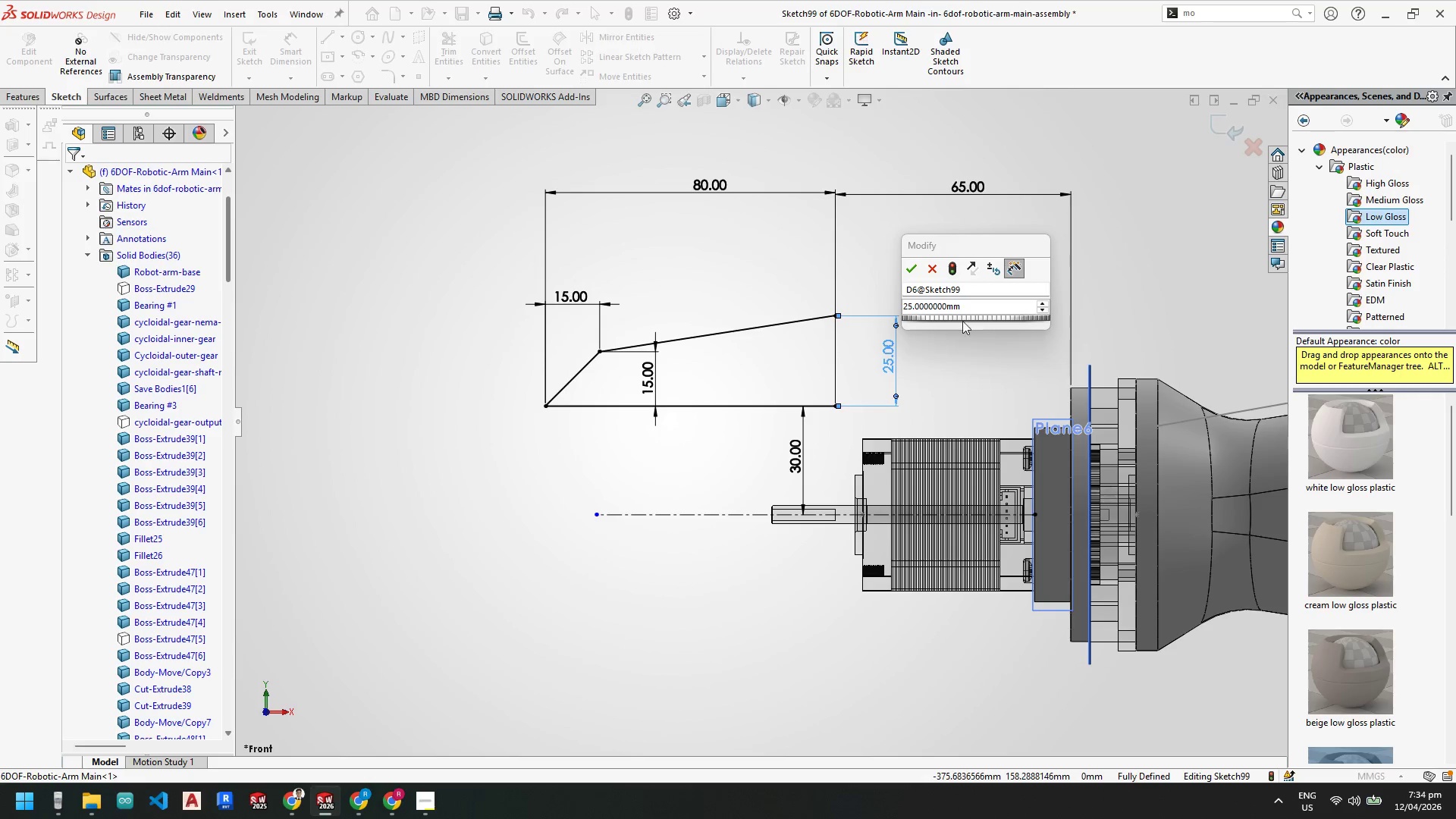 
left_click_drag(start_coordinate=[981, 303], to_coordinate=[877, 300])
 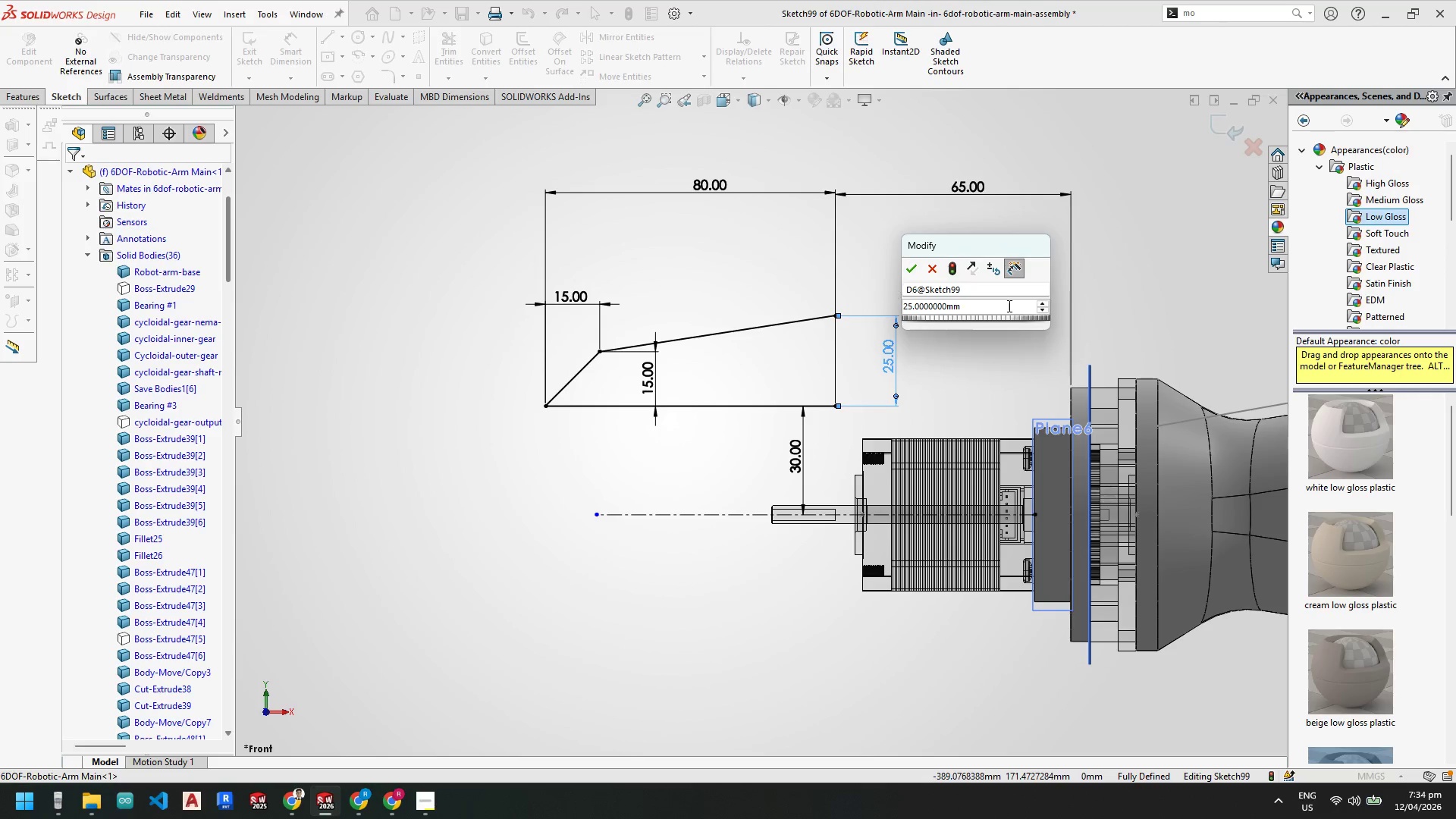 
left_click_drag(start_coordinate=[1008, 306], to_coordinate=[734, 274])
 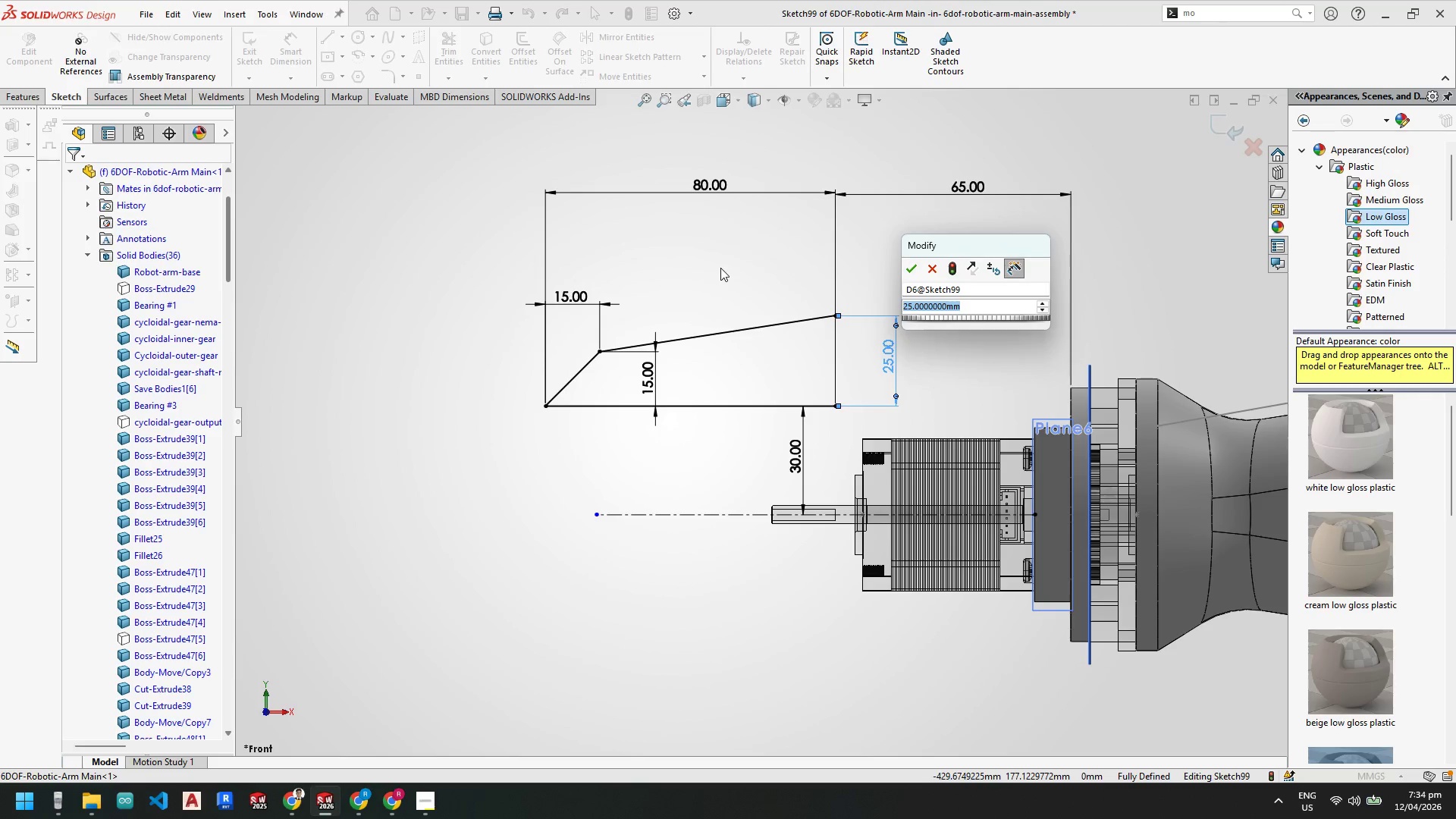 
key(Numpad3)
 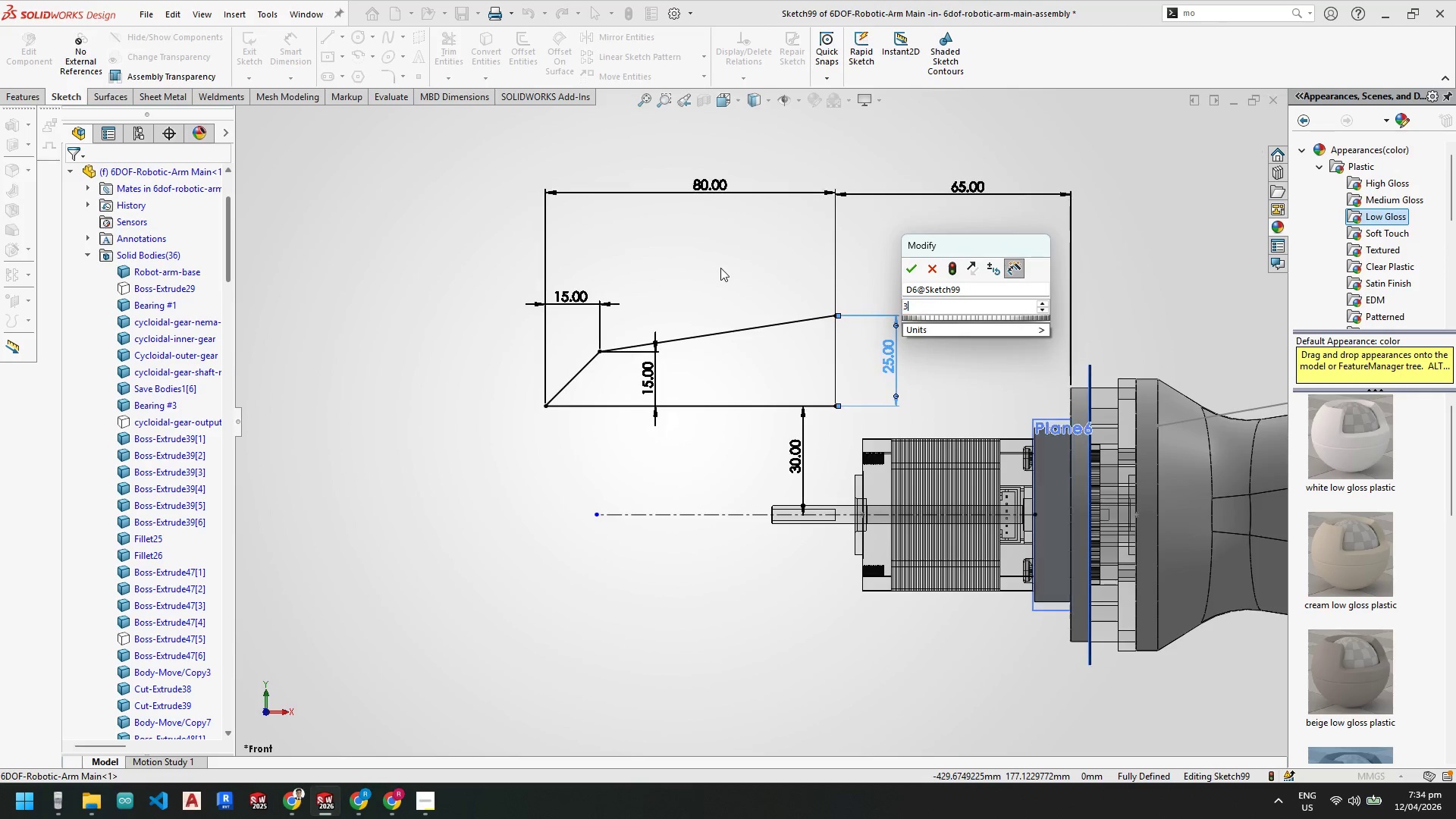 
key(Numpad0)
 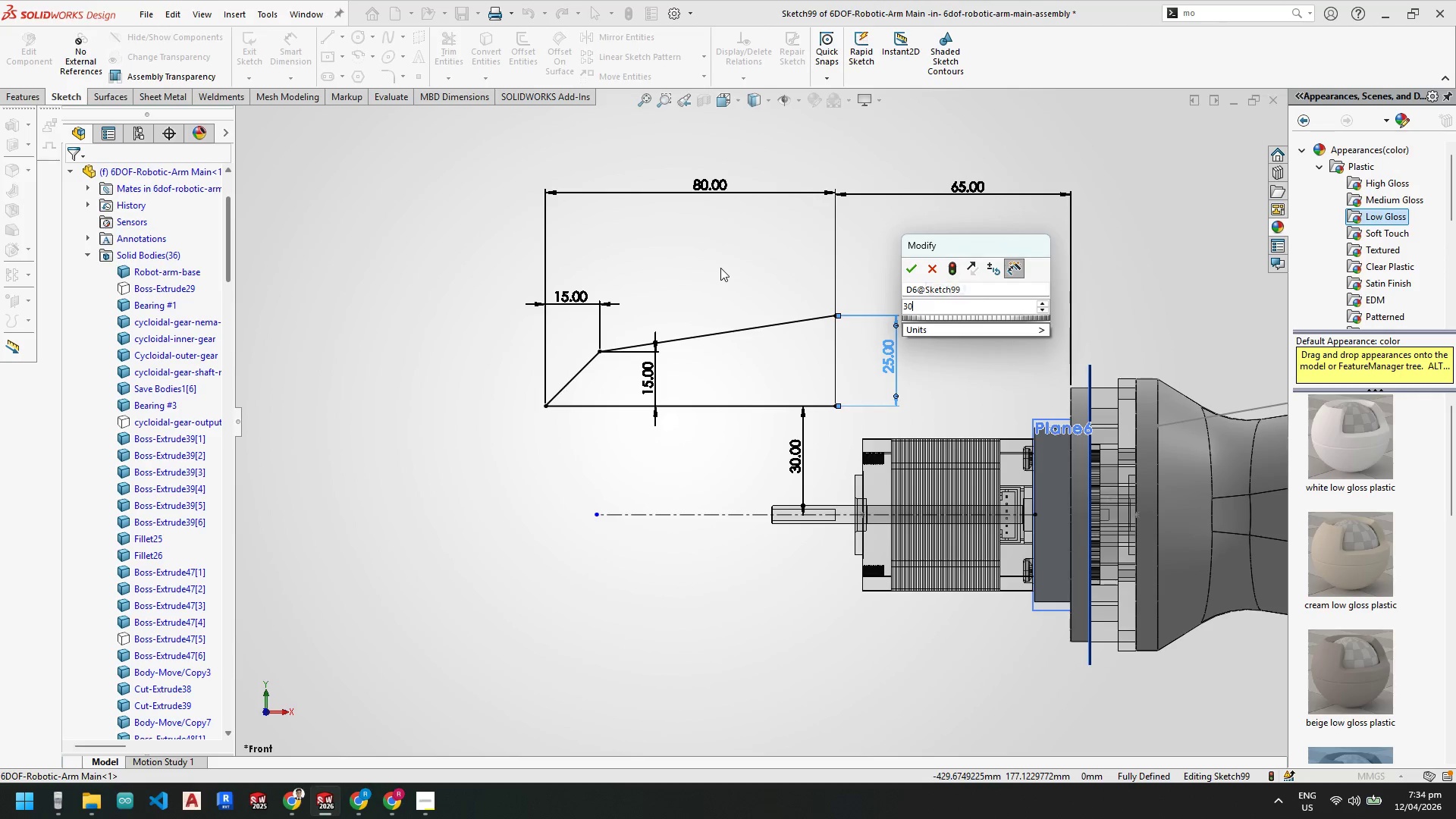 
key(NumpadEnter)
 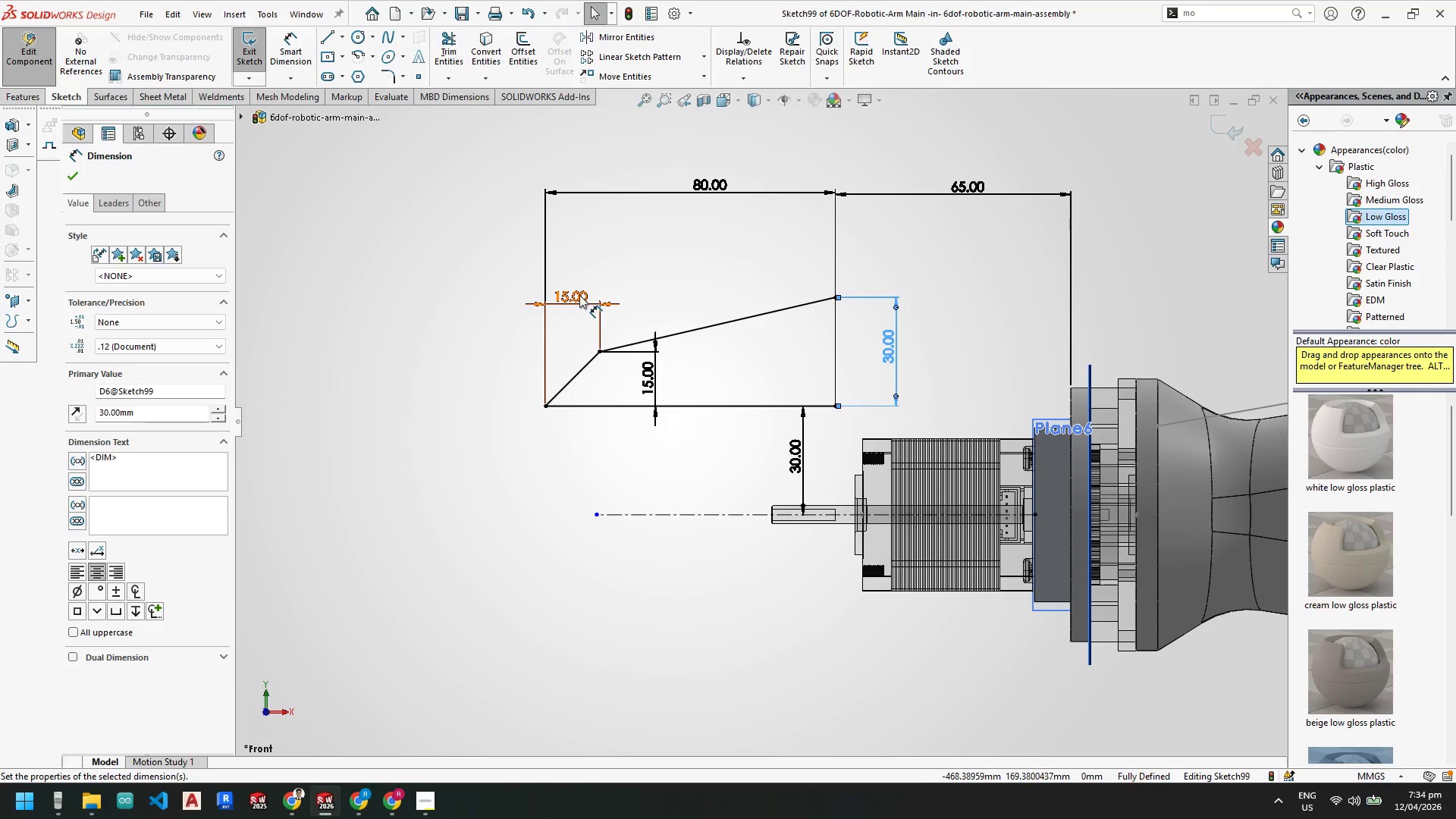 
double_click([649, 363])
 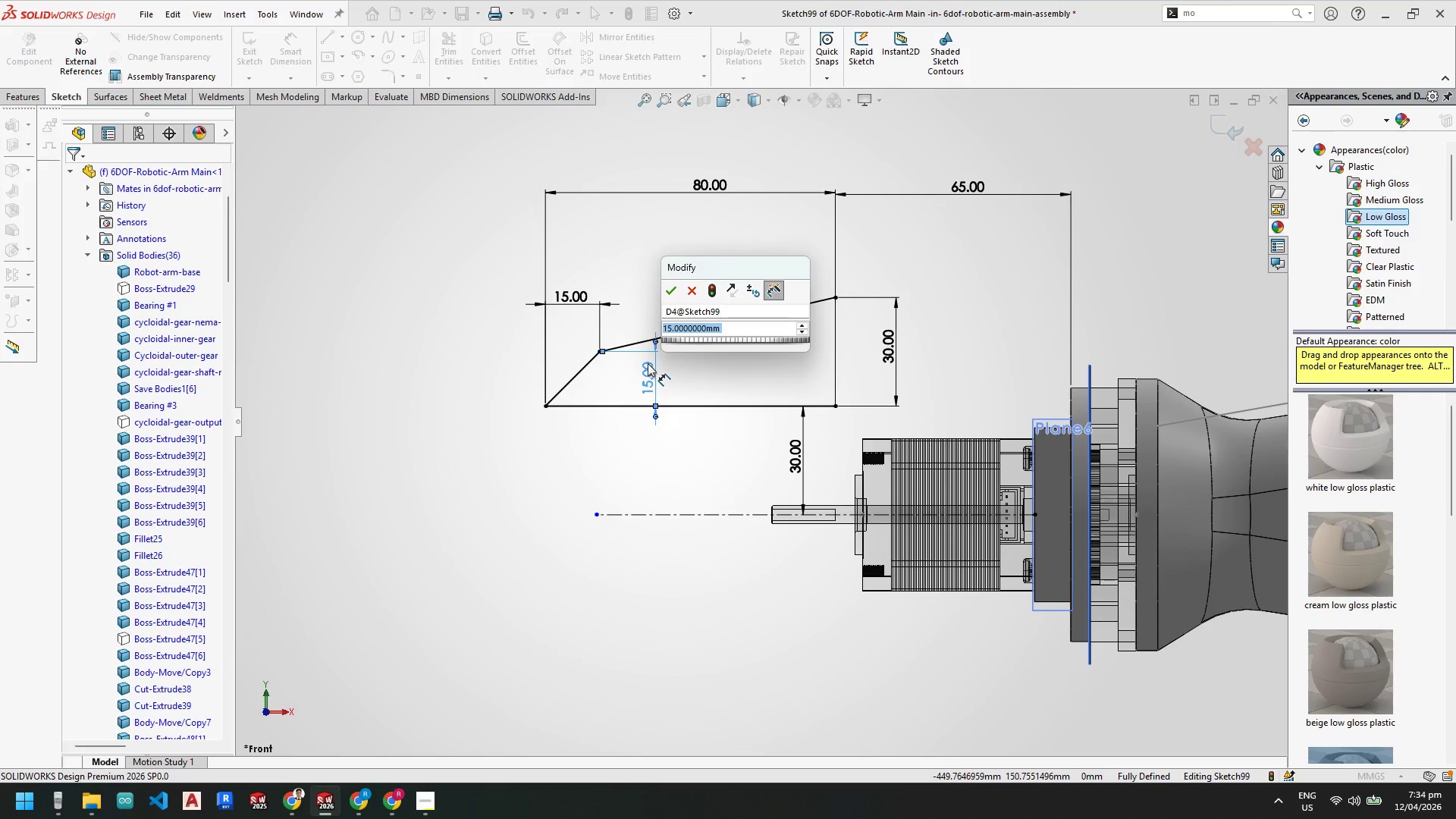 
key(Numpad1)
 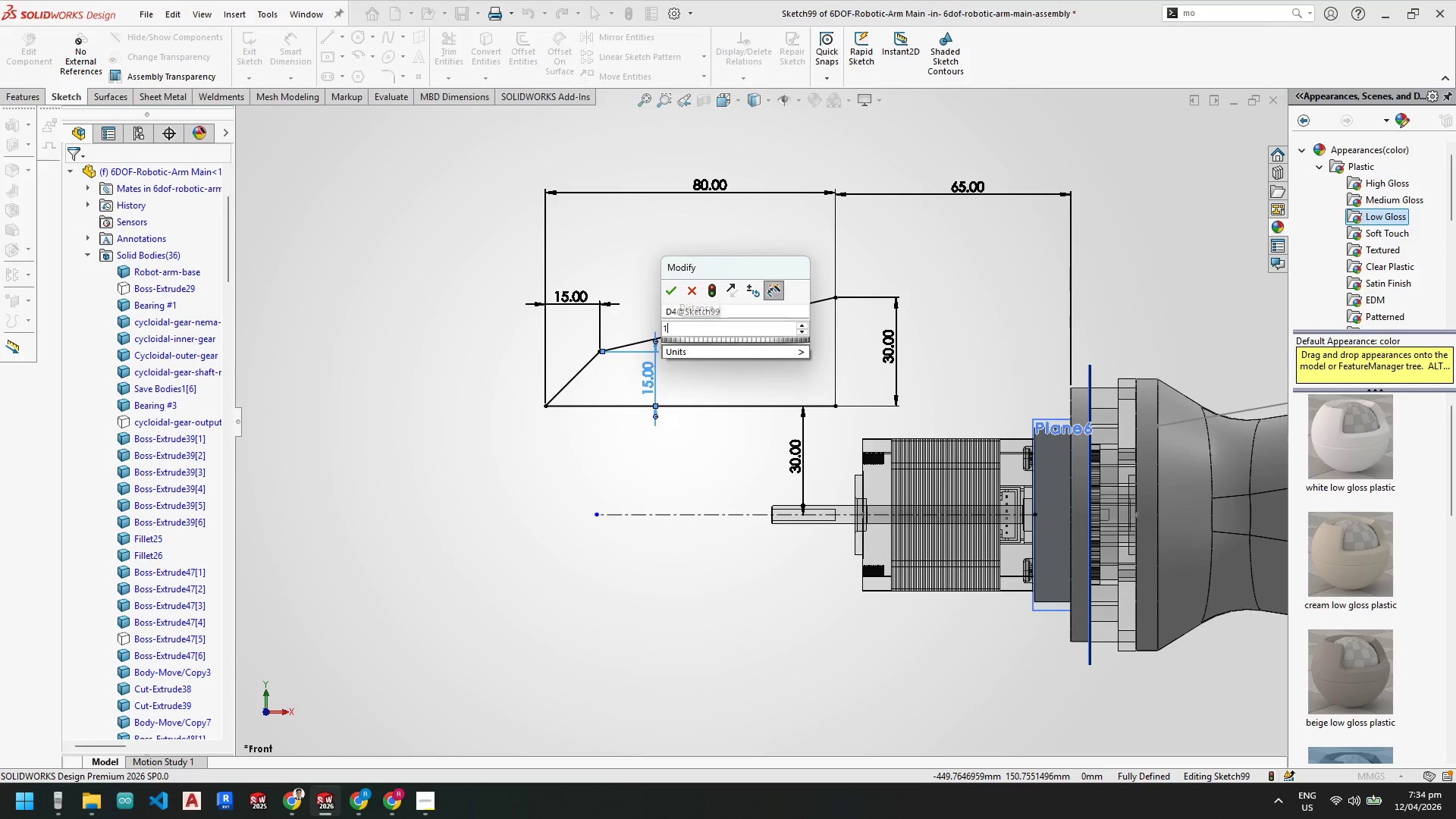 
key(Numpad8)
 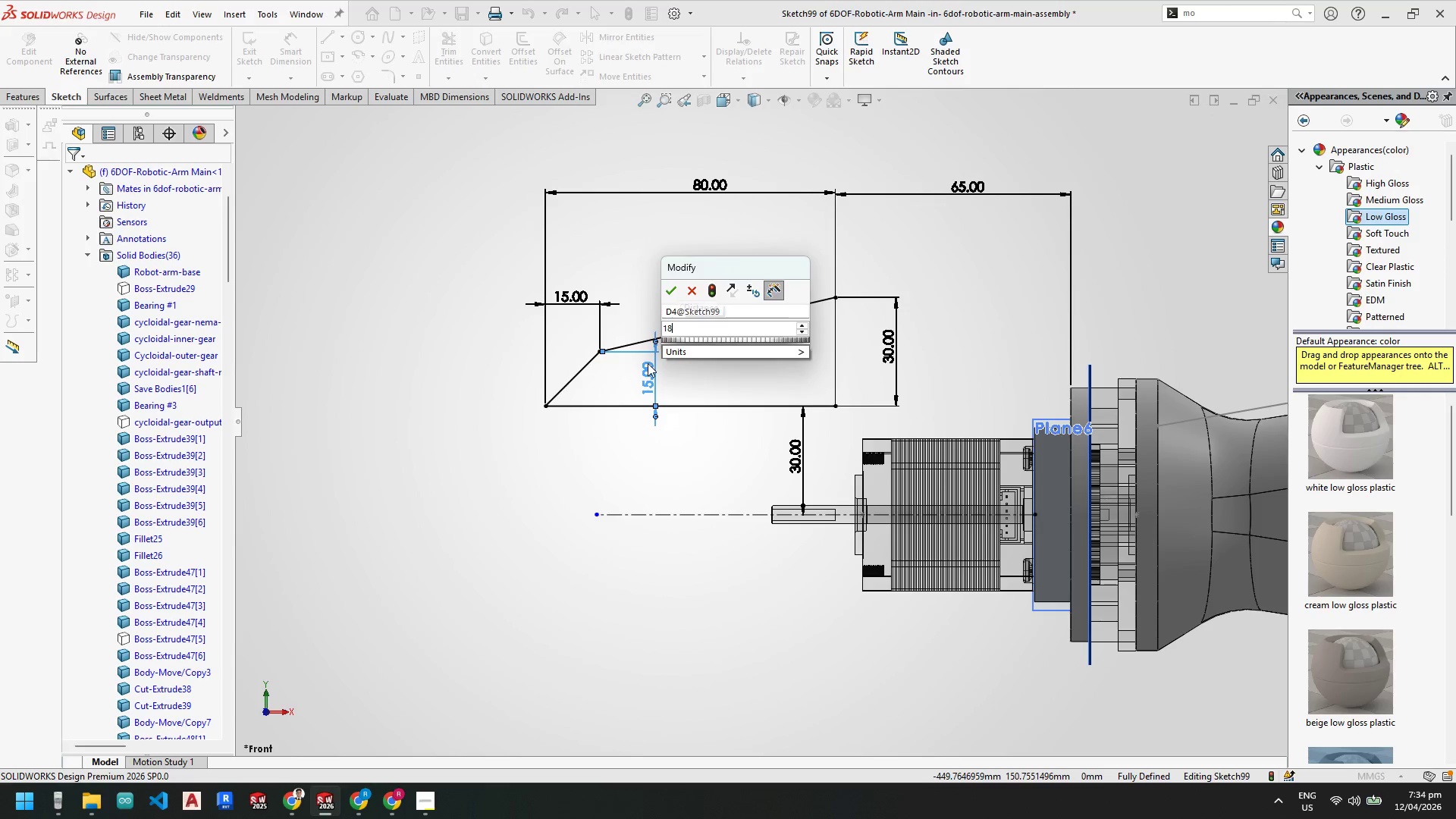 
key(NumpadEnter)
 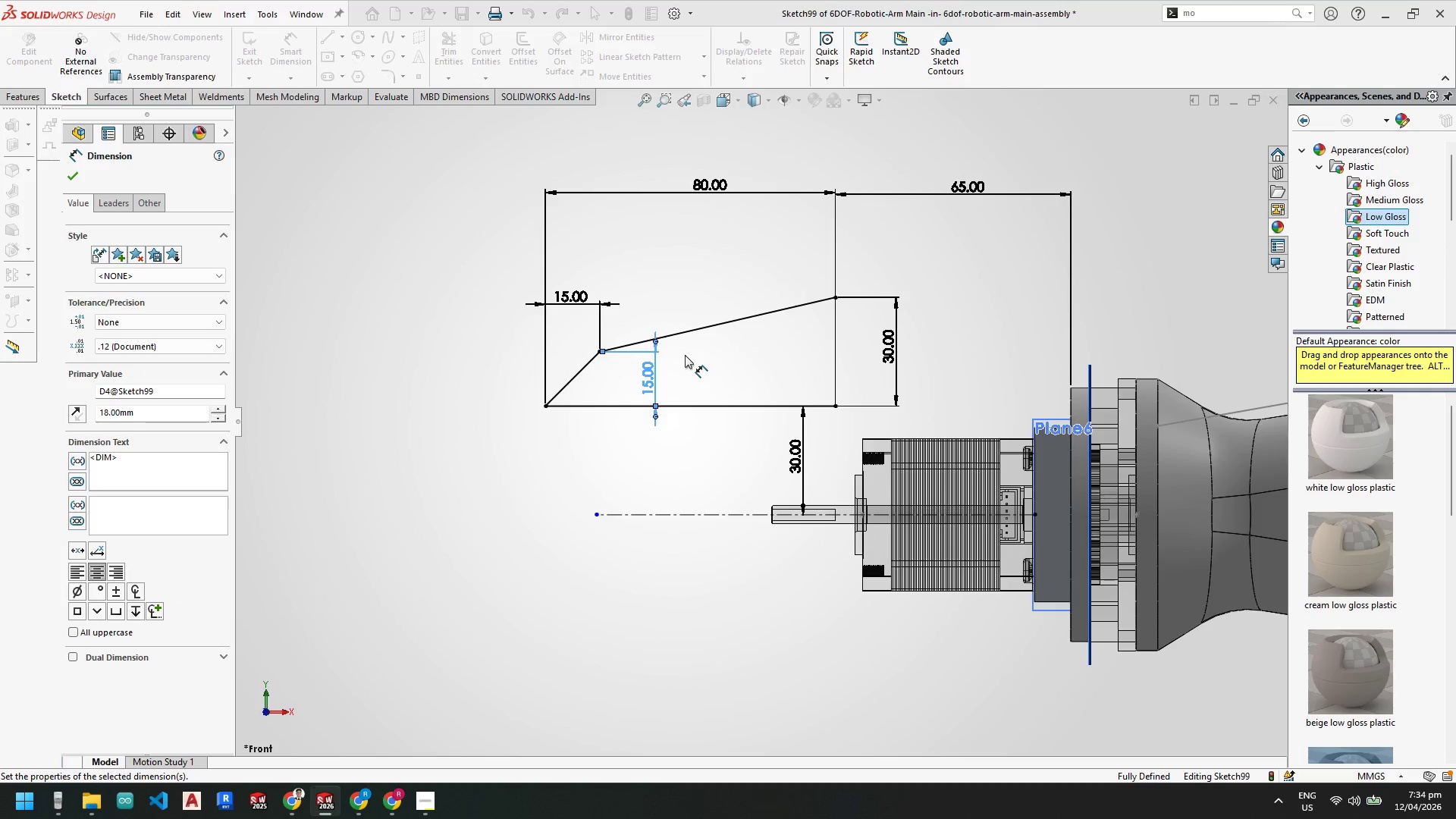 
scroll: coordinate [896, 611], scroll_direction: up, amount: 3.0
 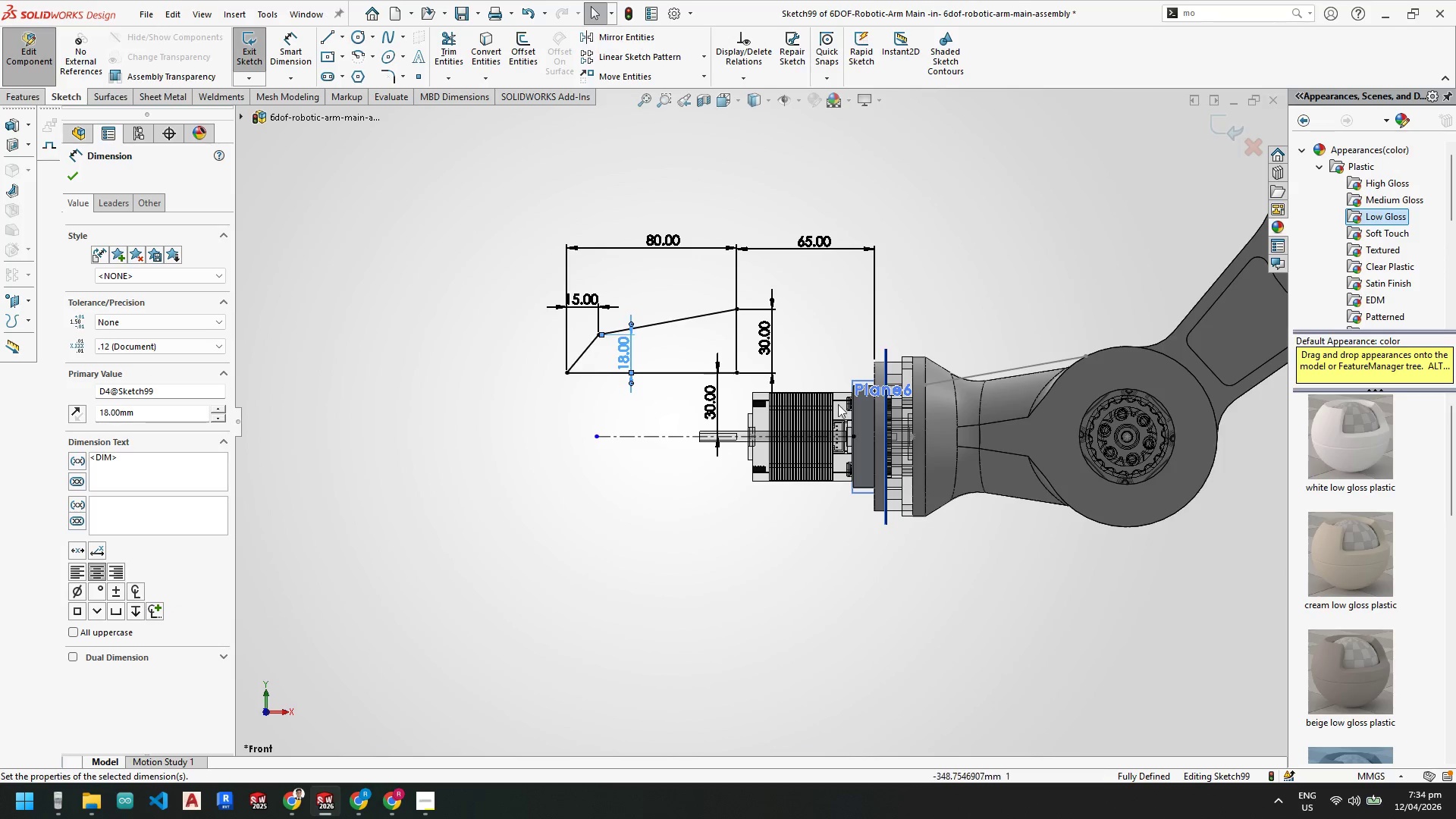 
scroll: coordinate [827, 384], scroll_direction: down, amount: 2.0
 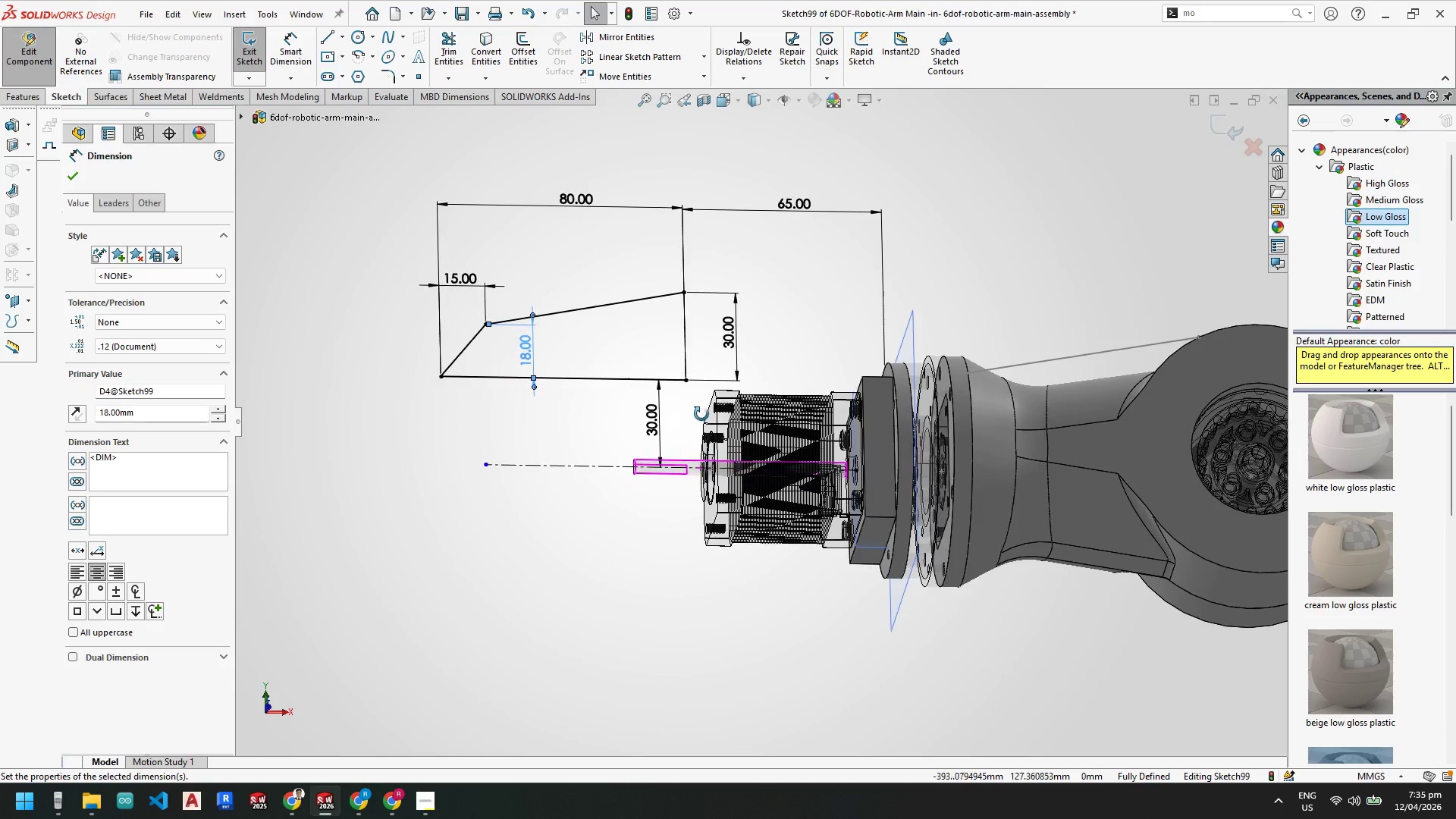 
wait(70.62)
 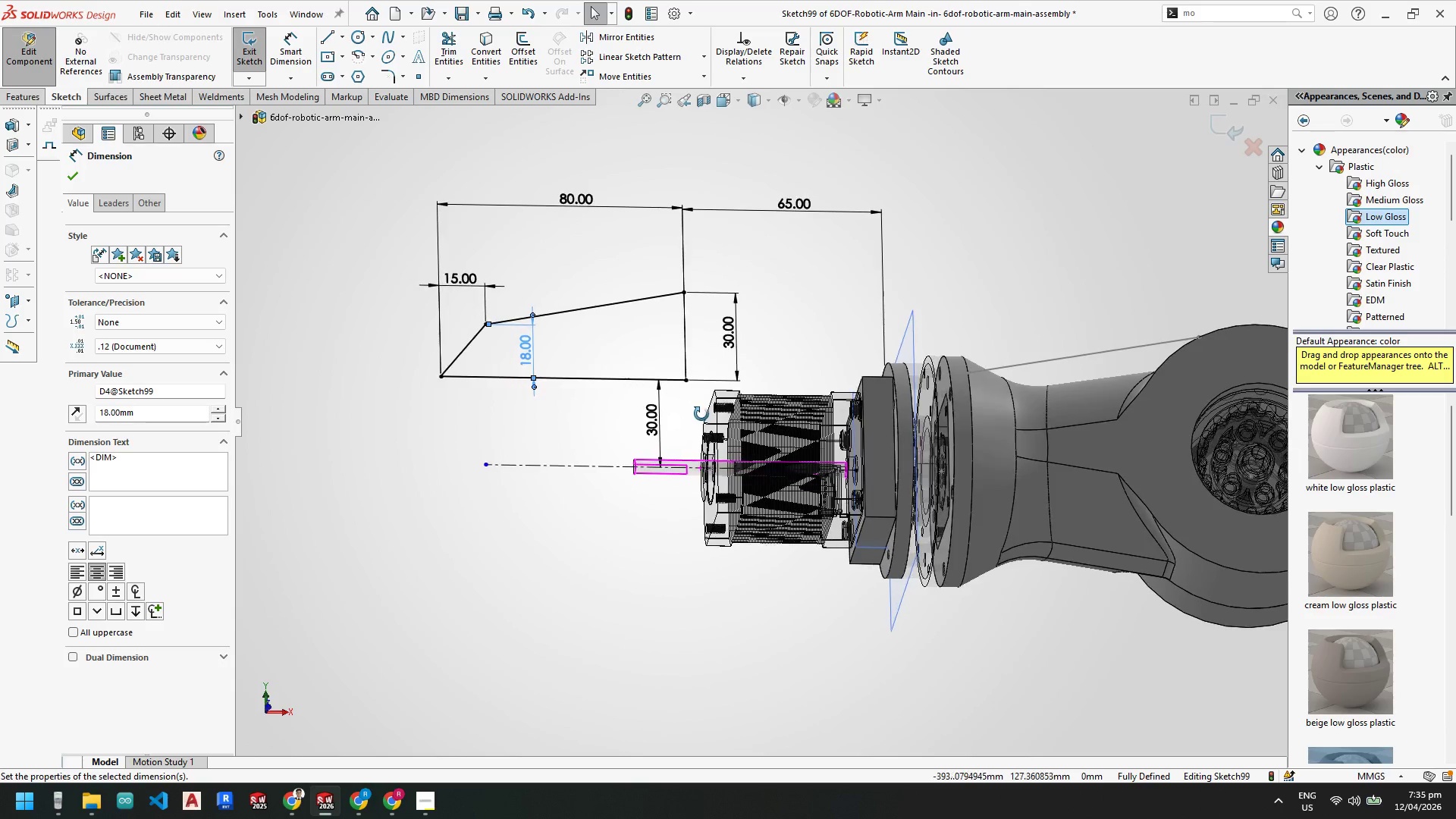 
left_click([19, 95])
 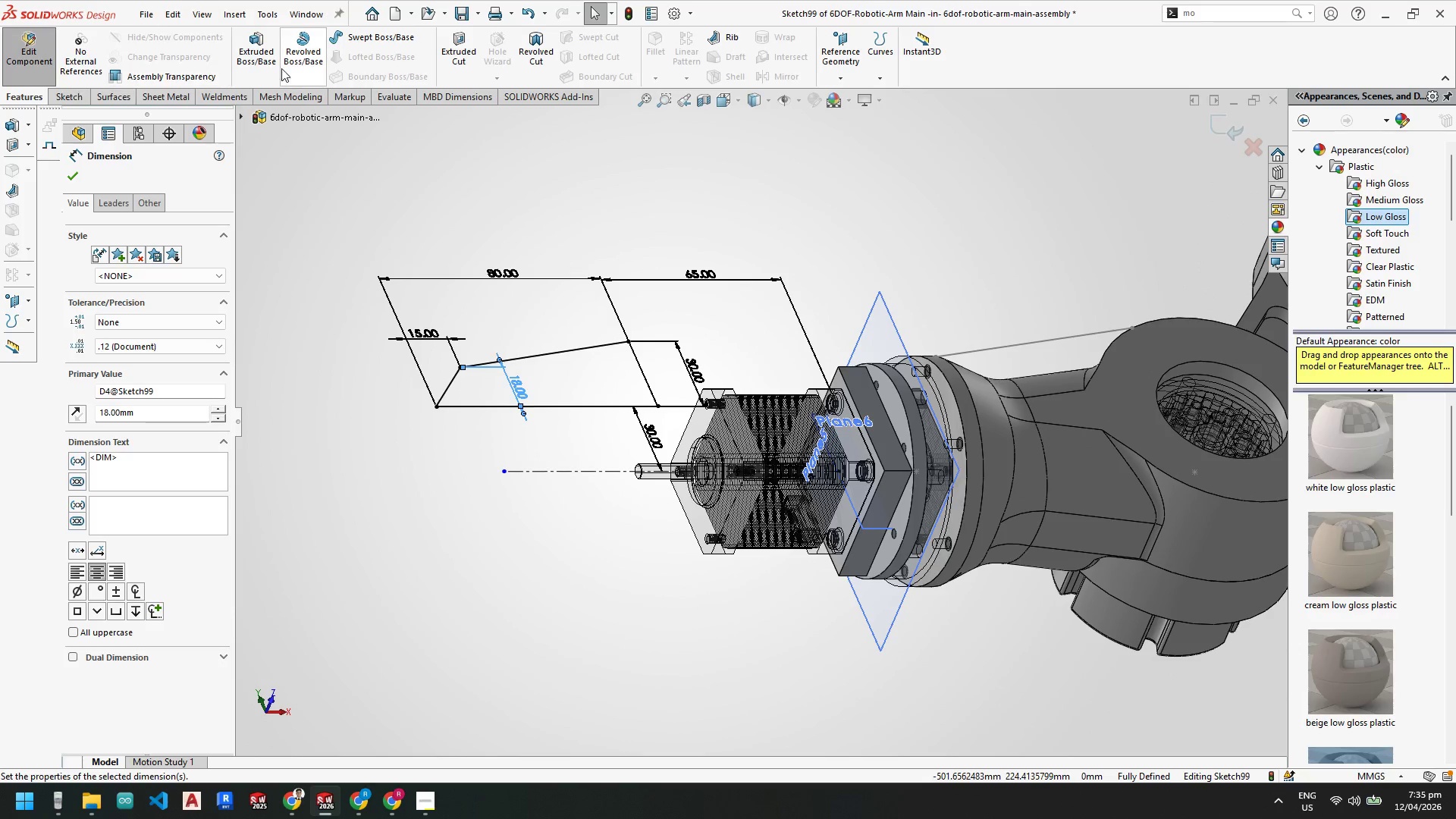 
left_click([259, 59])
 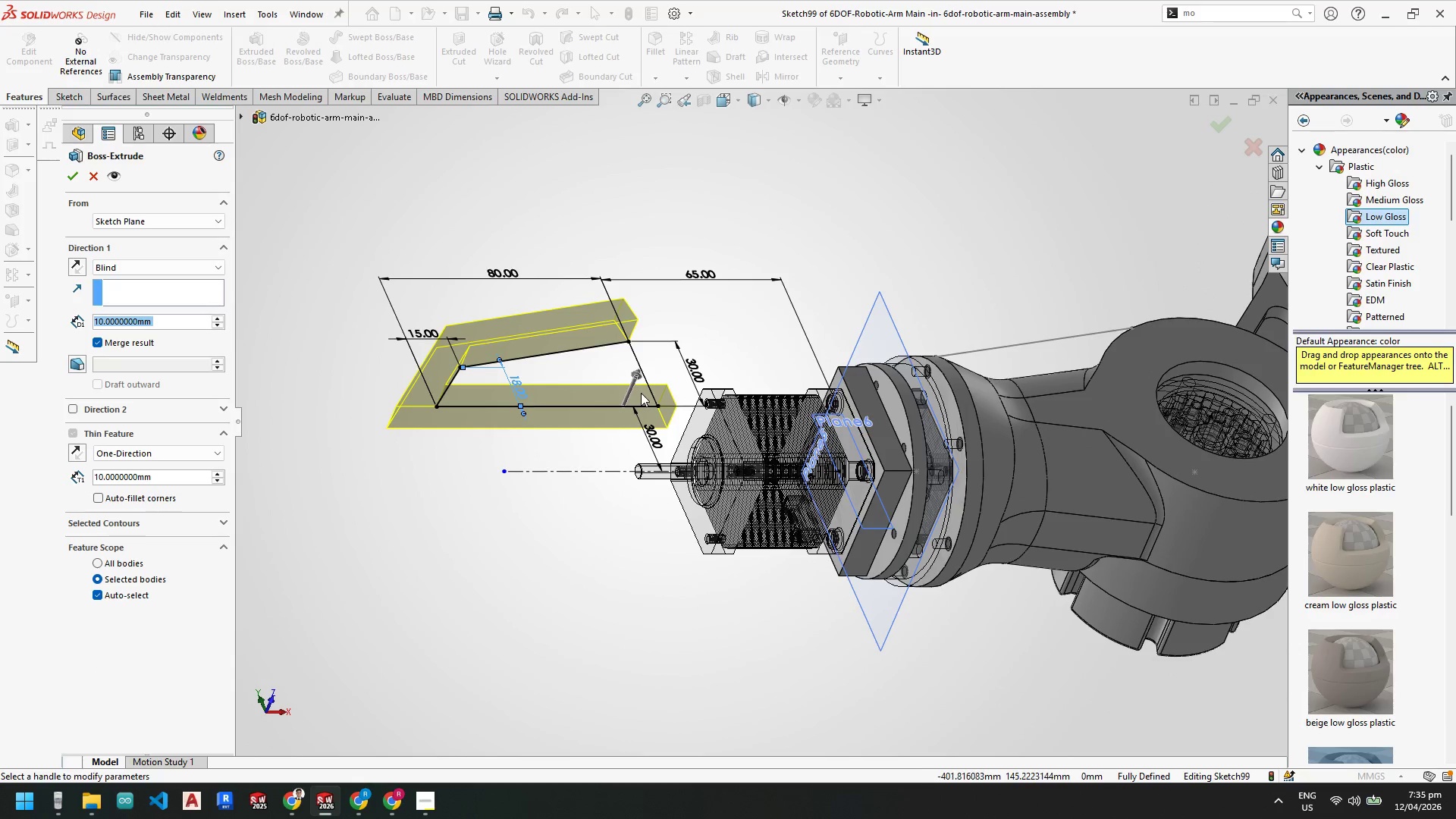 
key(Escape)
 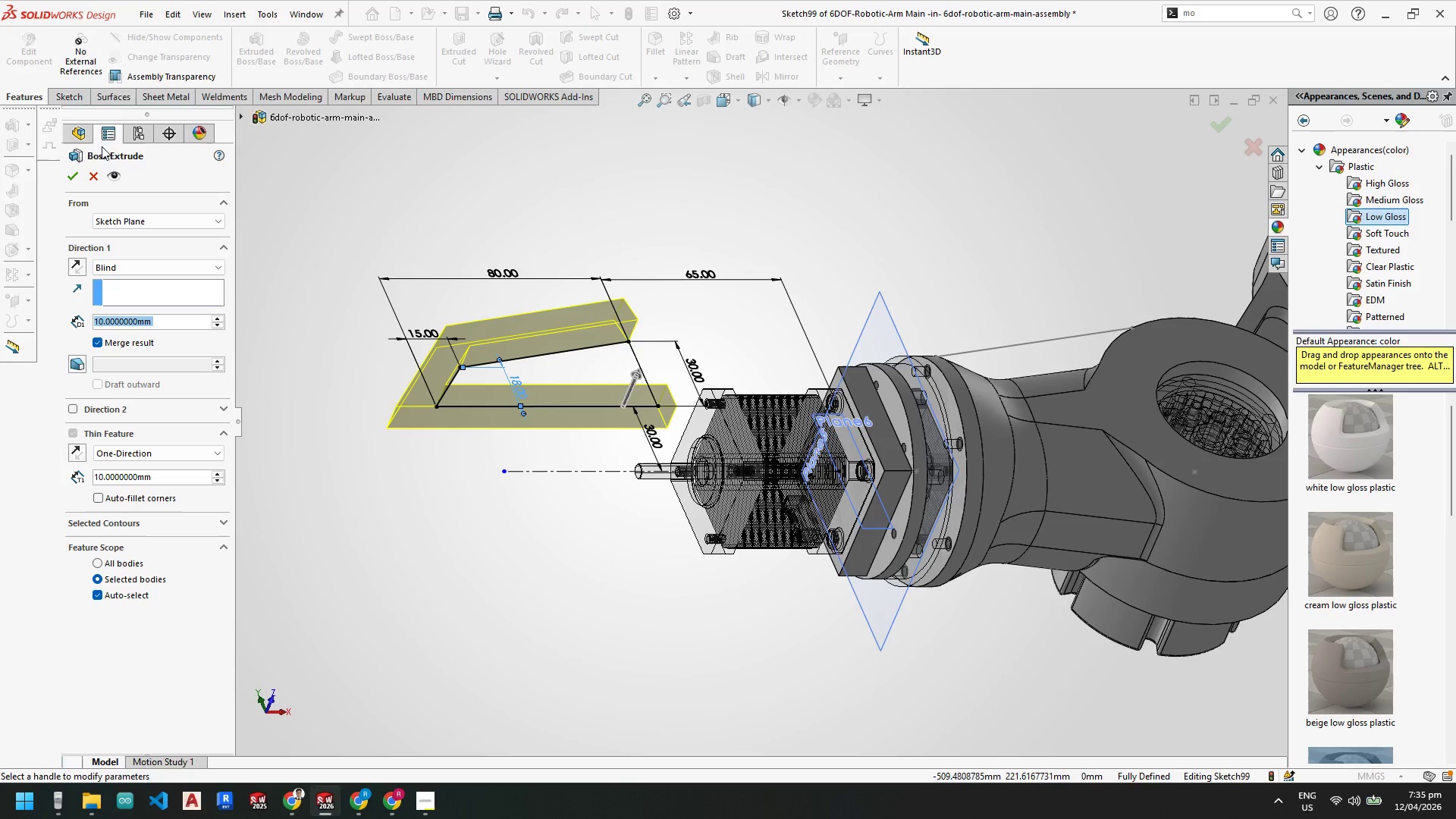 
key(Escape)
 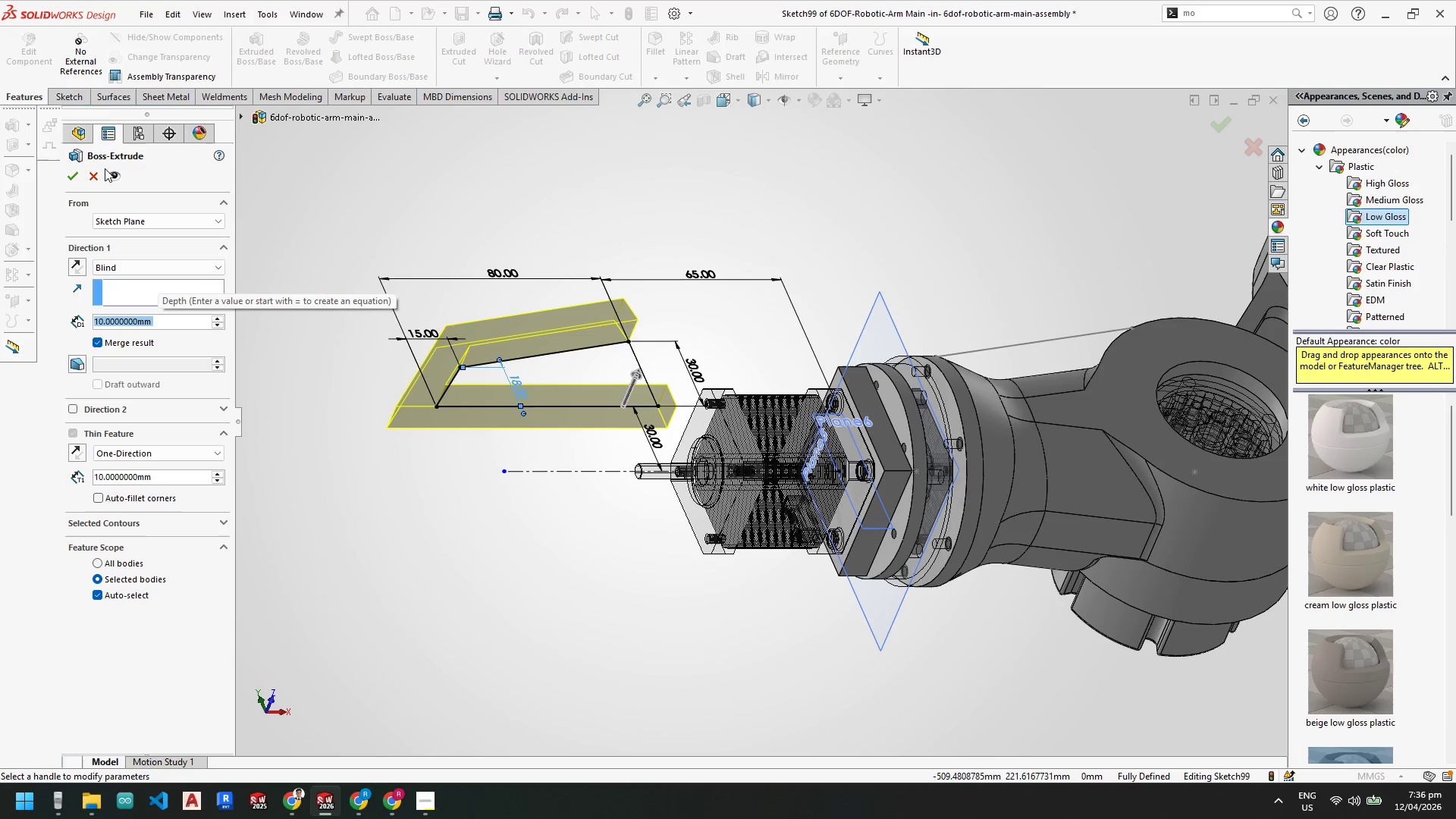 
left_click([95, 174])
 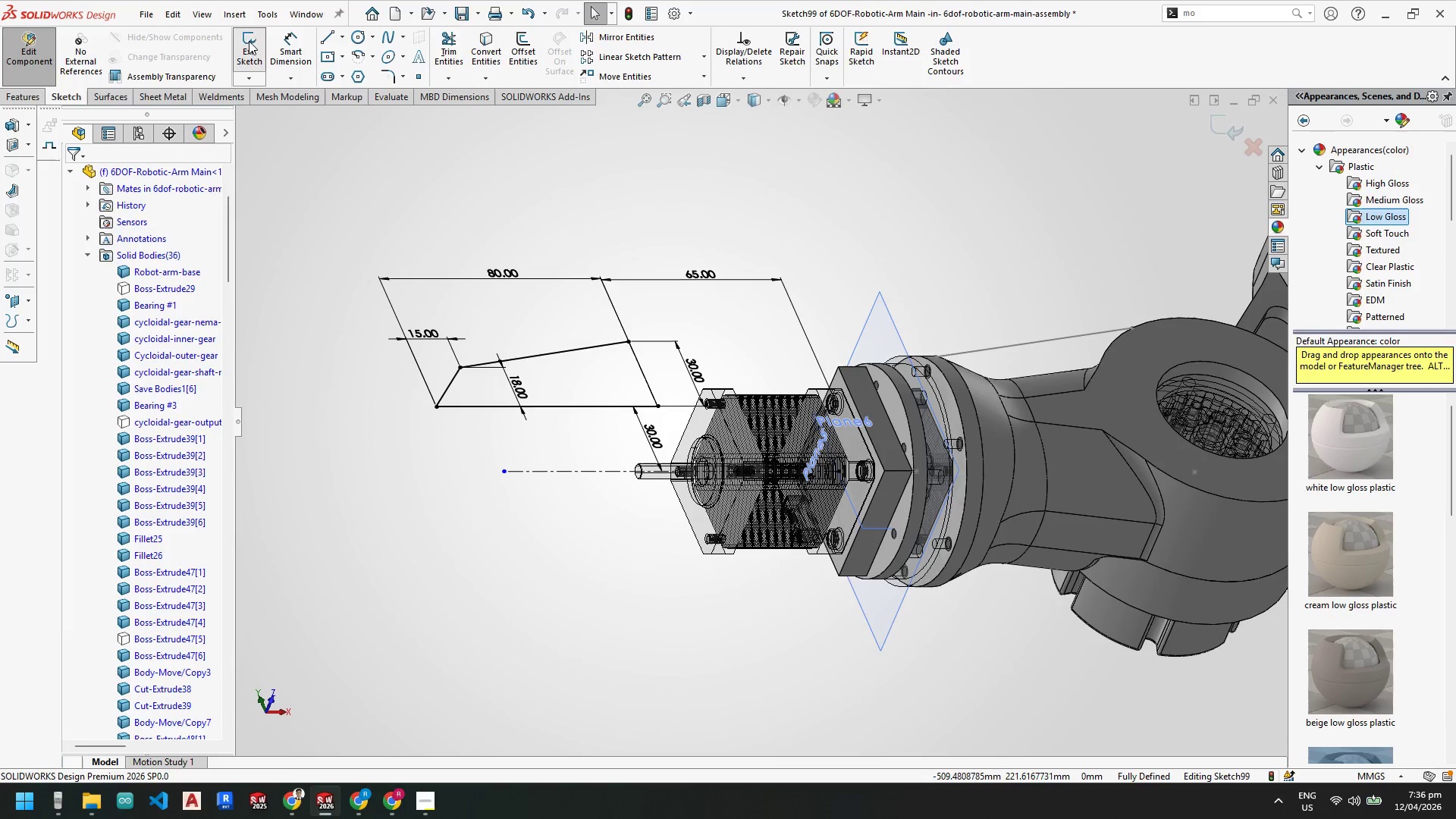 
left_click([331, 40])
 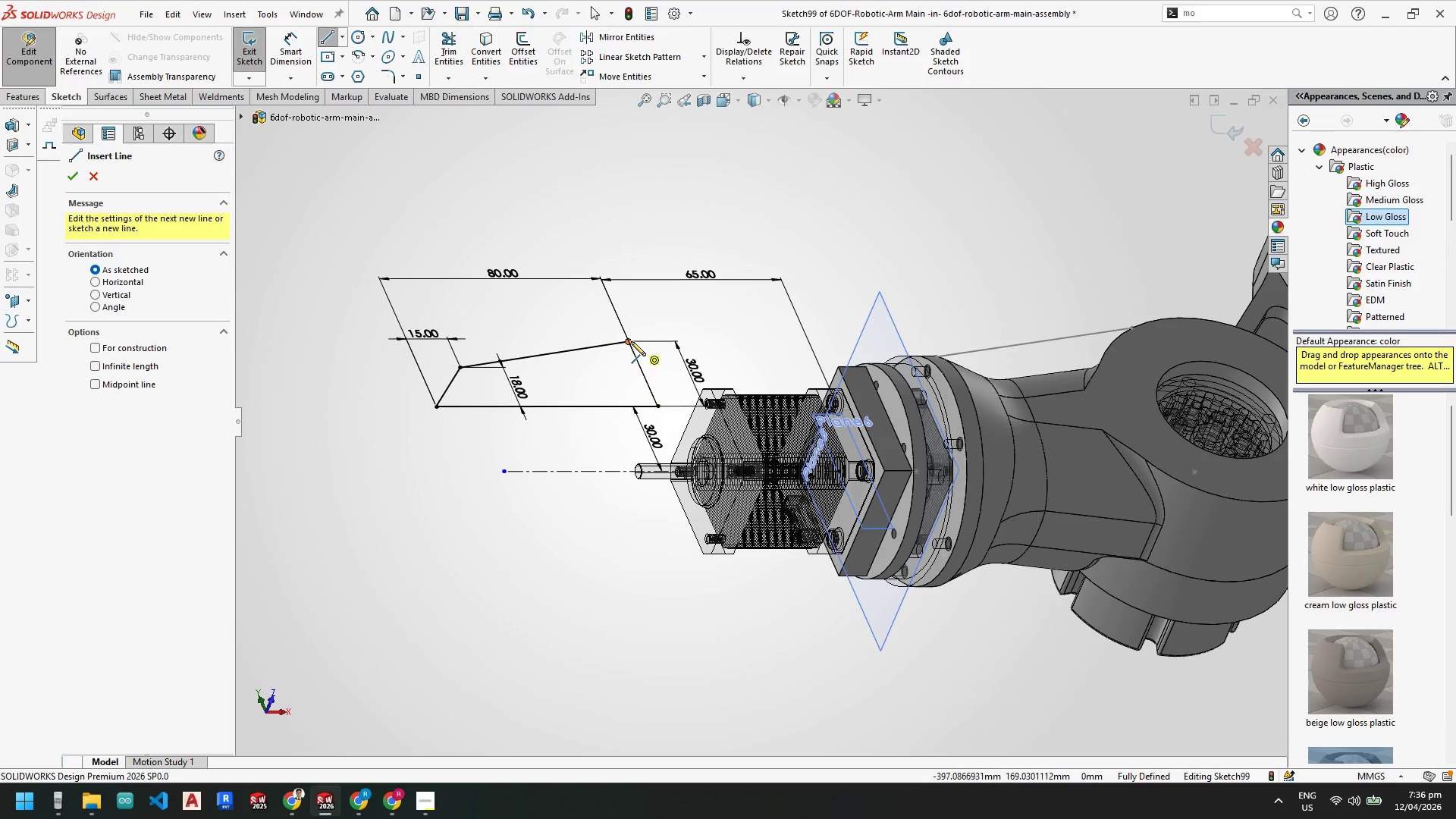 
left_click([630, 340])
 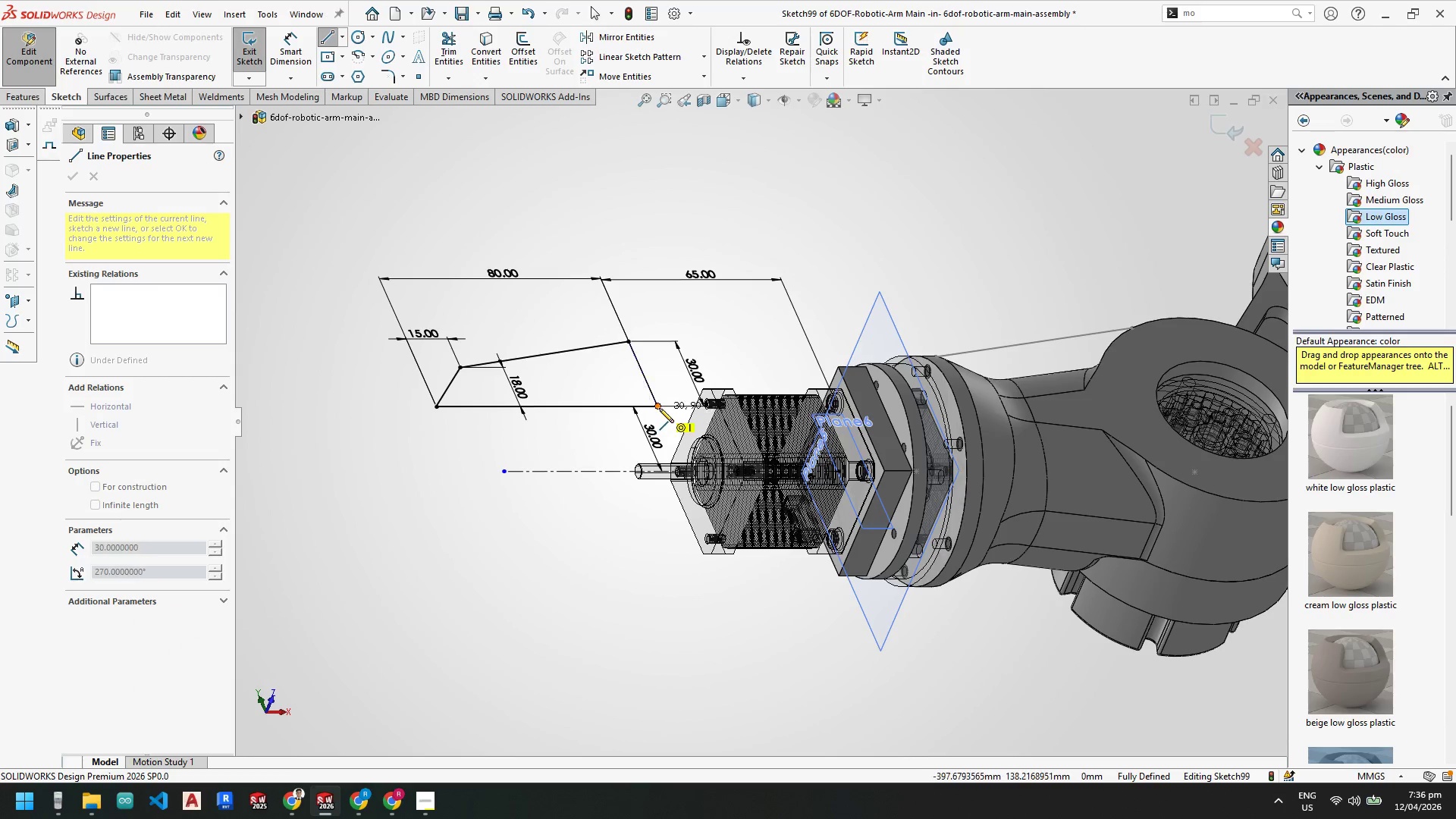 
left_click([659, 408])
 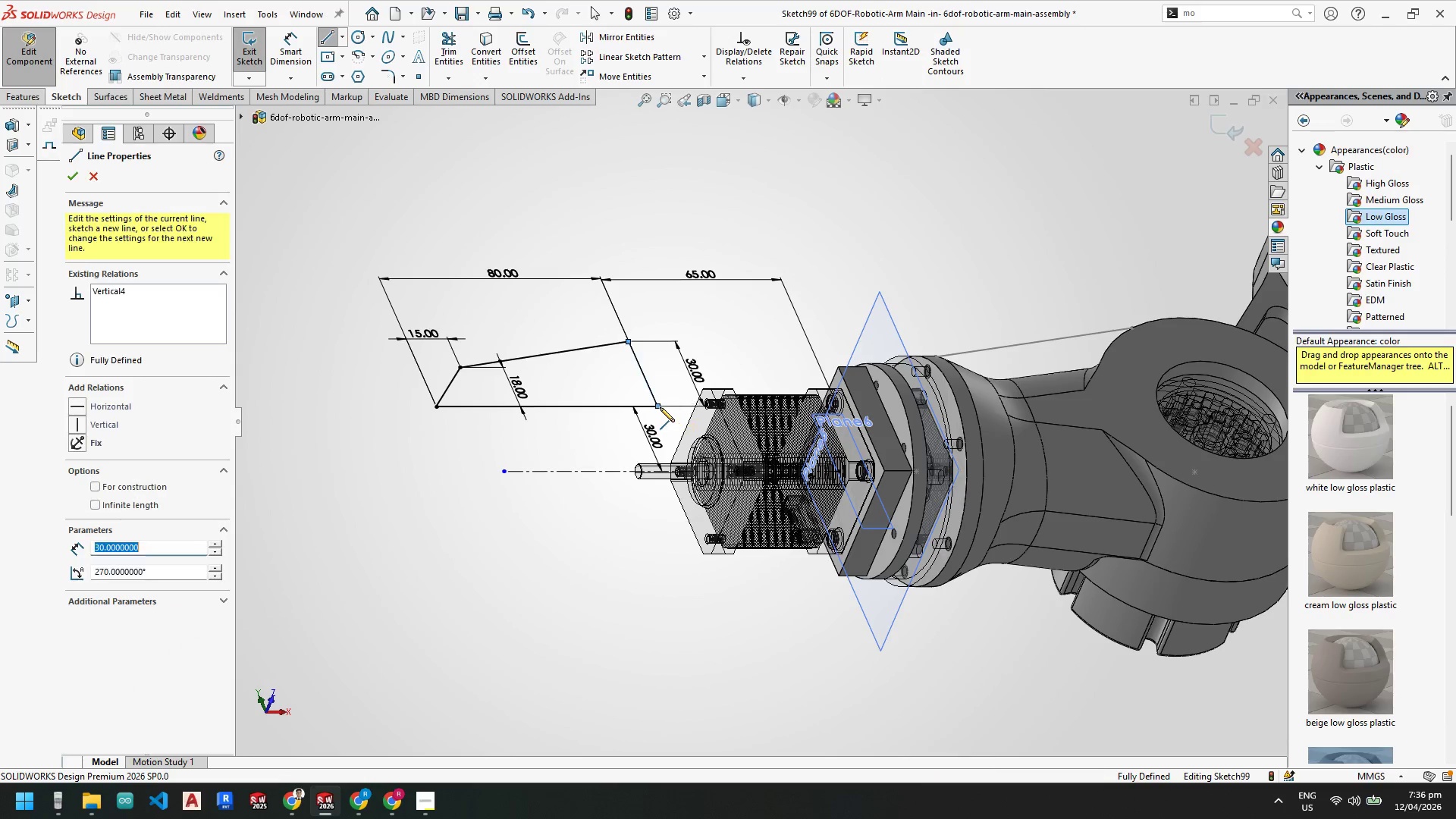 
key(Escape)
 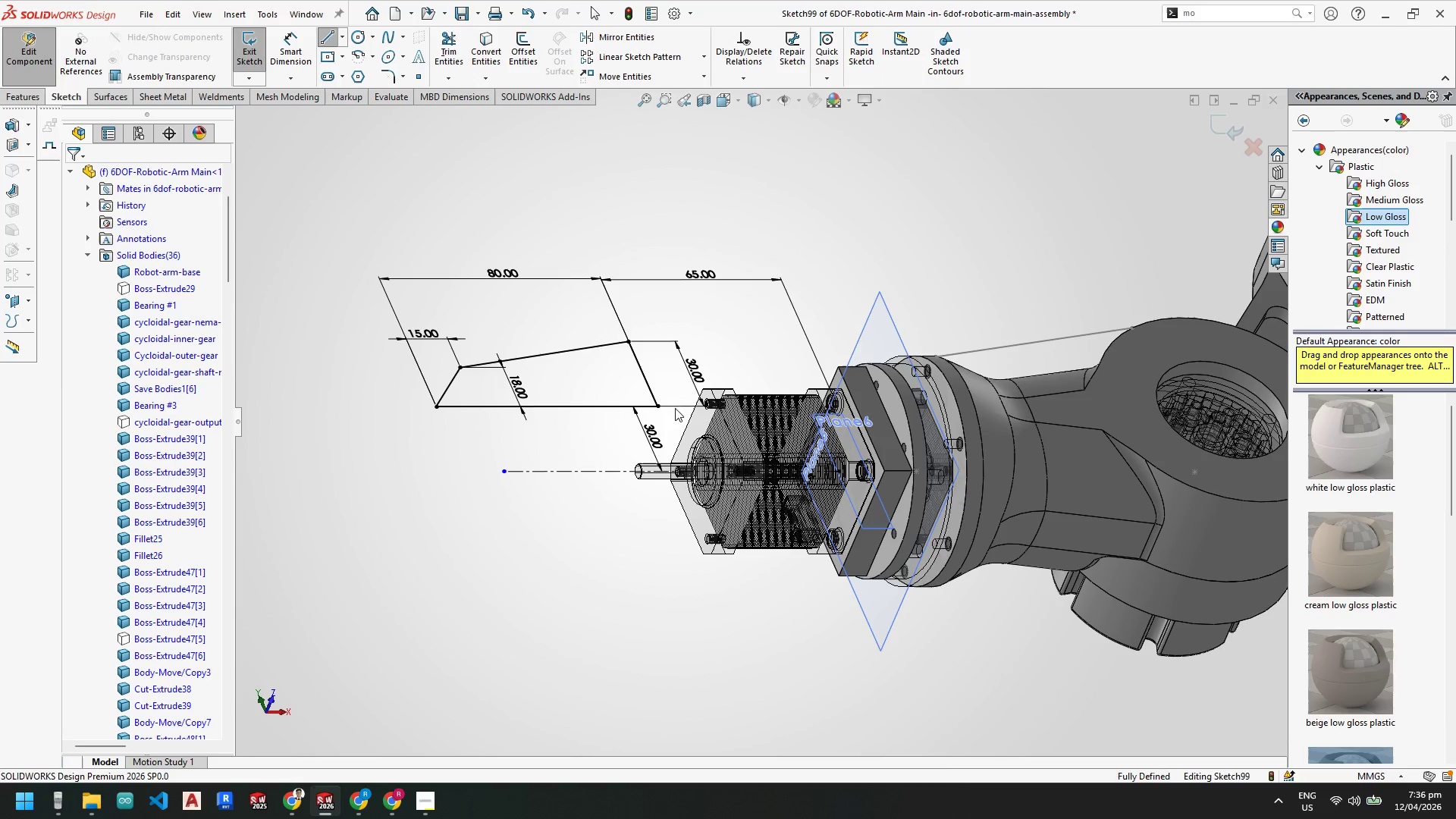 
key(Escape)
 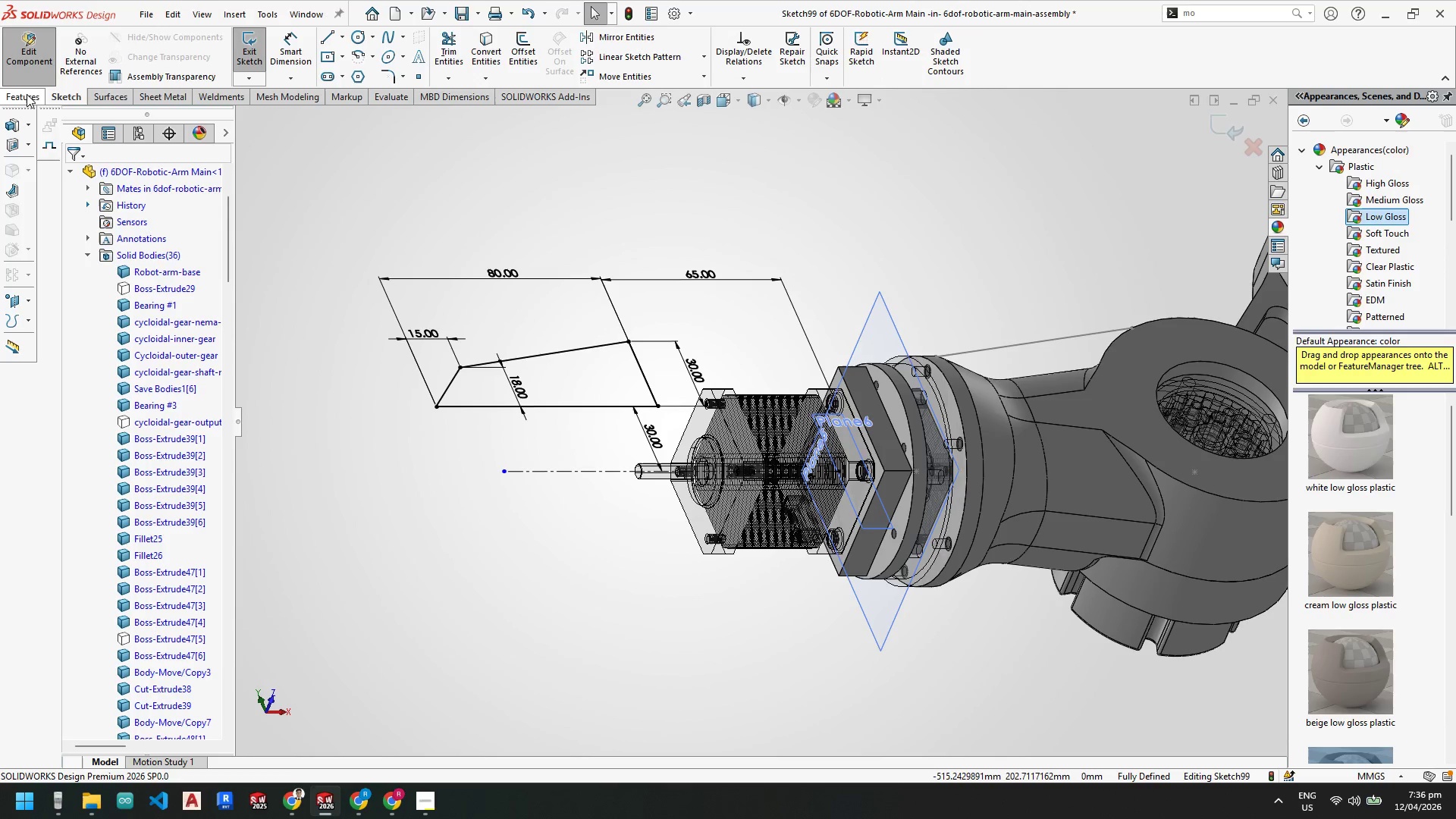 
left_click([25, 94])
 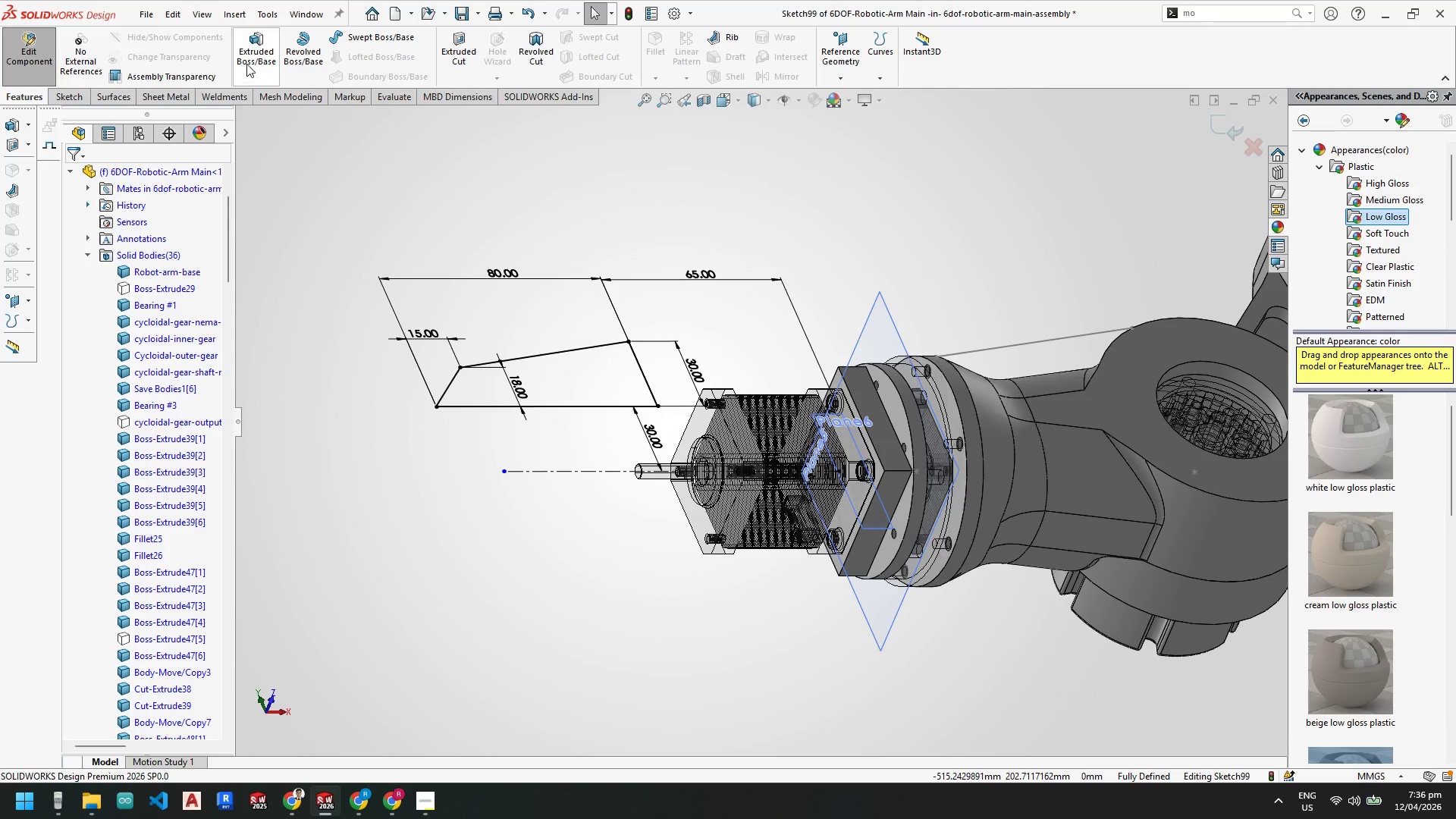 
left_click([250, 57])
 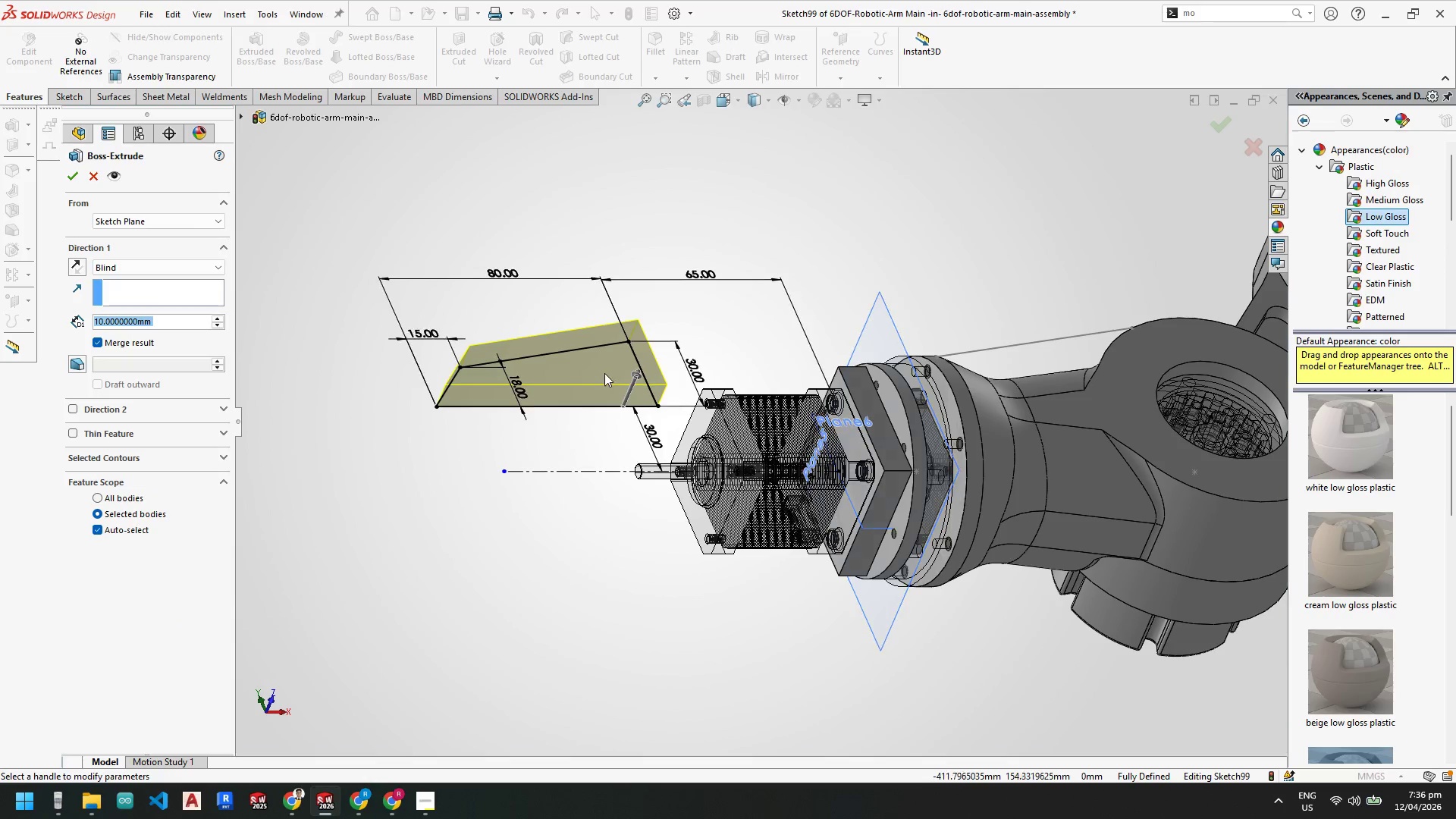 
scroll: coordinate [697, 427], scroll_direction: down, amount: 4.0
 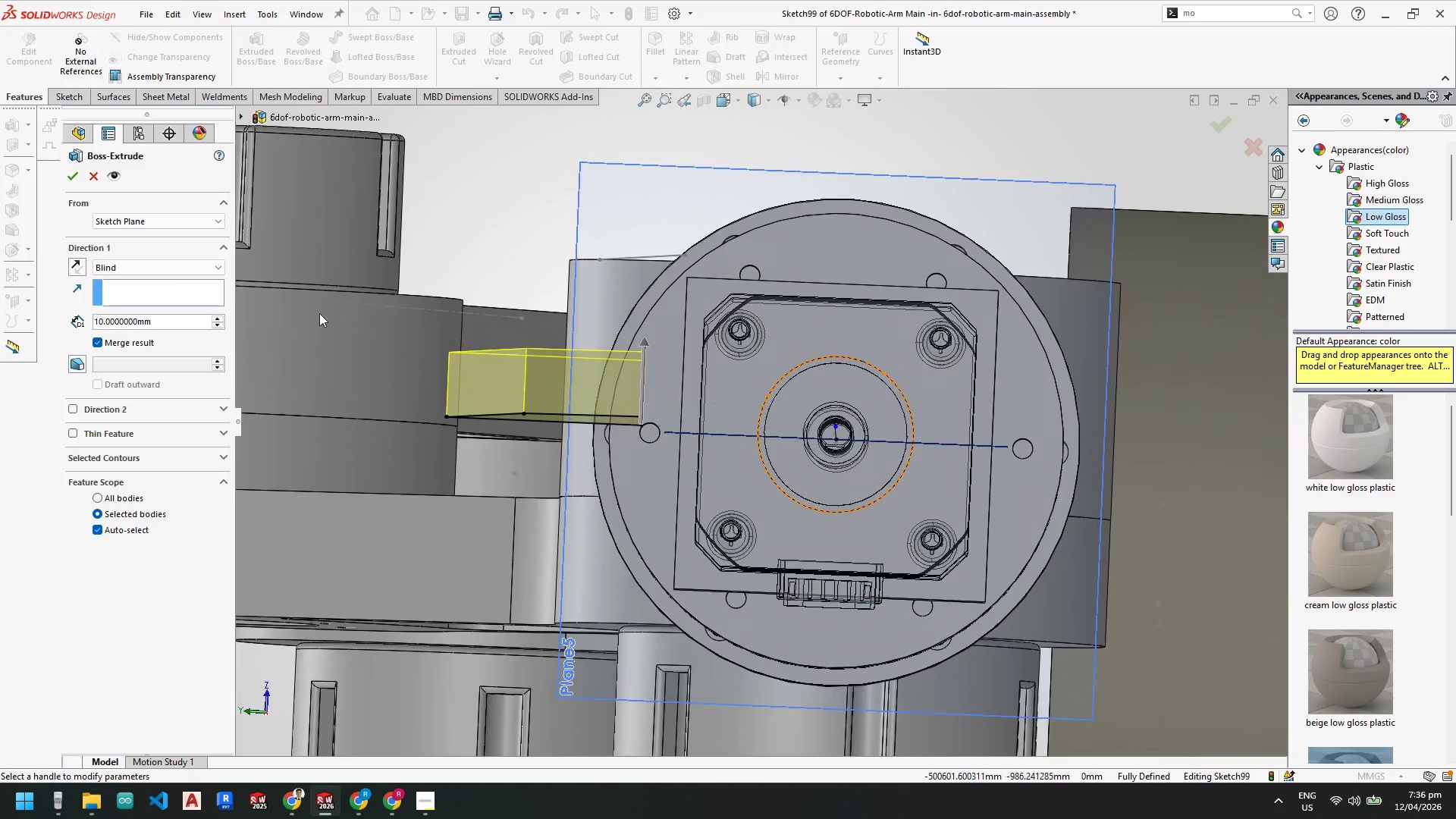 
left_click([115, 266])
 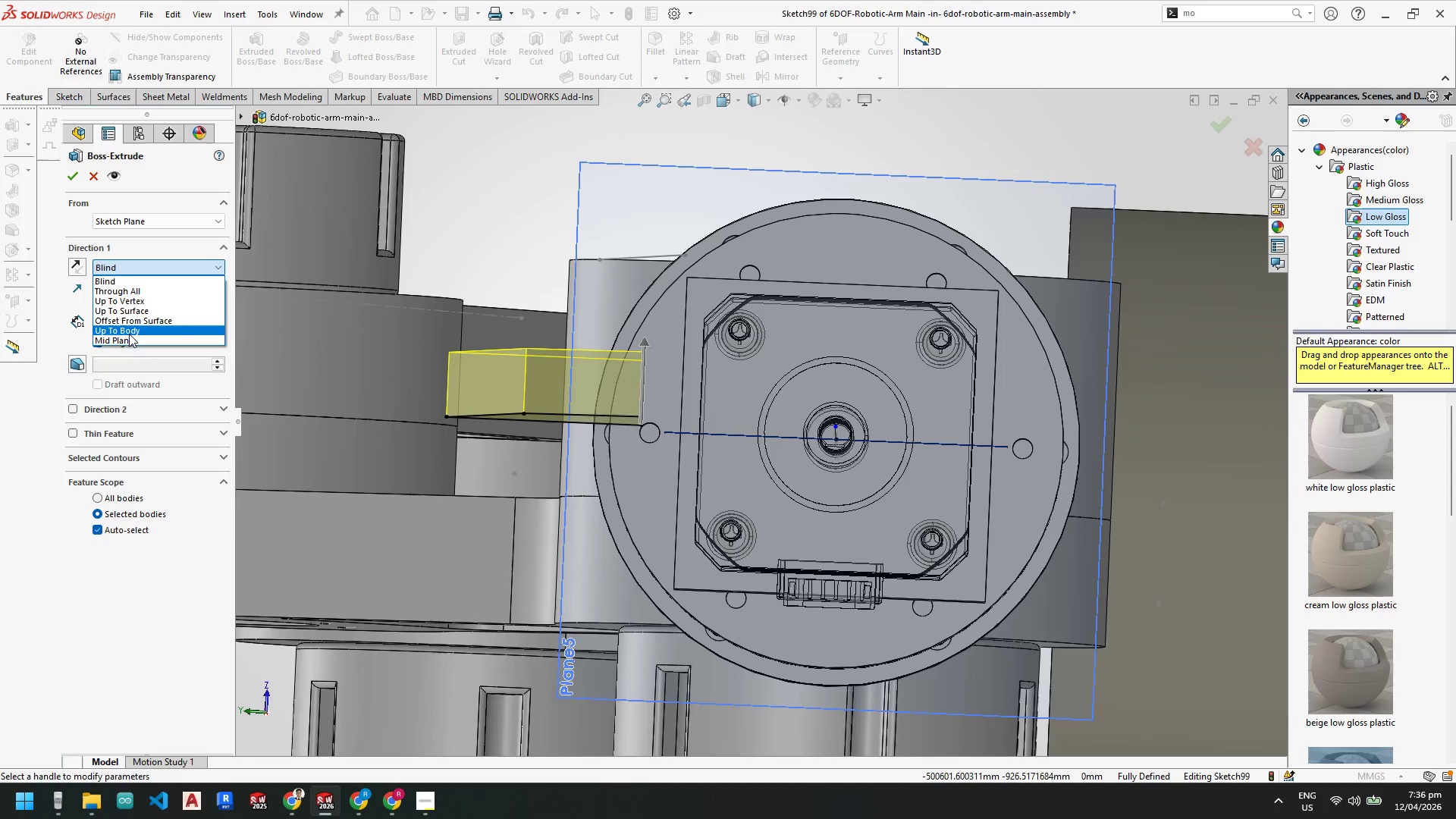 
left_click([127, 338])
 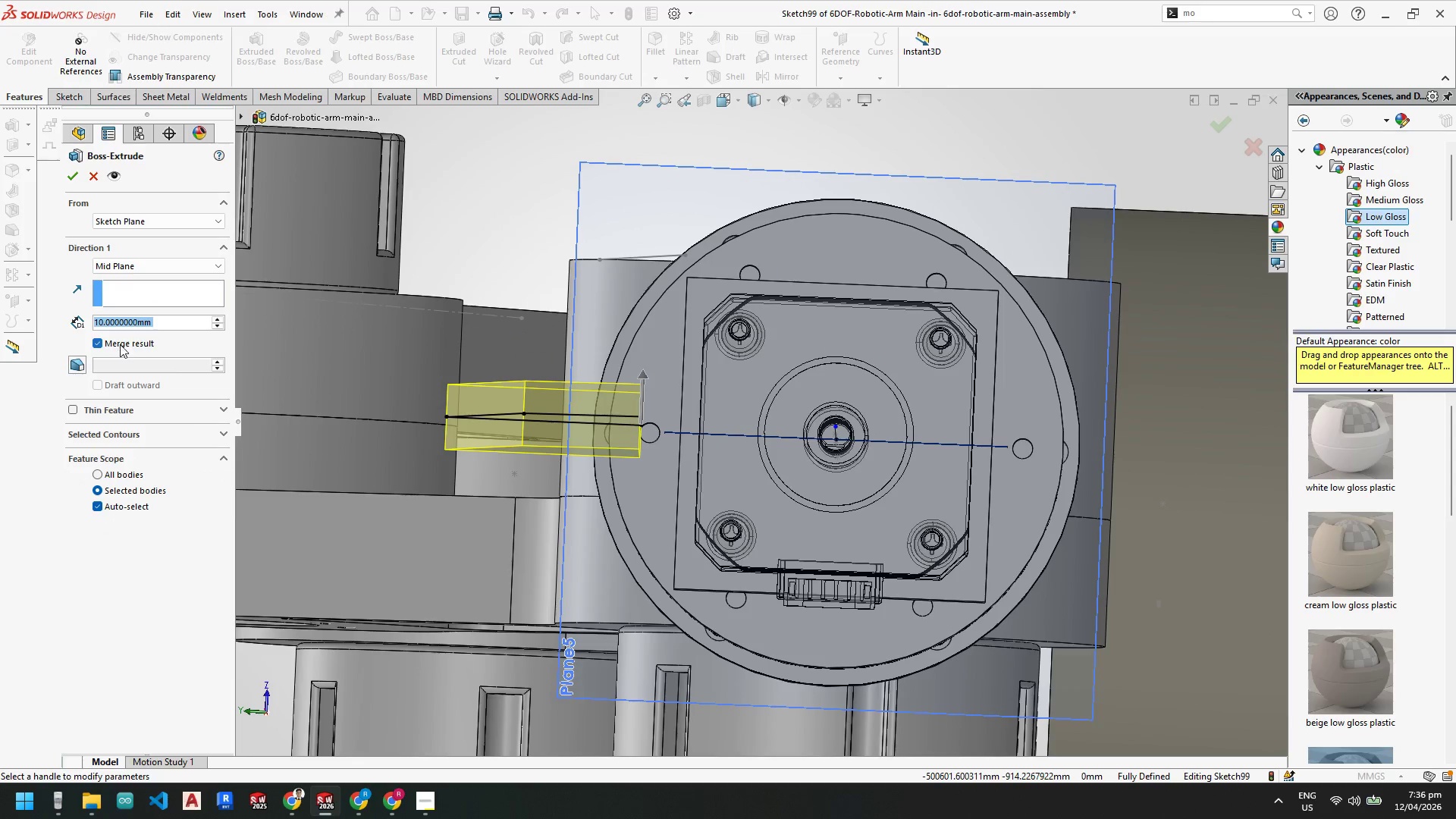 
left_click_drag(start_coordinate=[184, 324], to_coordinate=[0, 299])
 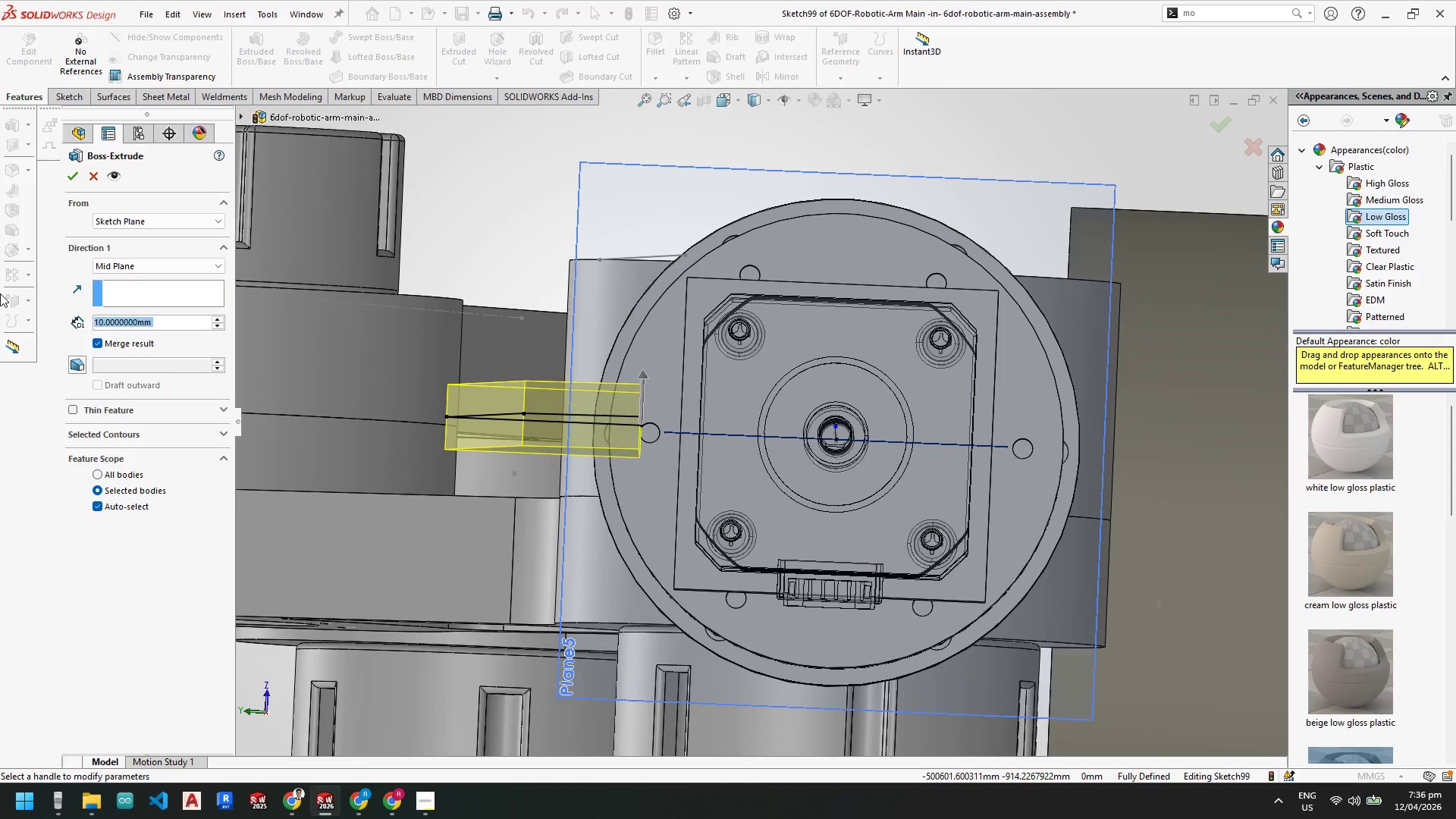 
key(Numpad2)
 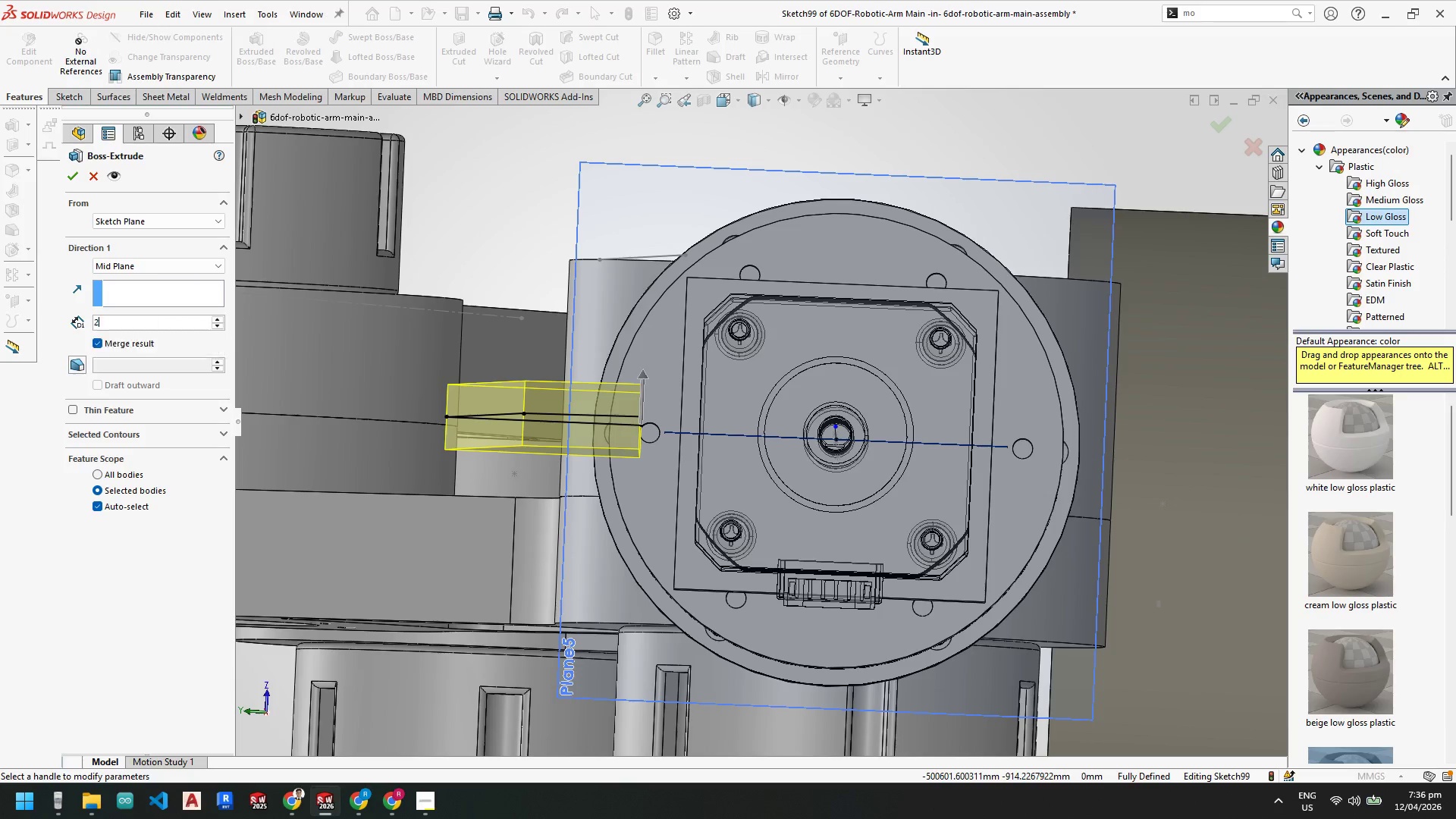 
key(Numpad5)
 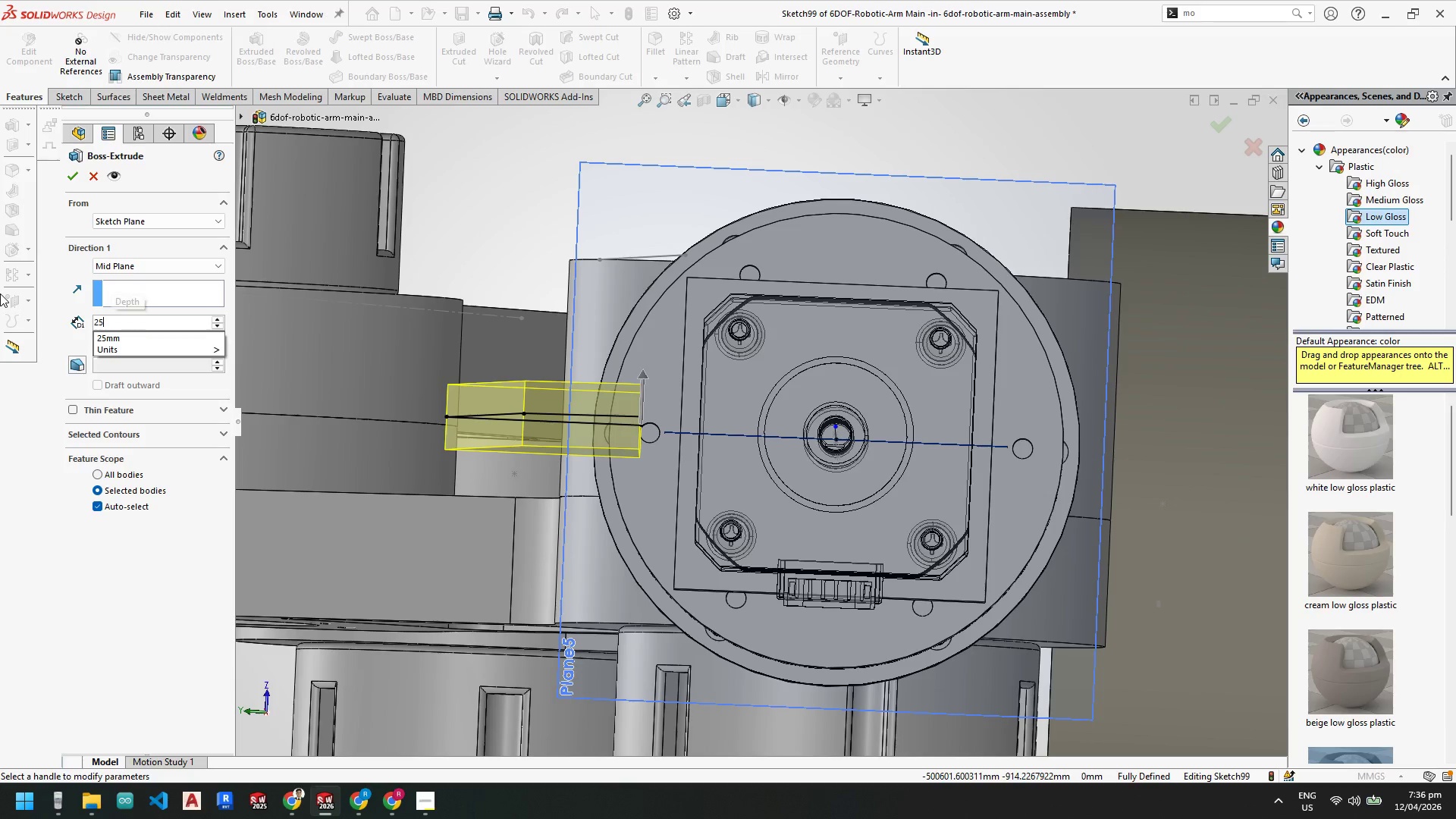 
key(NumpadEnter)
 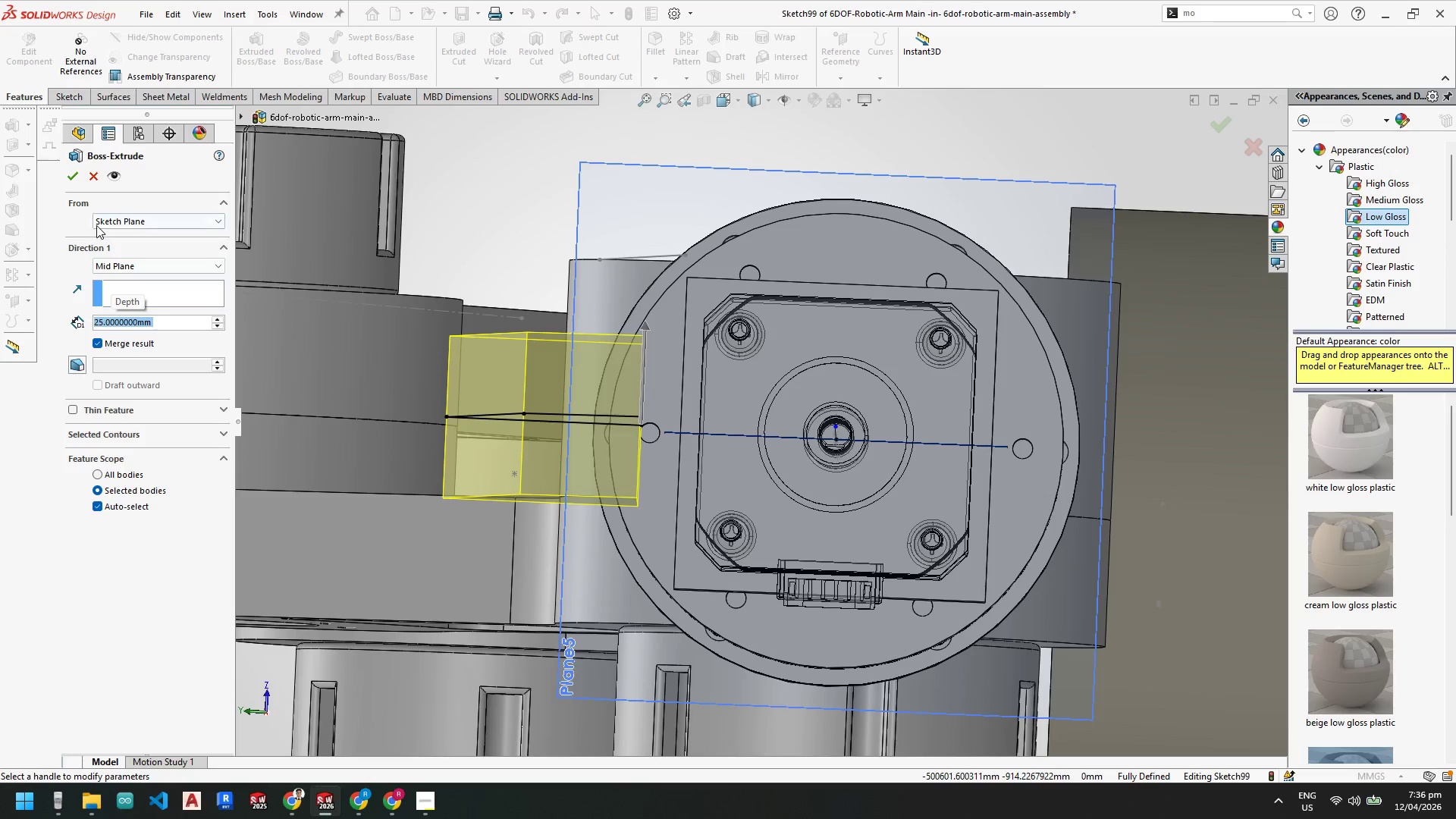 
left_click([73, 180])
 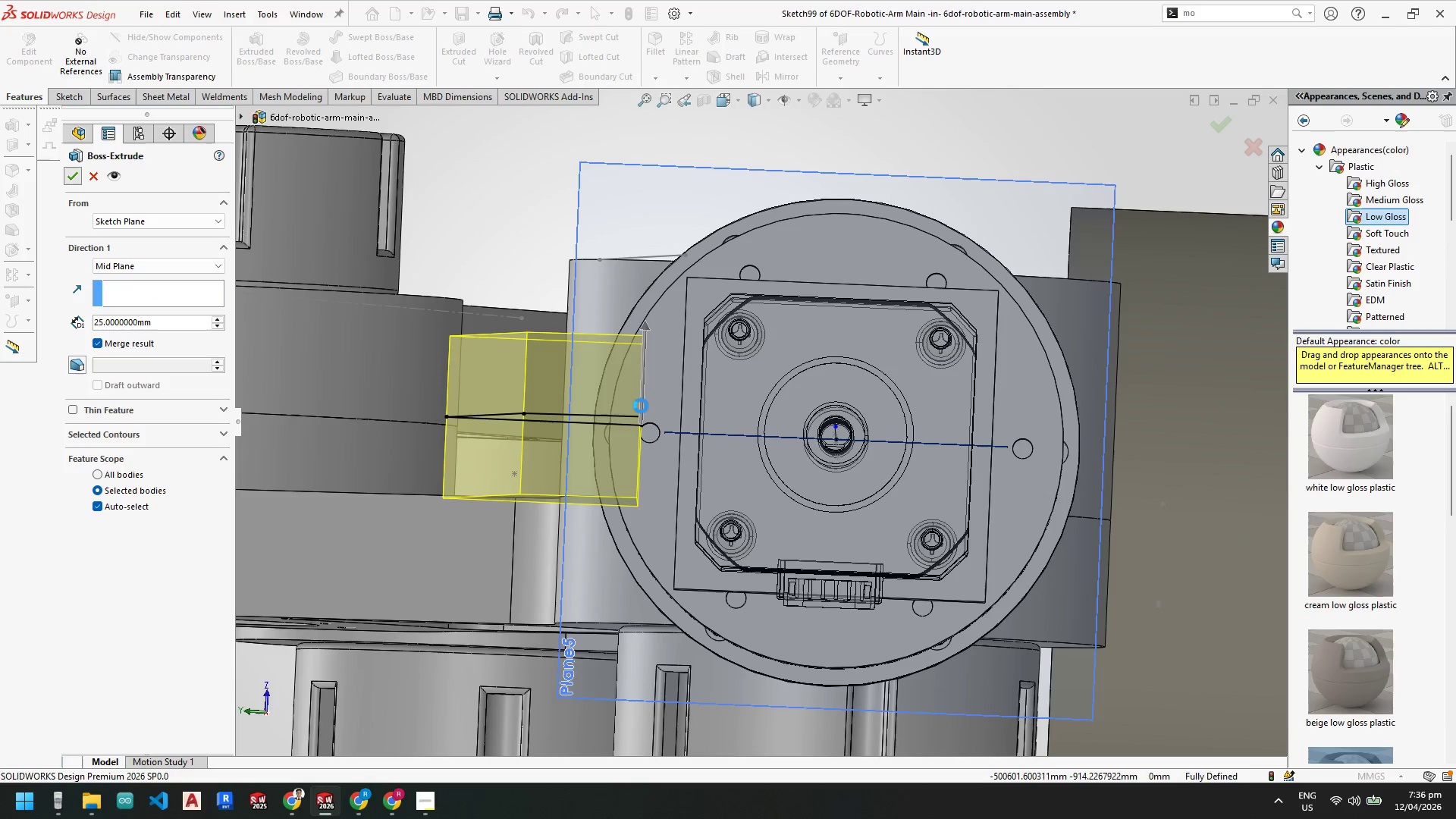 
scroll: coordinate [672, 408], scroll_direction: up, amount: 4.0
 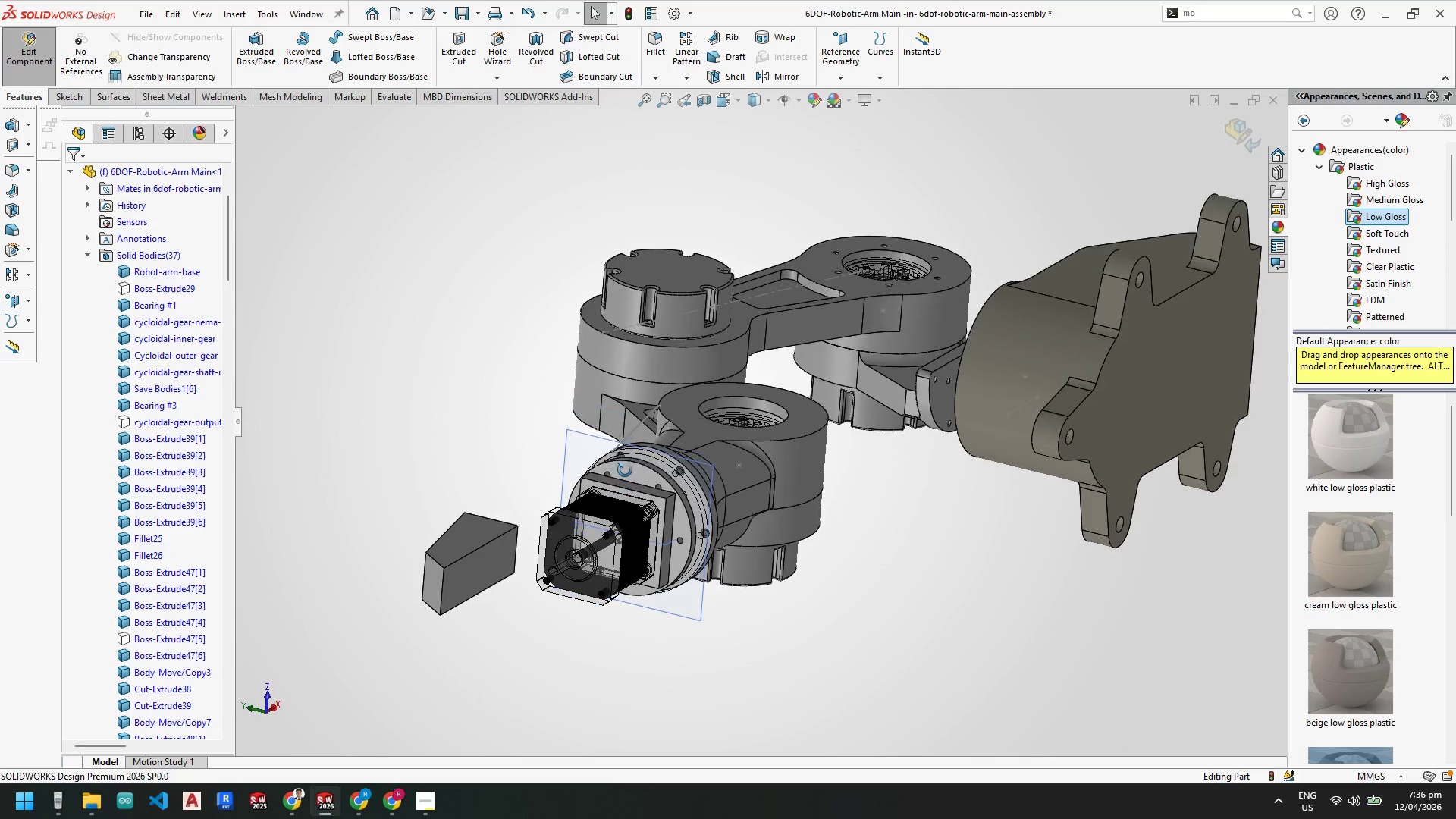 
scroll: coordinate [630, 518], scroll_direction: down, amount: 1.0
 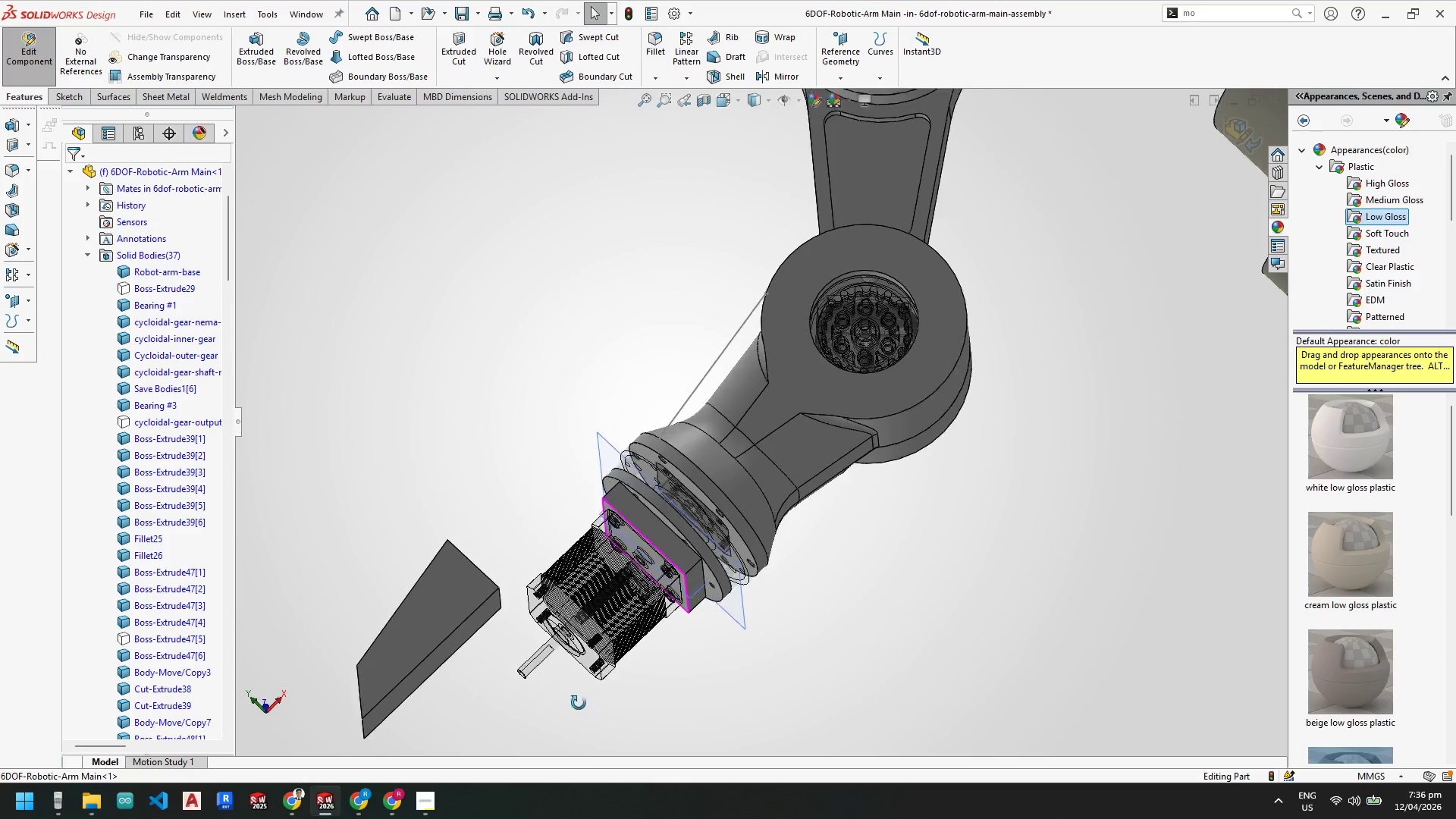 
scroll: coordinate [779, 465], scroll_direction: up, amount: 3.0
 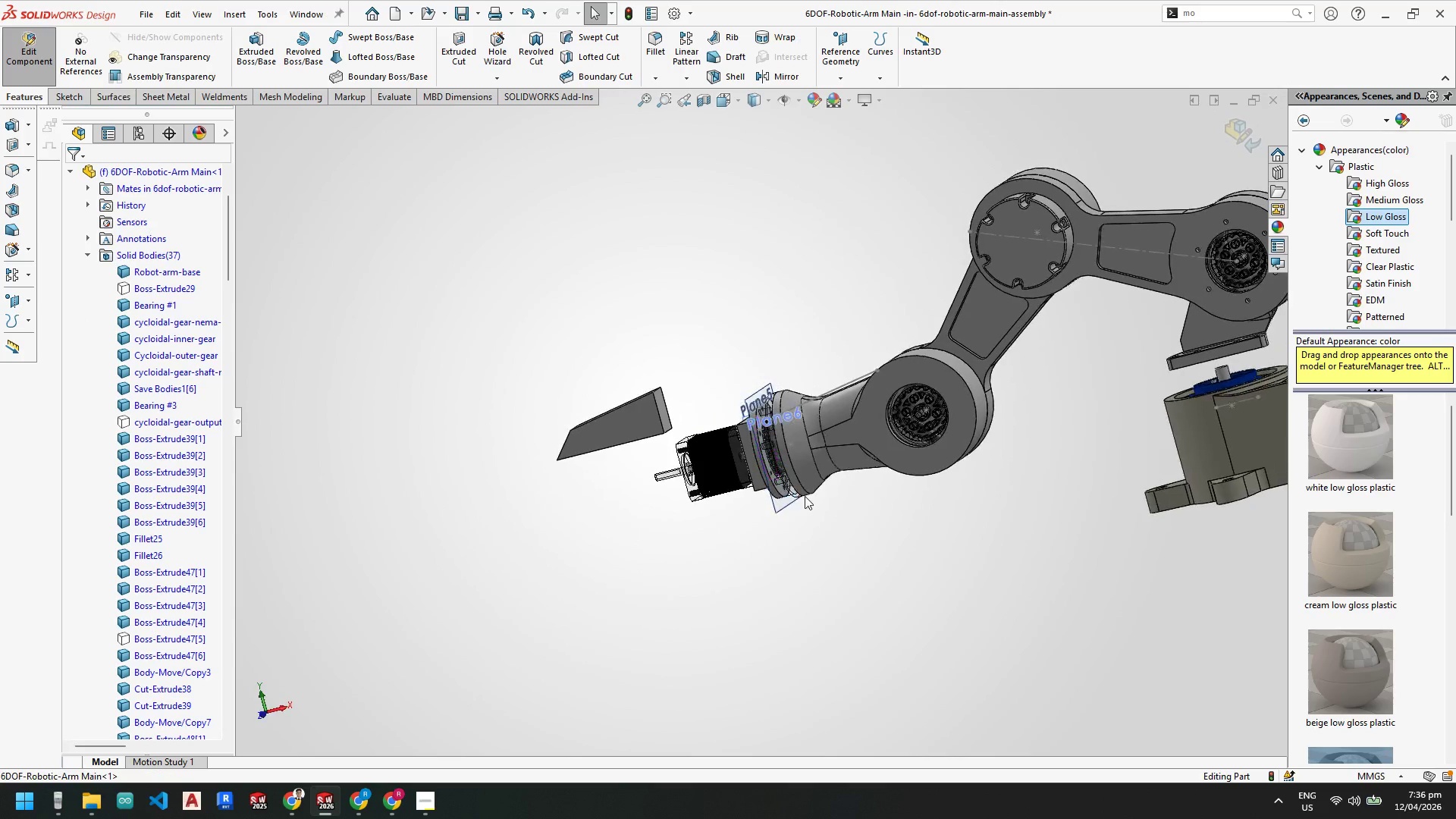 
scroll: coordinate [748, 555], scroll_direction: down, amount: 1.0
 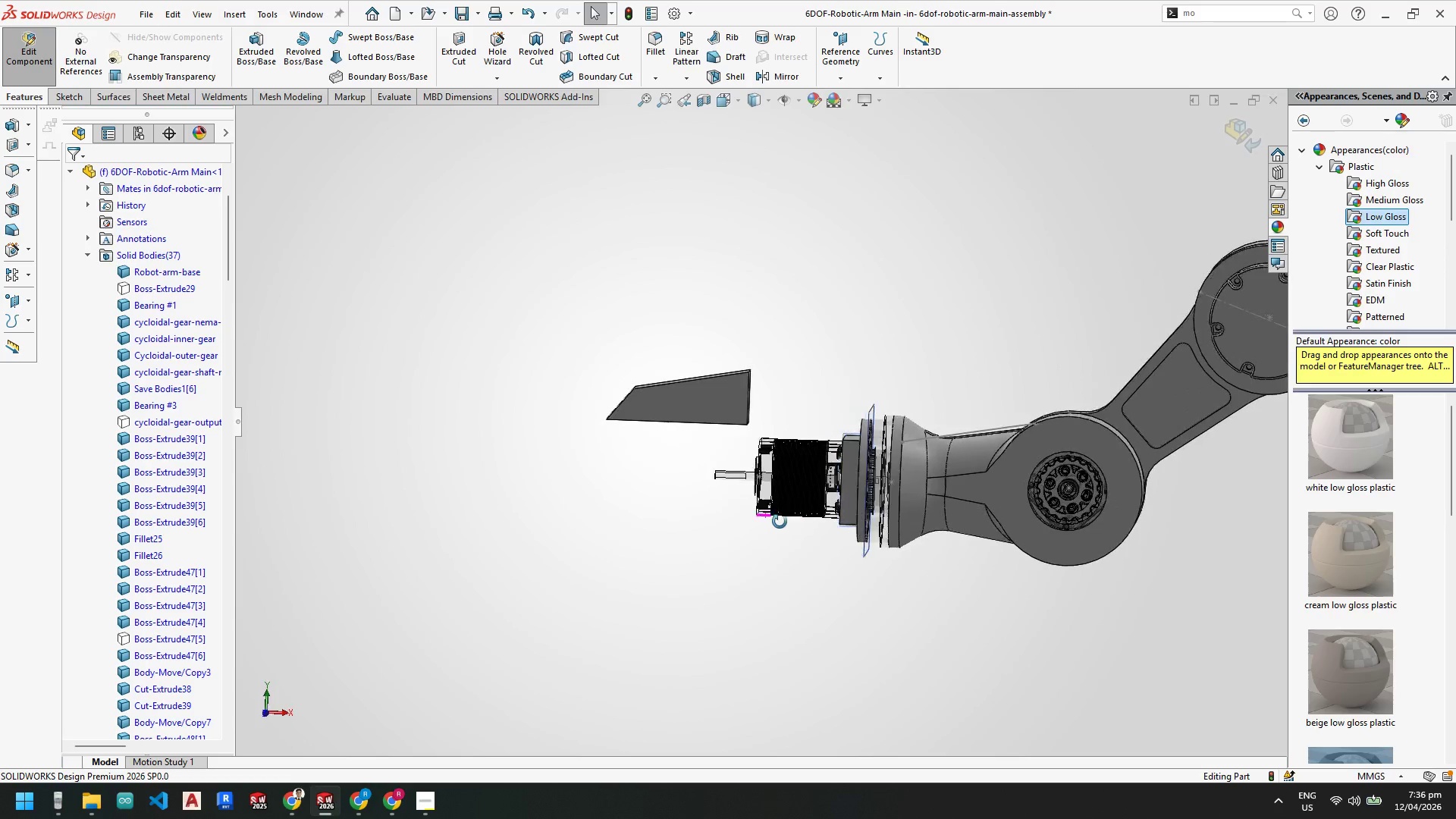 
scroll: coordinate [892, 549], scroll_direction: up, amount: 4.0
 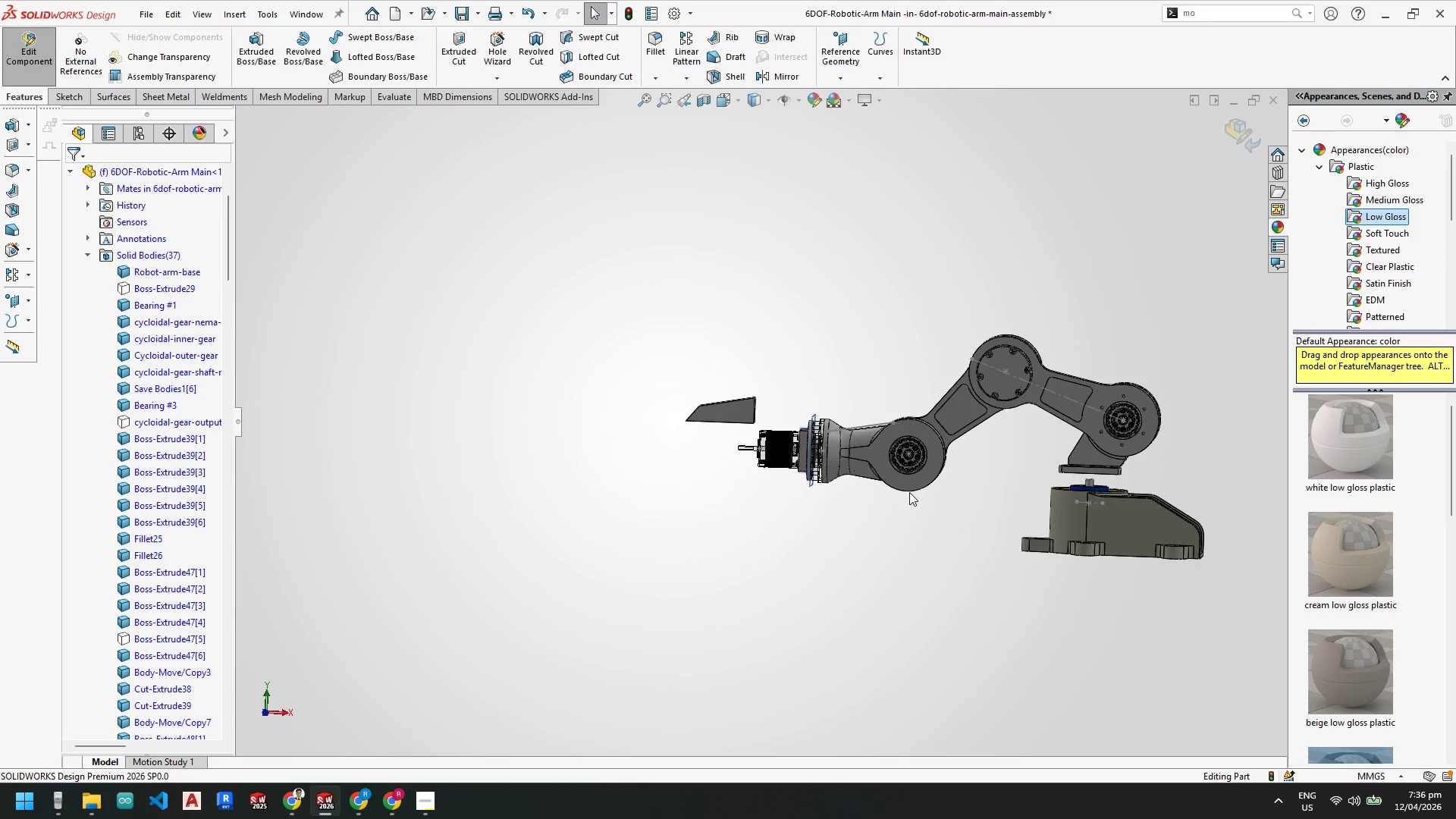 
scroll: coordinate [663, 384], scroll_direction: down, amount: 5.0
 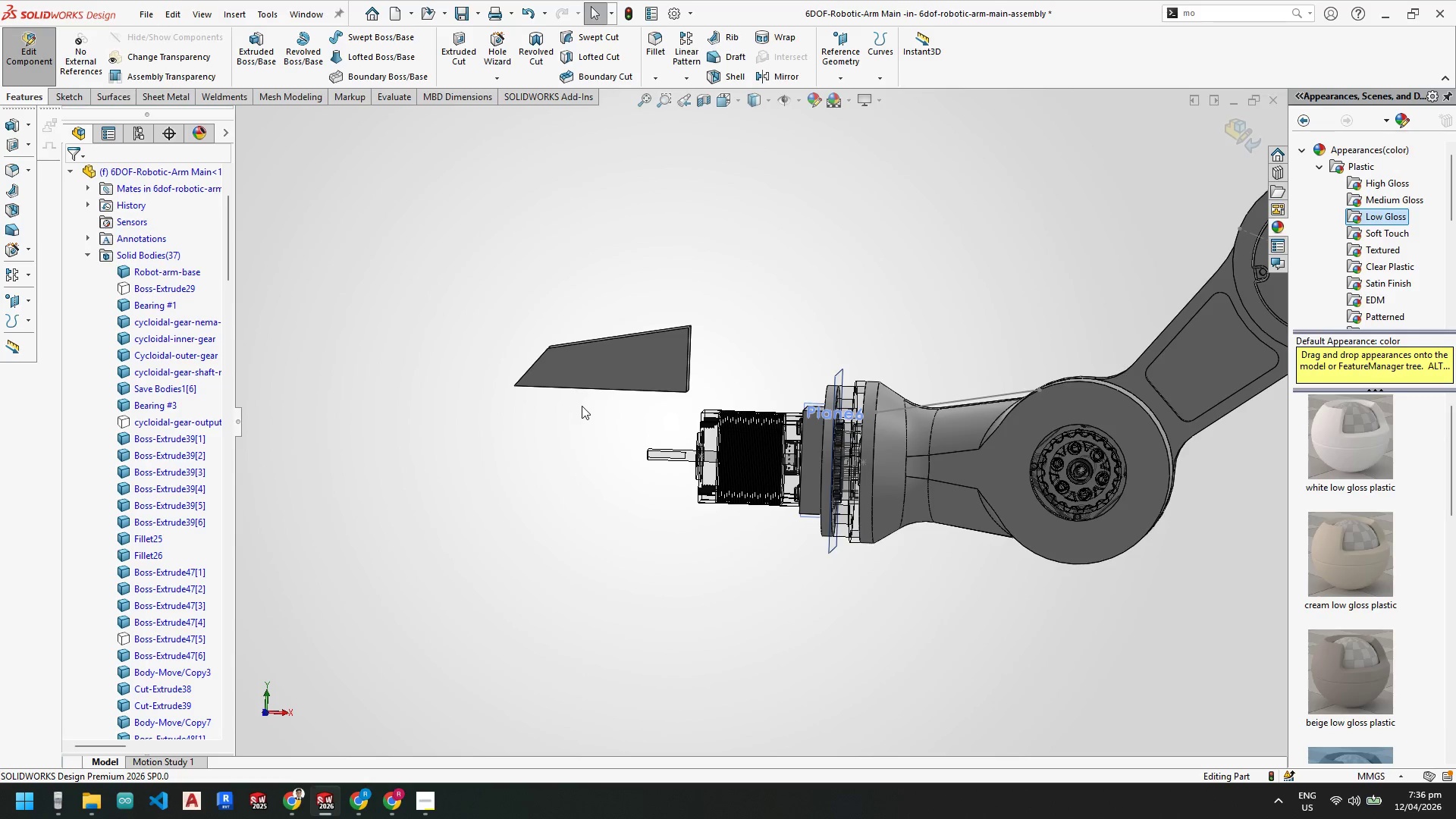 
left_click([617, 364])
 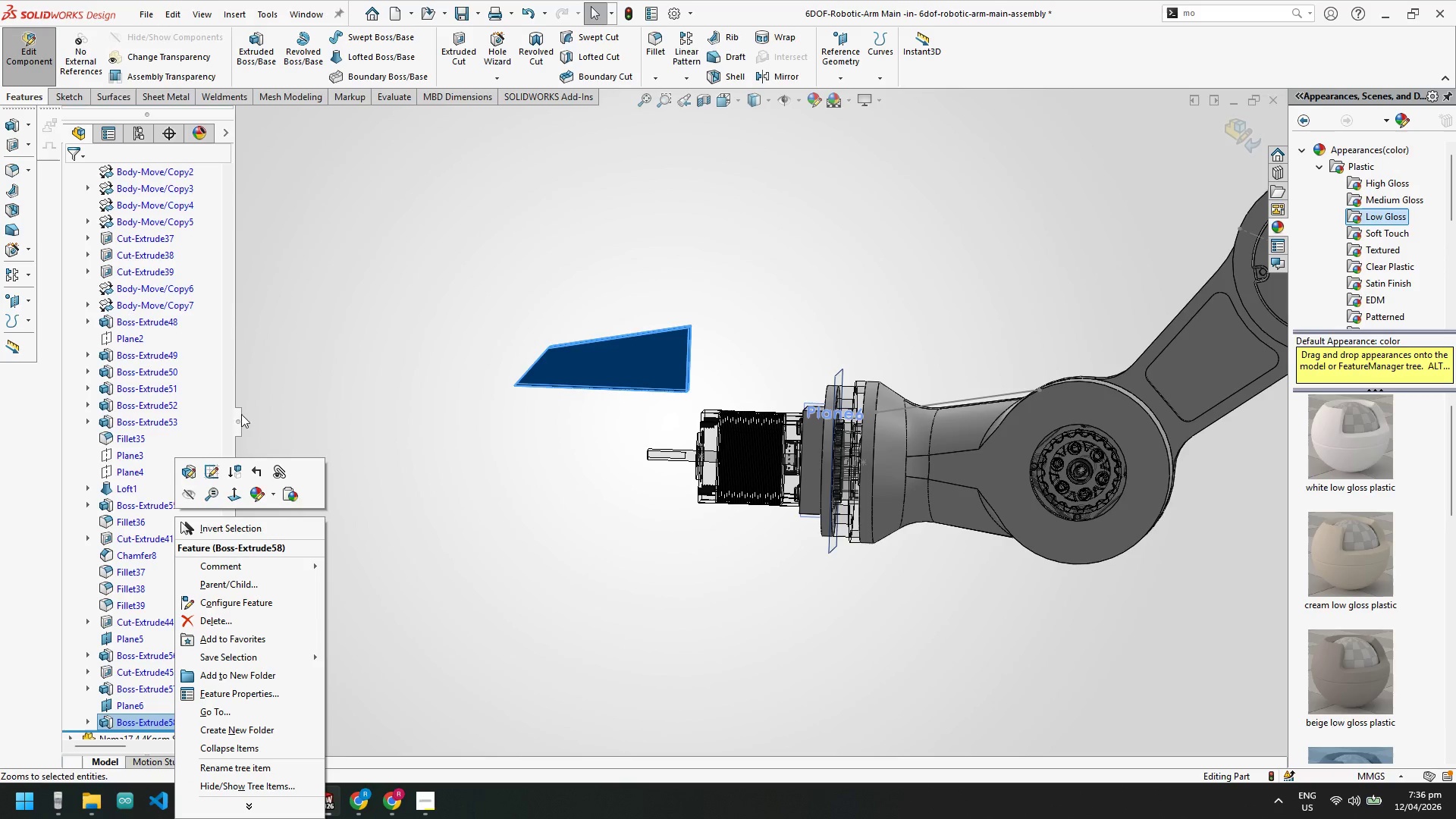 
left_click([209, 469])
 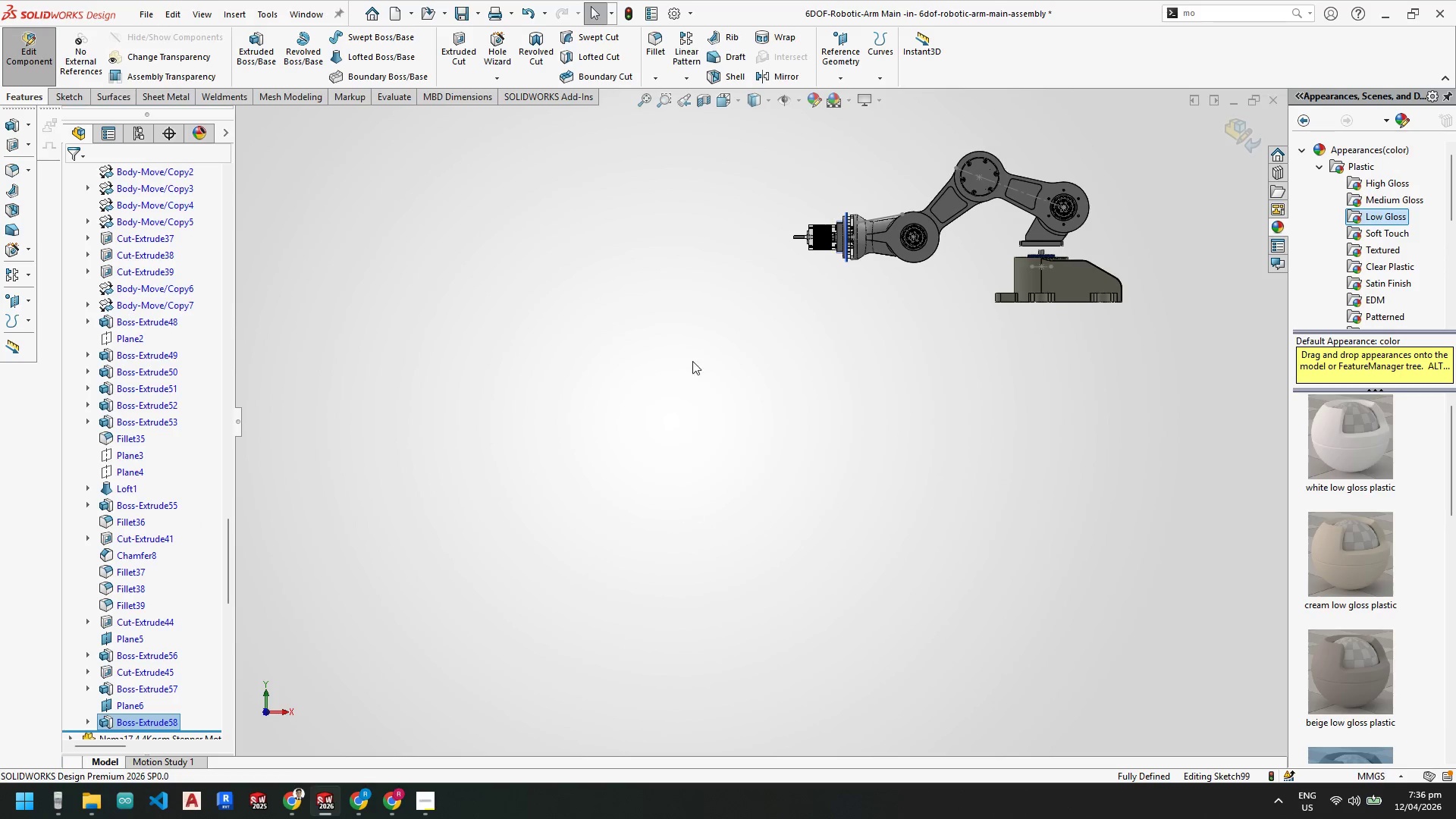 
scroll: coordinate [656, 347], scroll_direction: down, amount: 7.0
 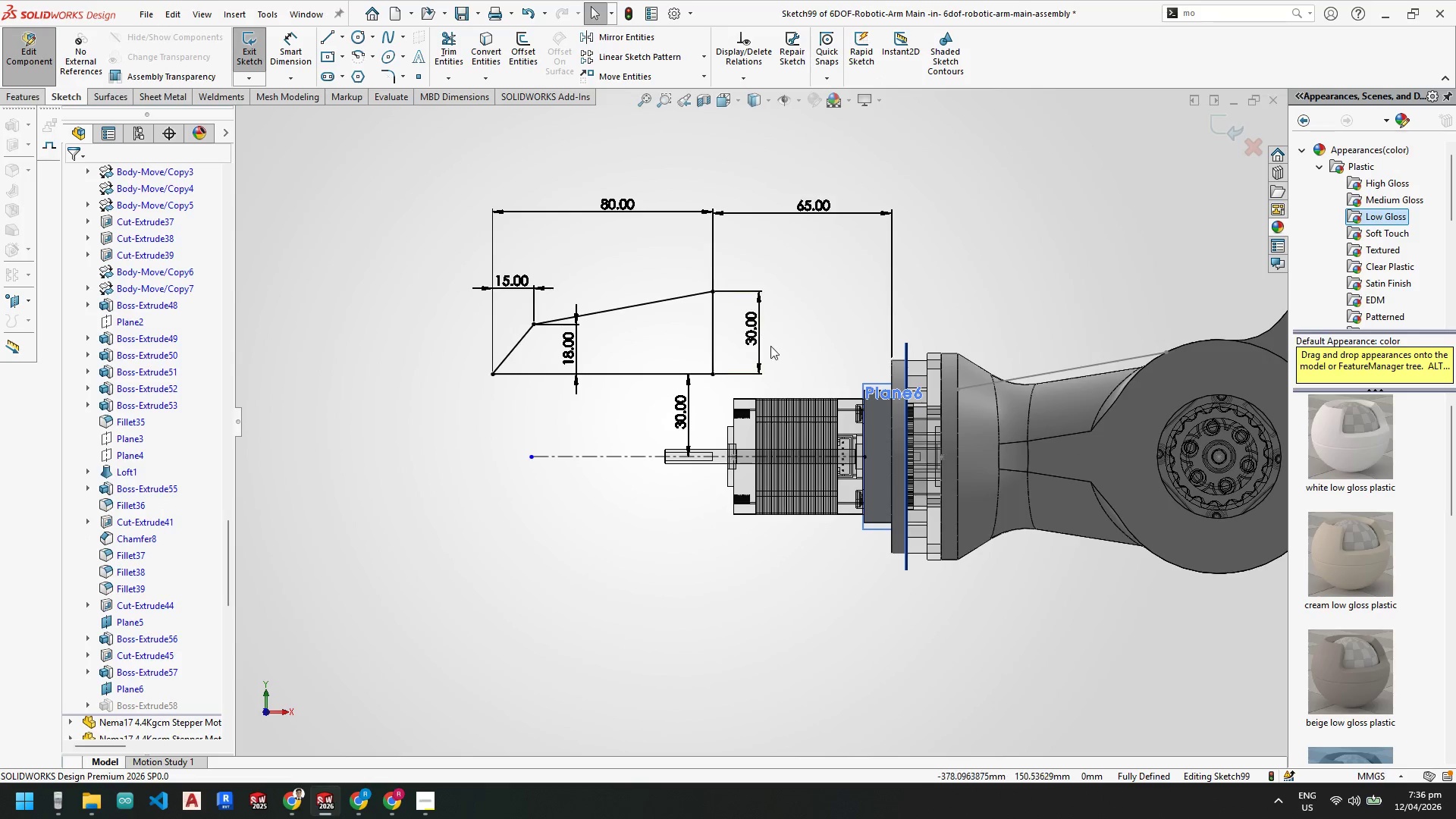 
scroll: coordinate [801, 439], scroll_direction: up, amount: 4.0
 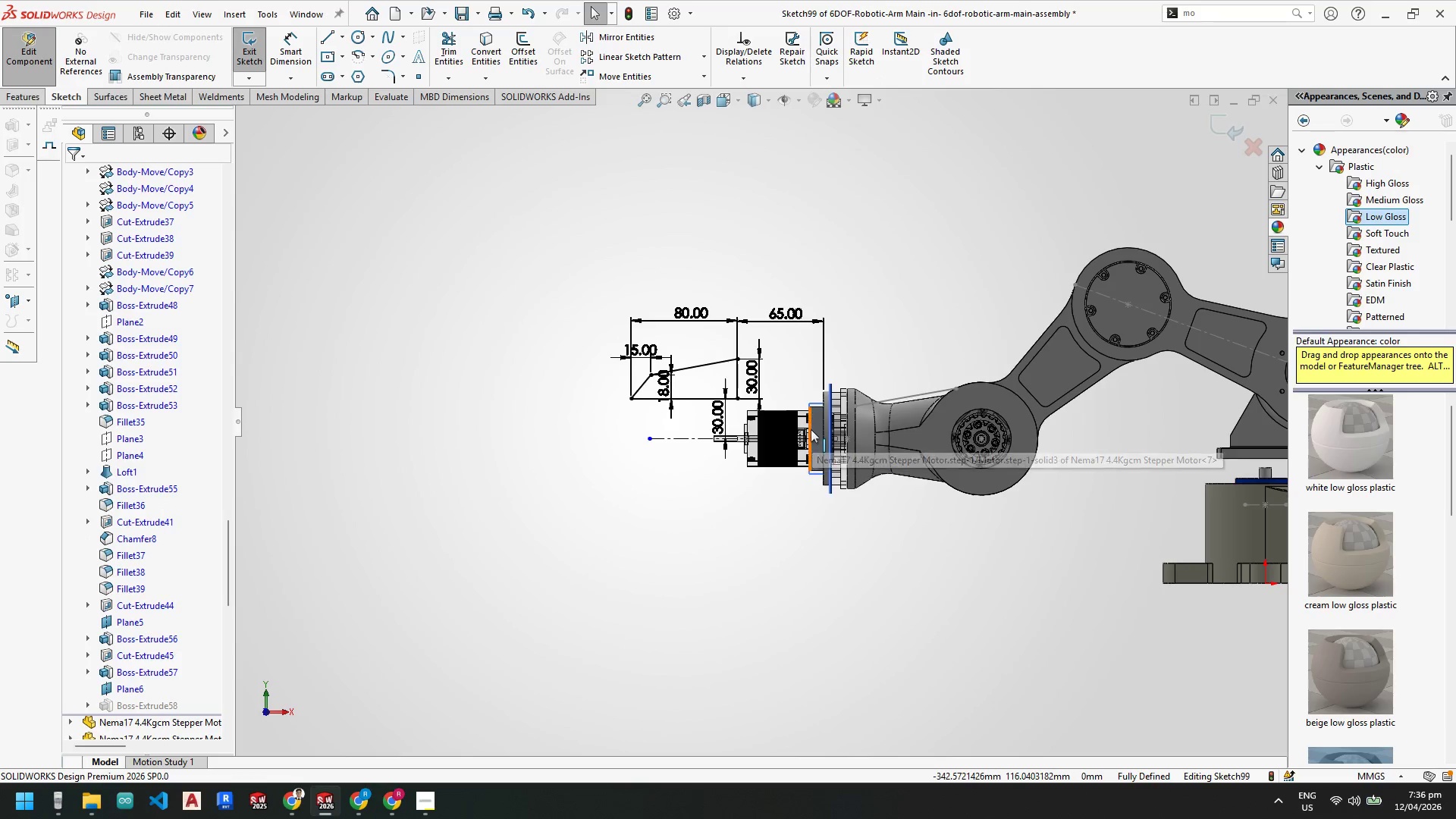 
scroll: coordinate [748, 378], scroll_direction: down, amount: 2.0
 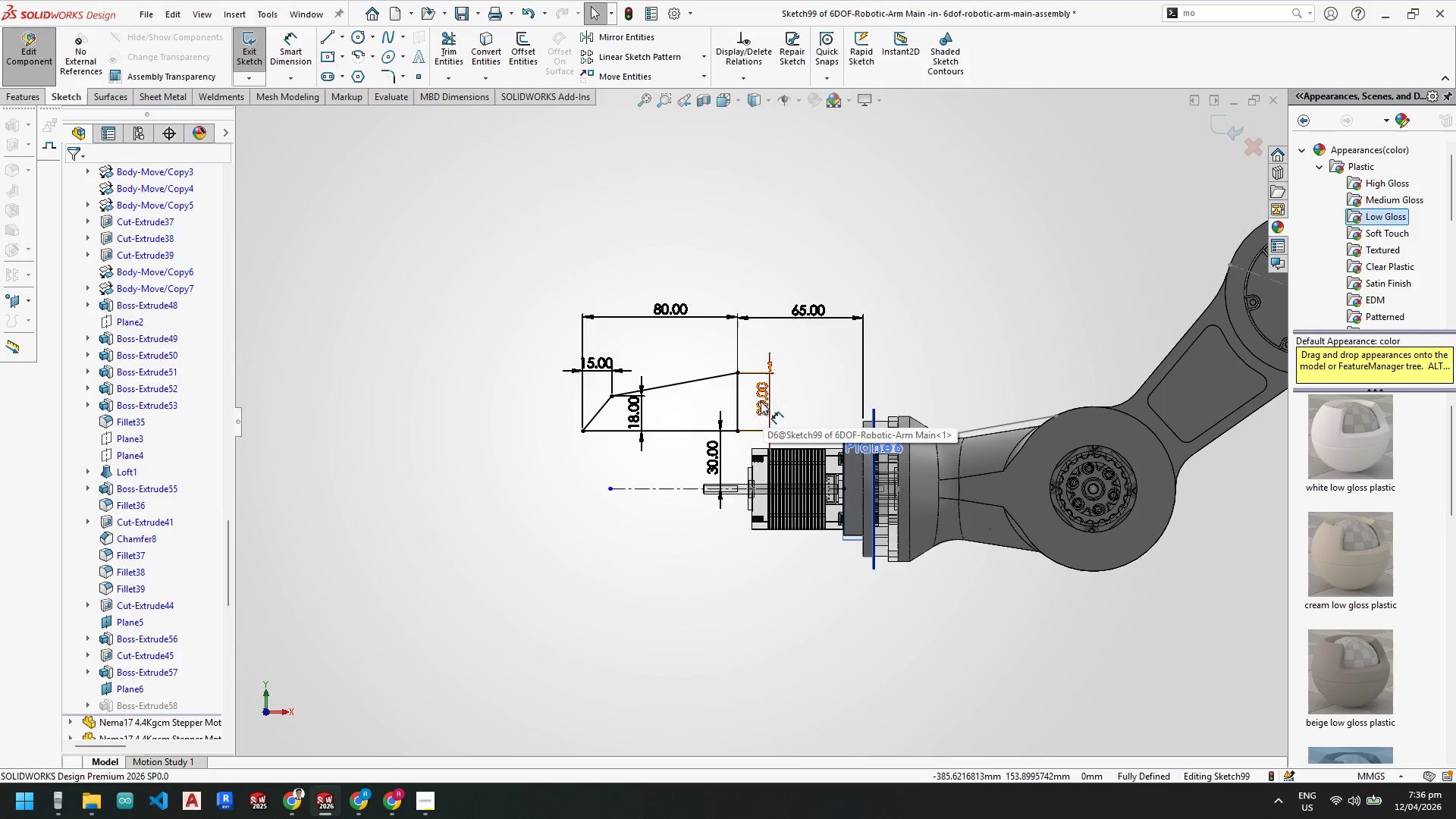 
double_click([760, 400])
 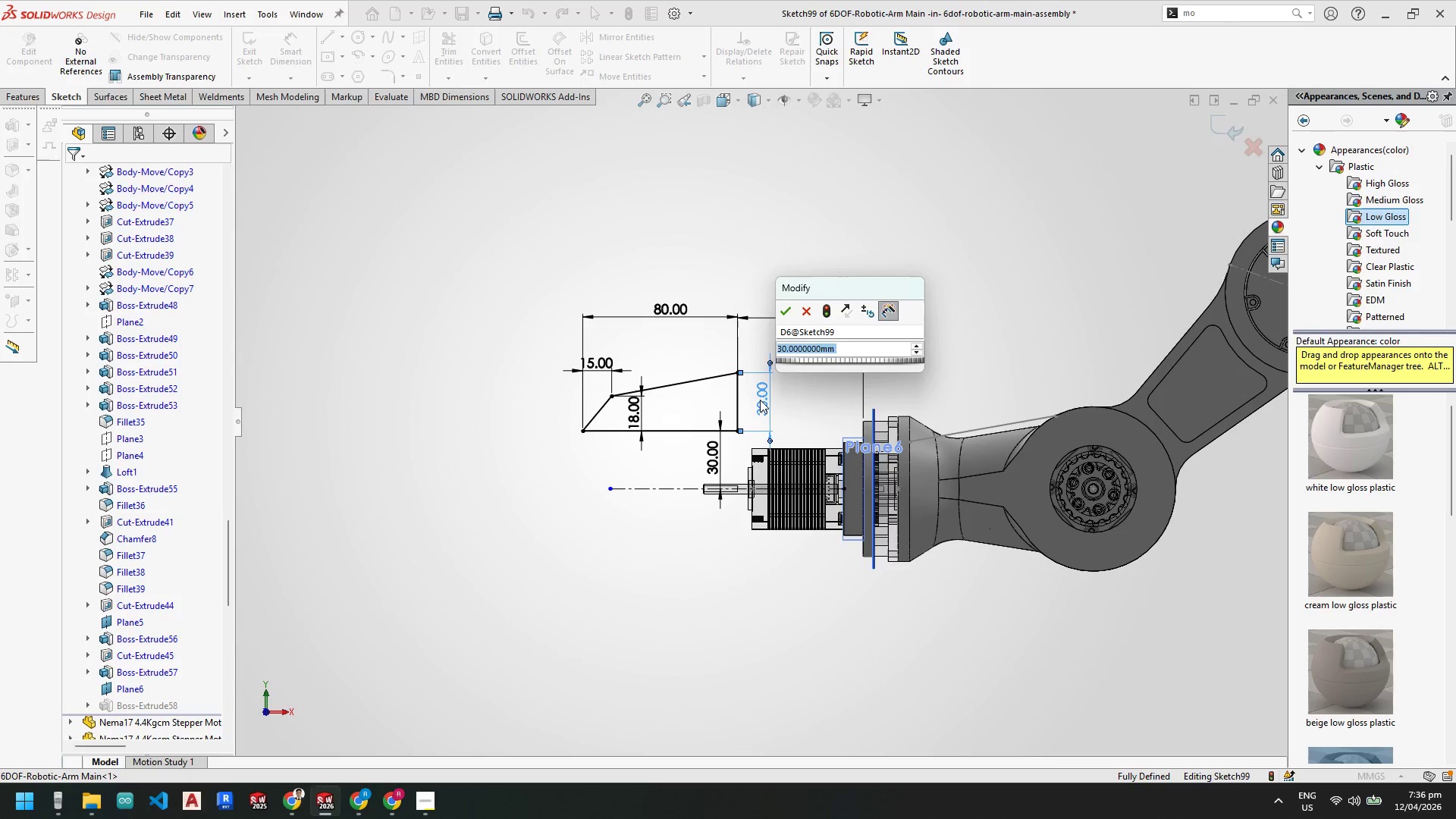 
key(Numpad2)
 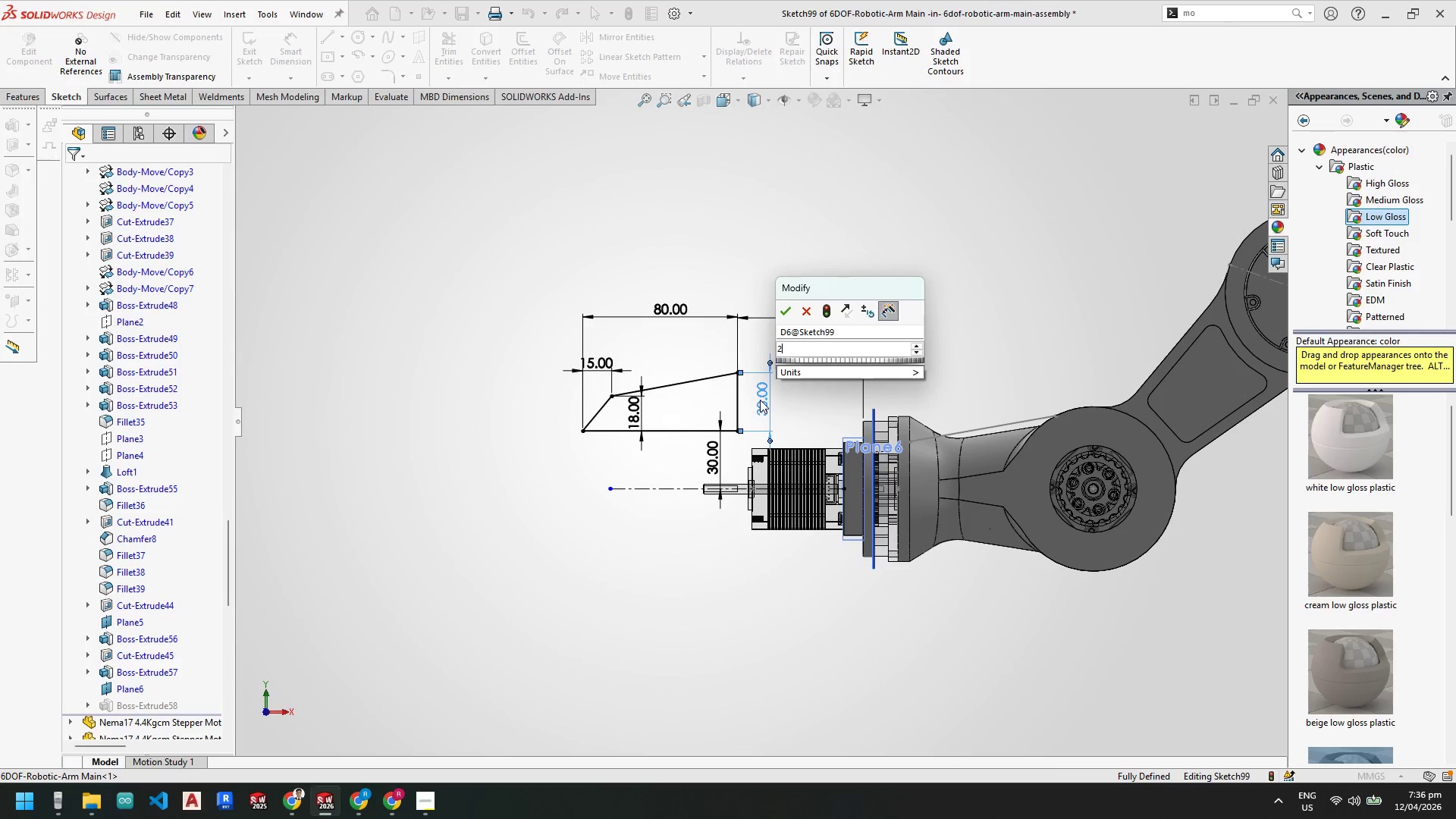 
key(Numpad5)
 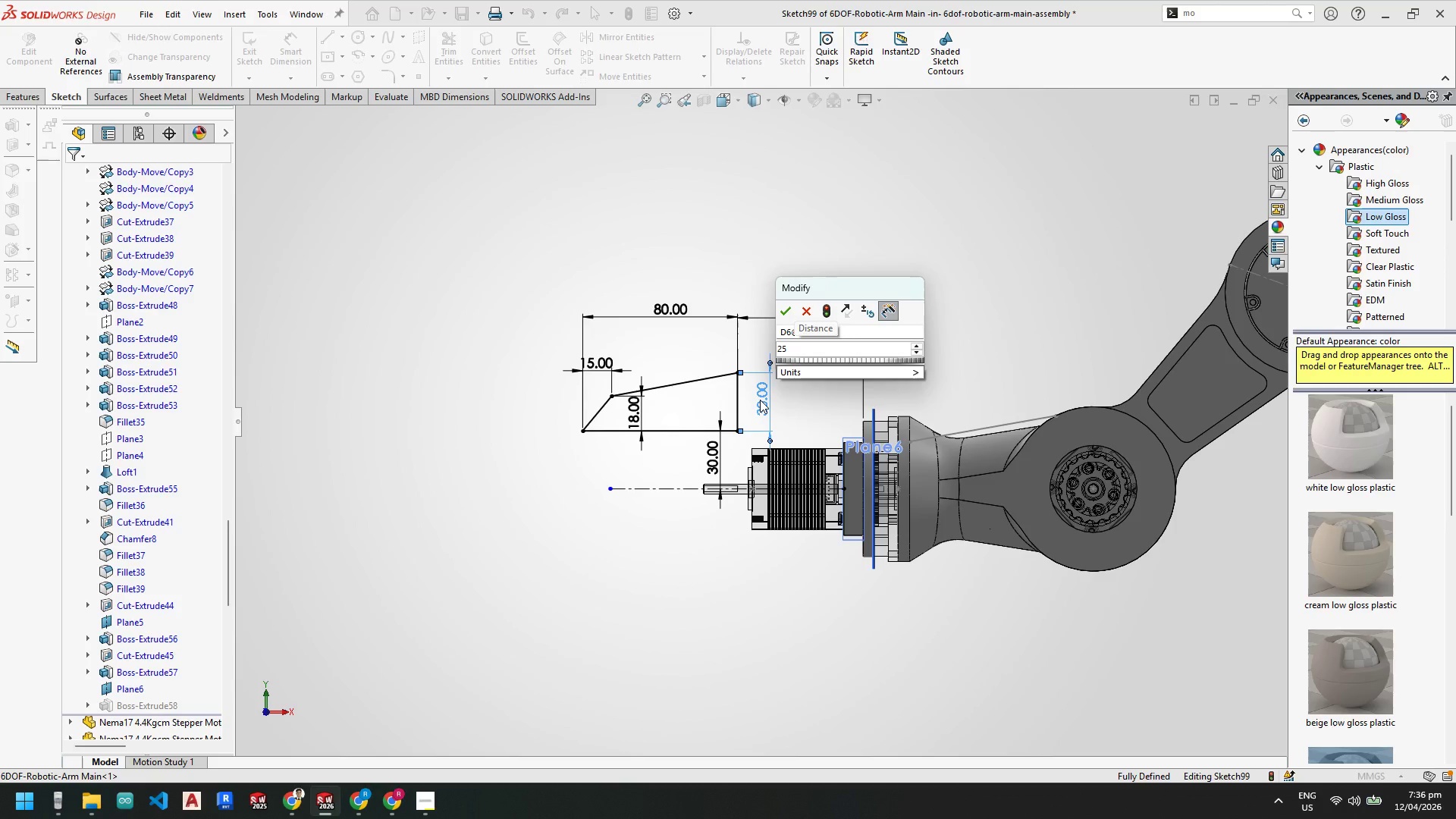 
wait(5.44)
 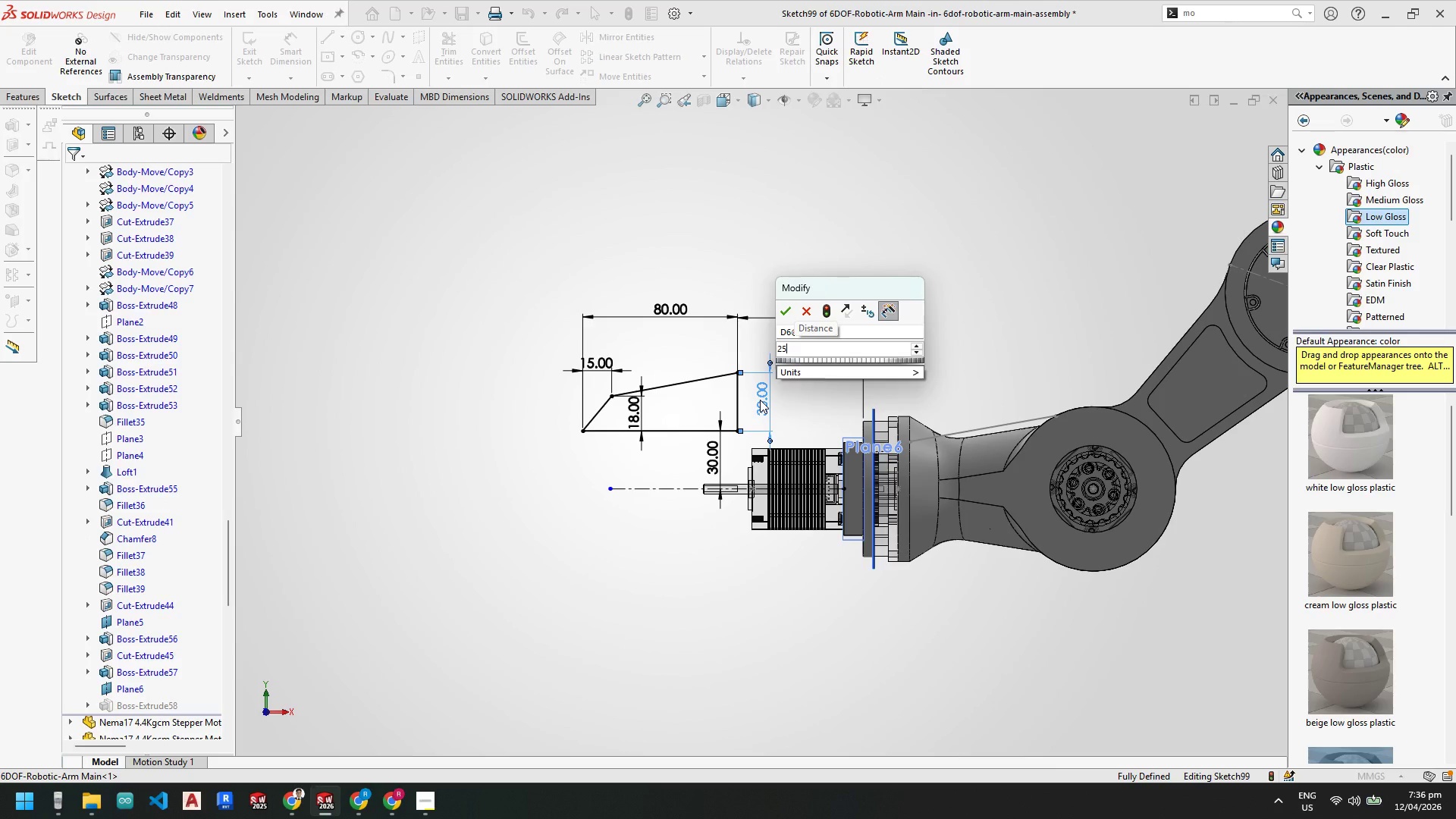 
key(Escape)
 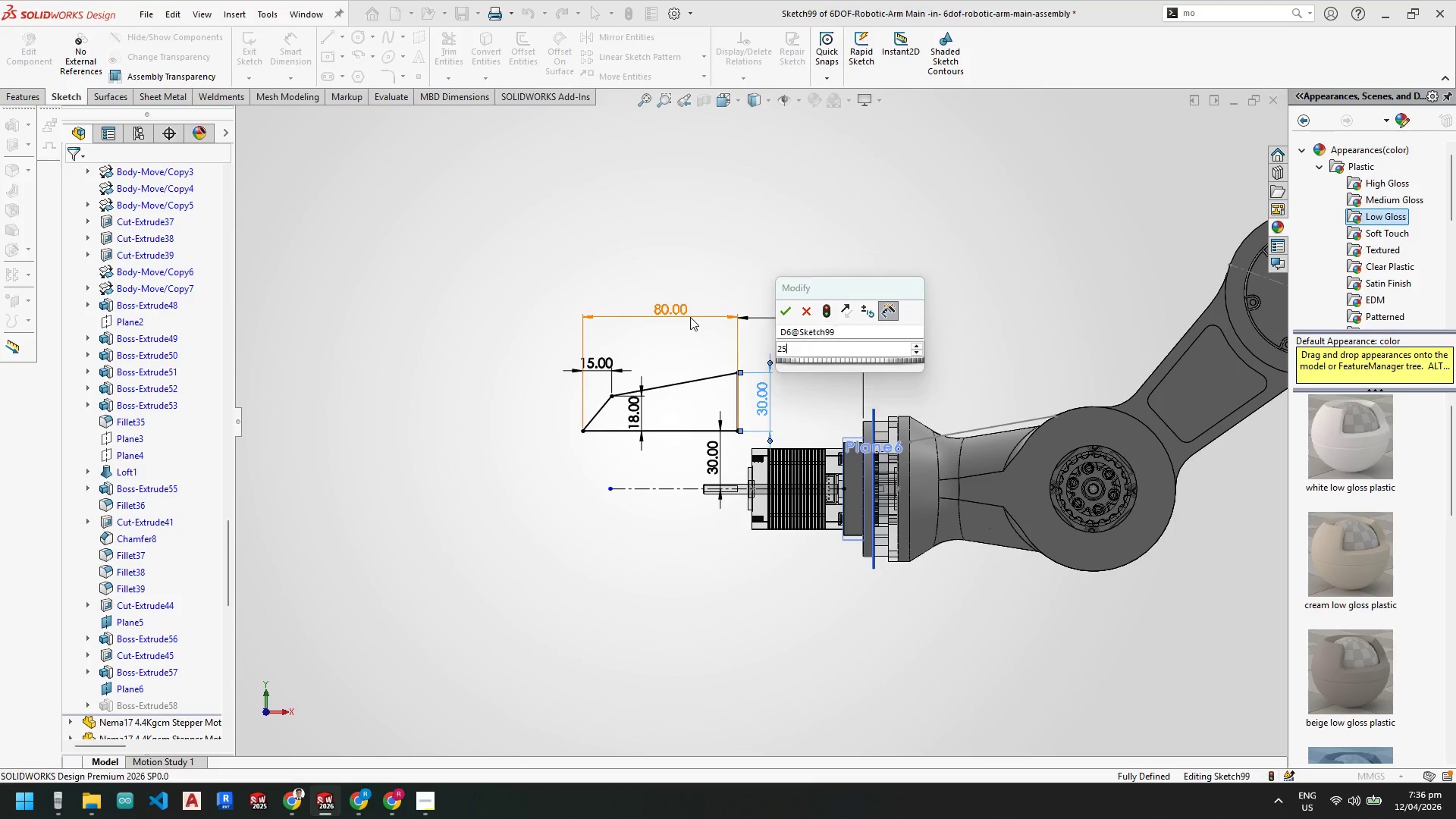 
key(Escape)
 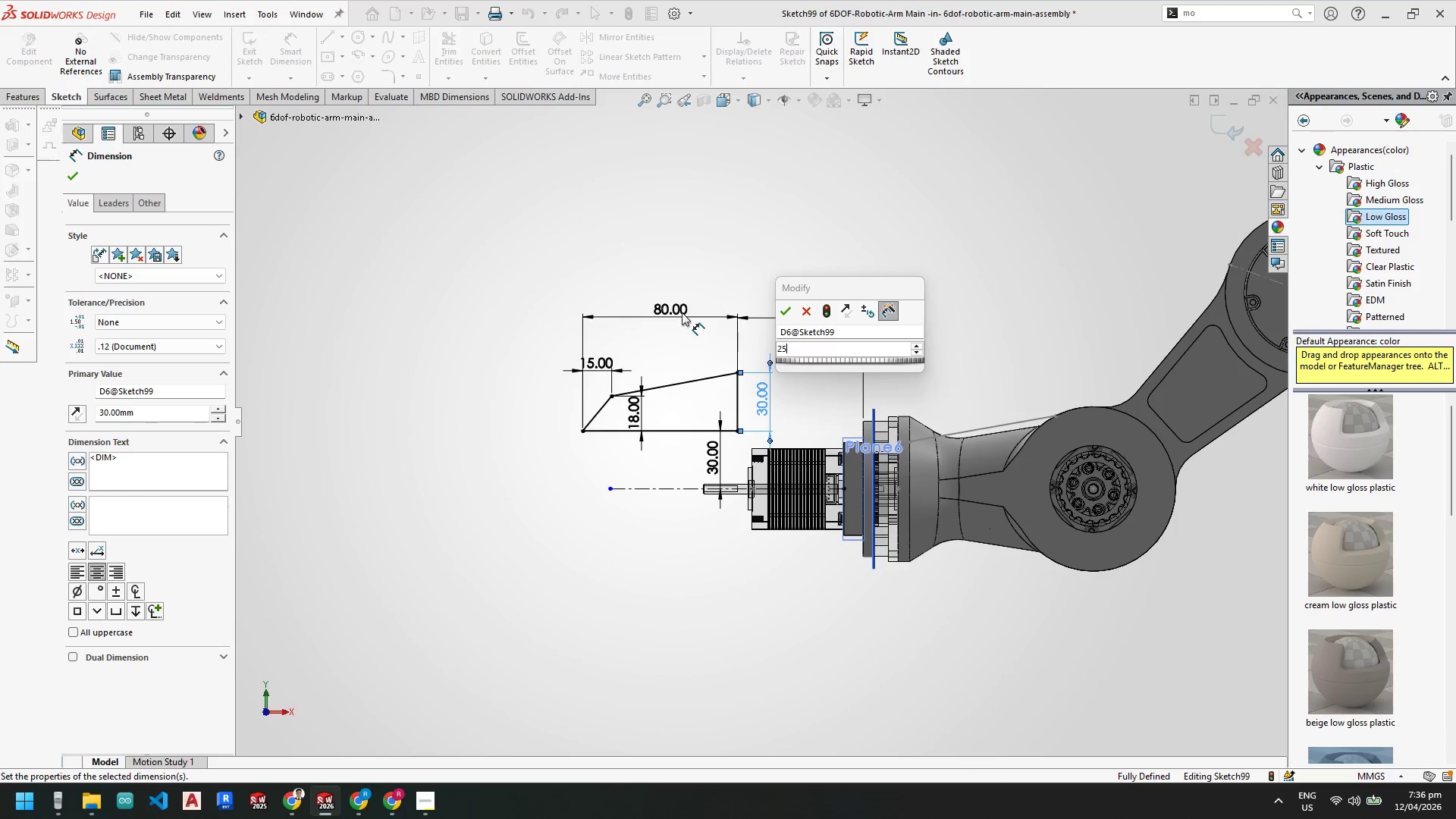 
key(Escape)
 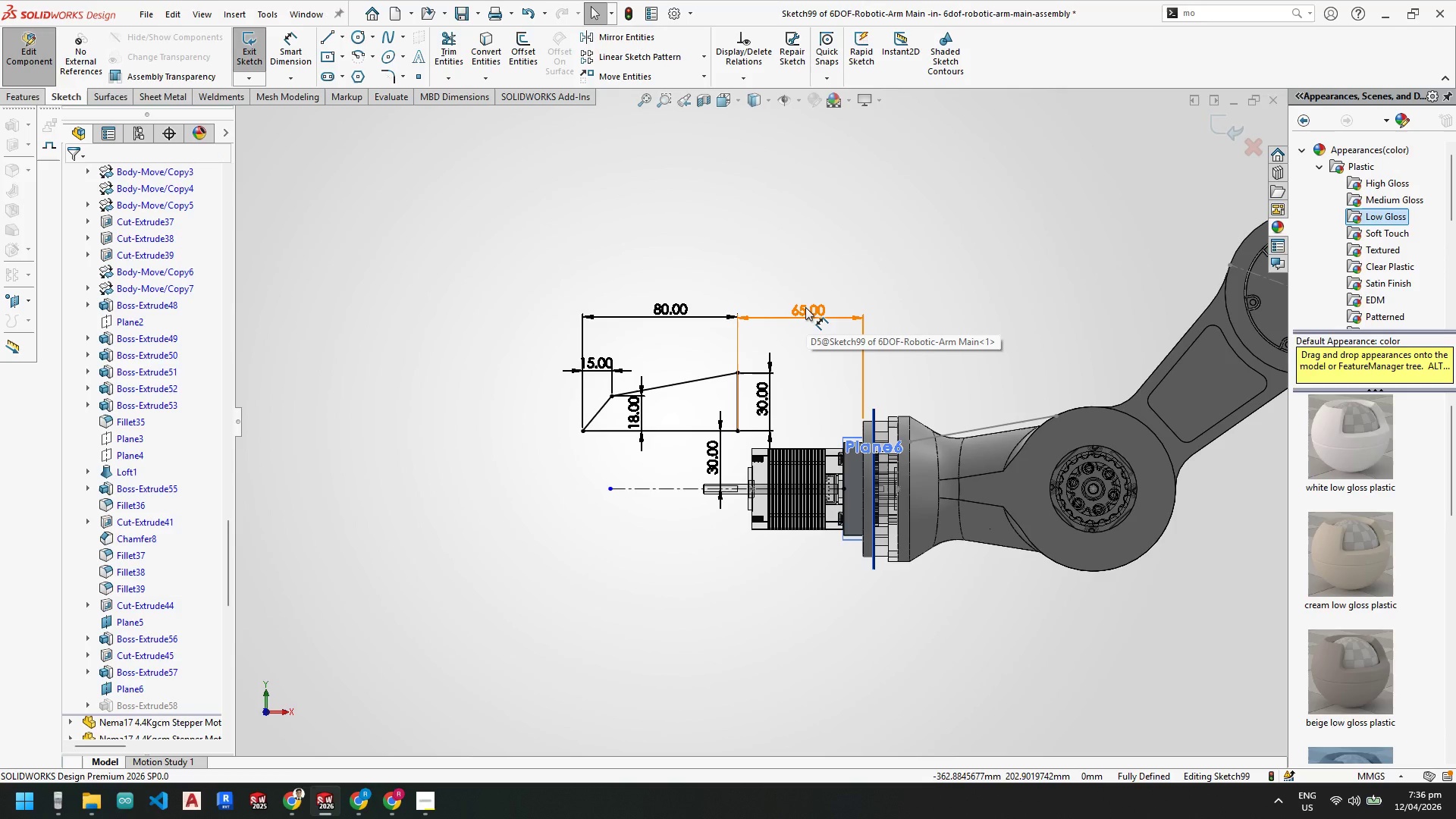 
double_click([805, 305])
 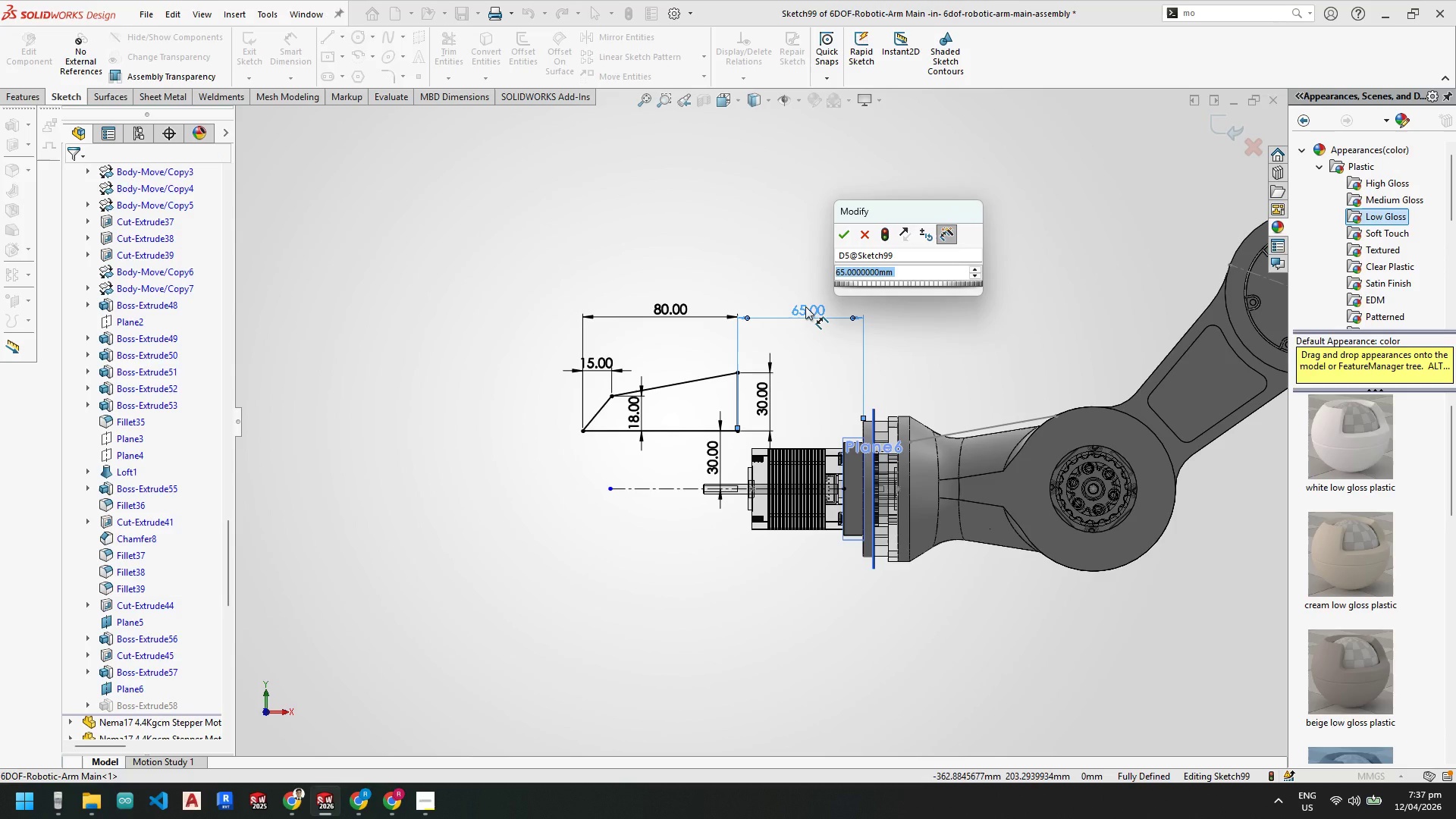 
key(Numpad7)
 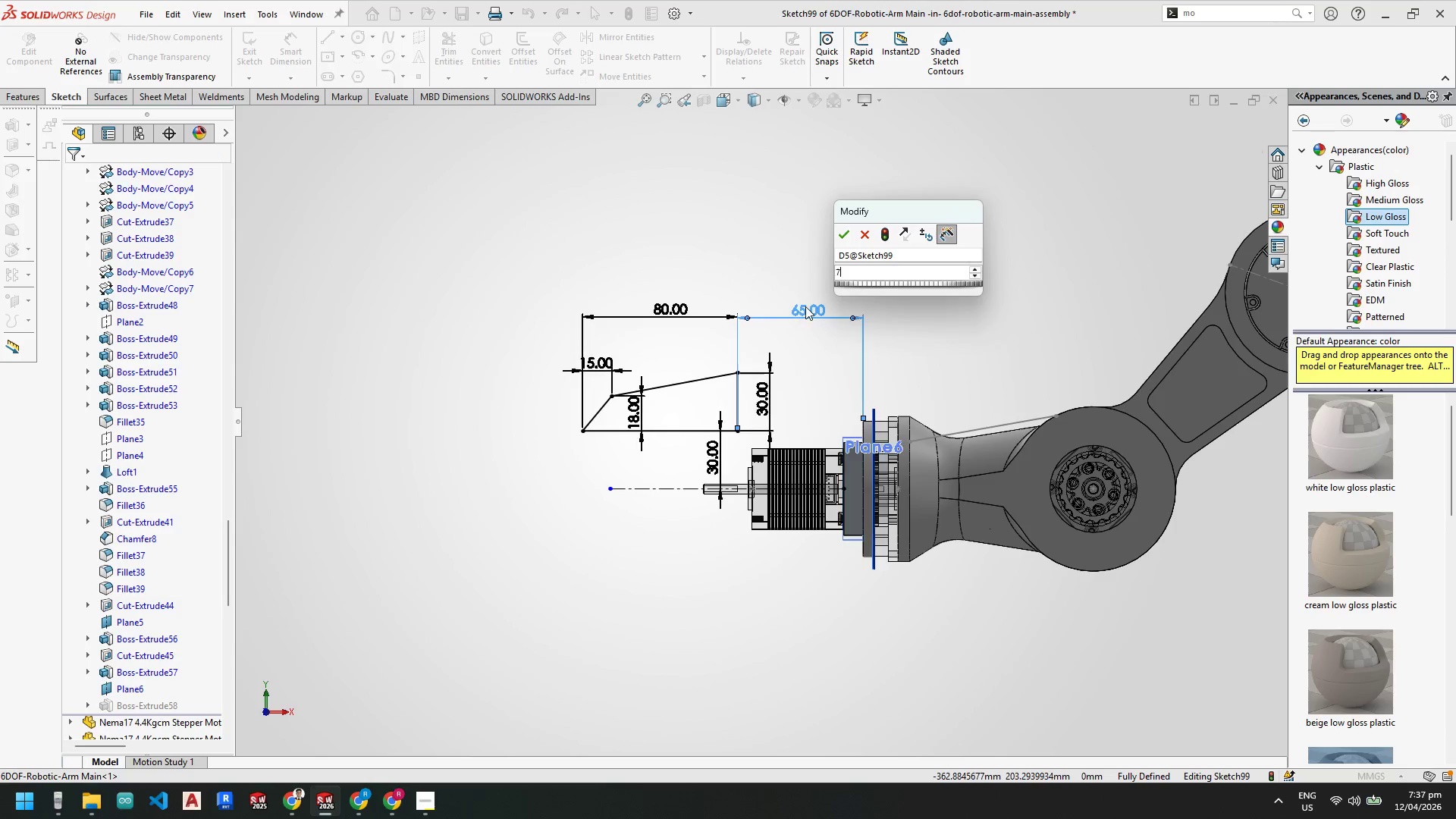 
key(Numpad0)
 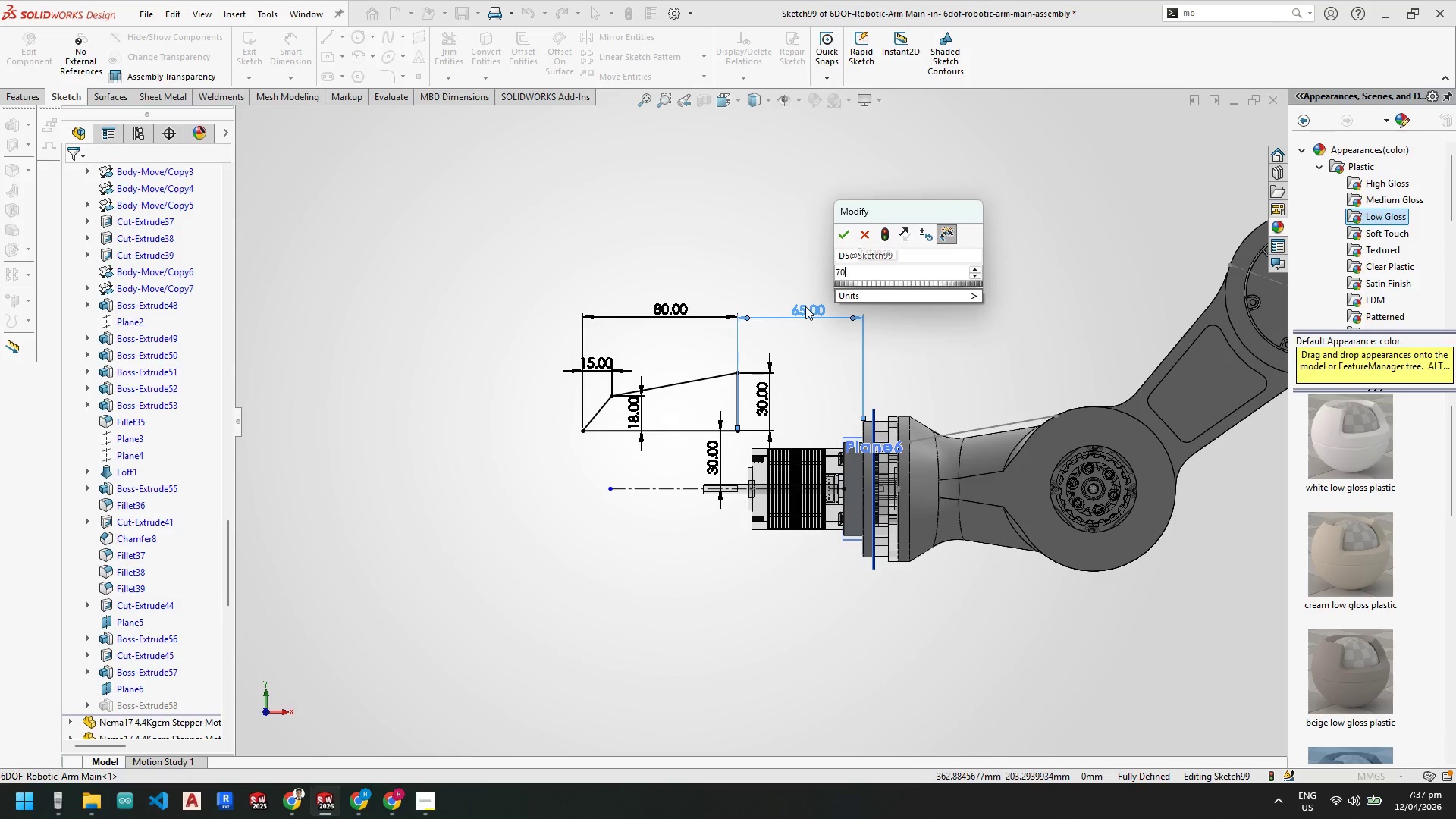 
key(NumpadEnter)
 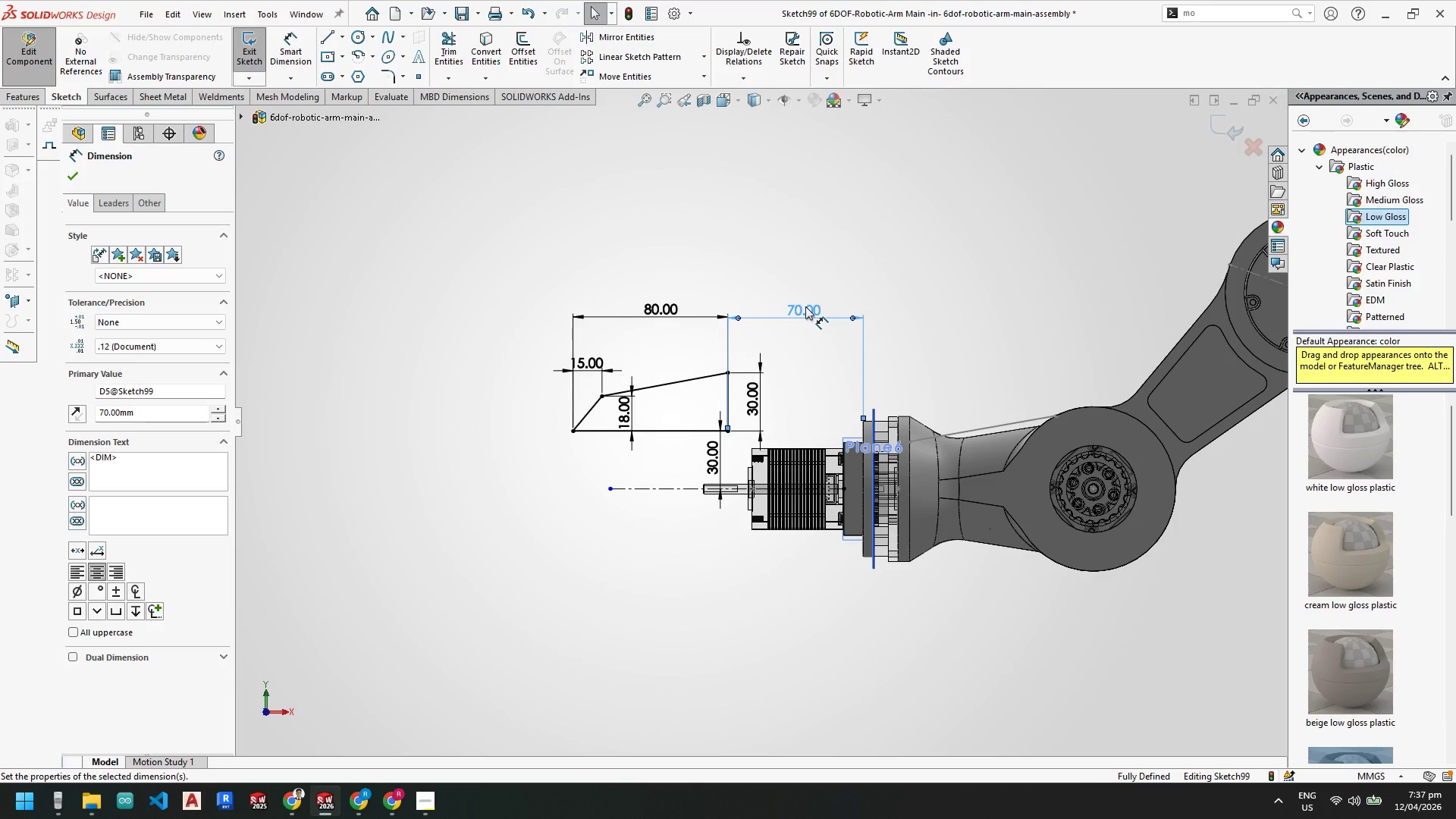 
double_click([805, 306])
 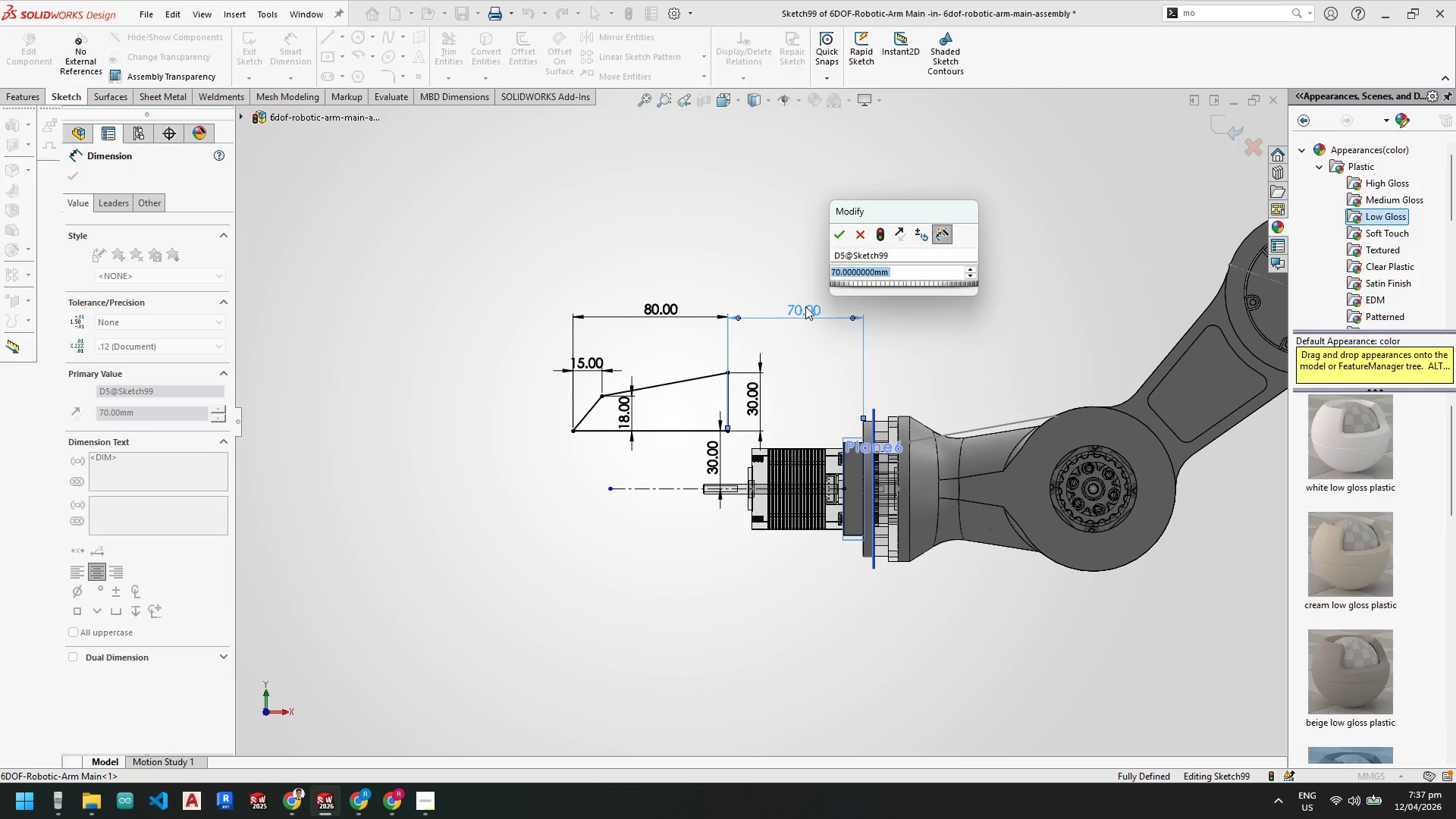 
key(Numpad4)
 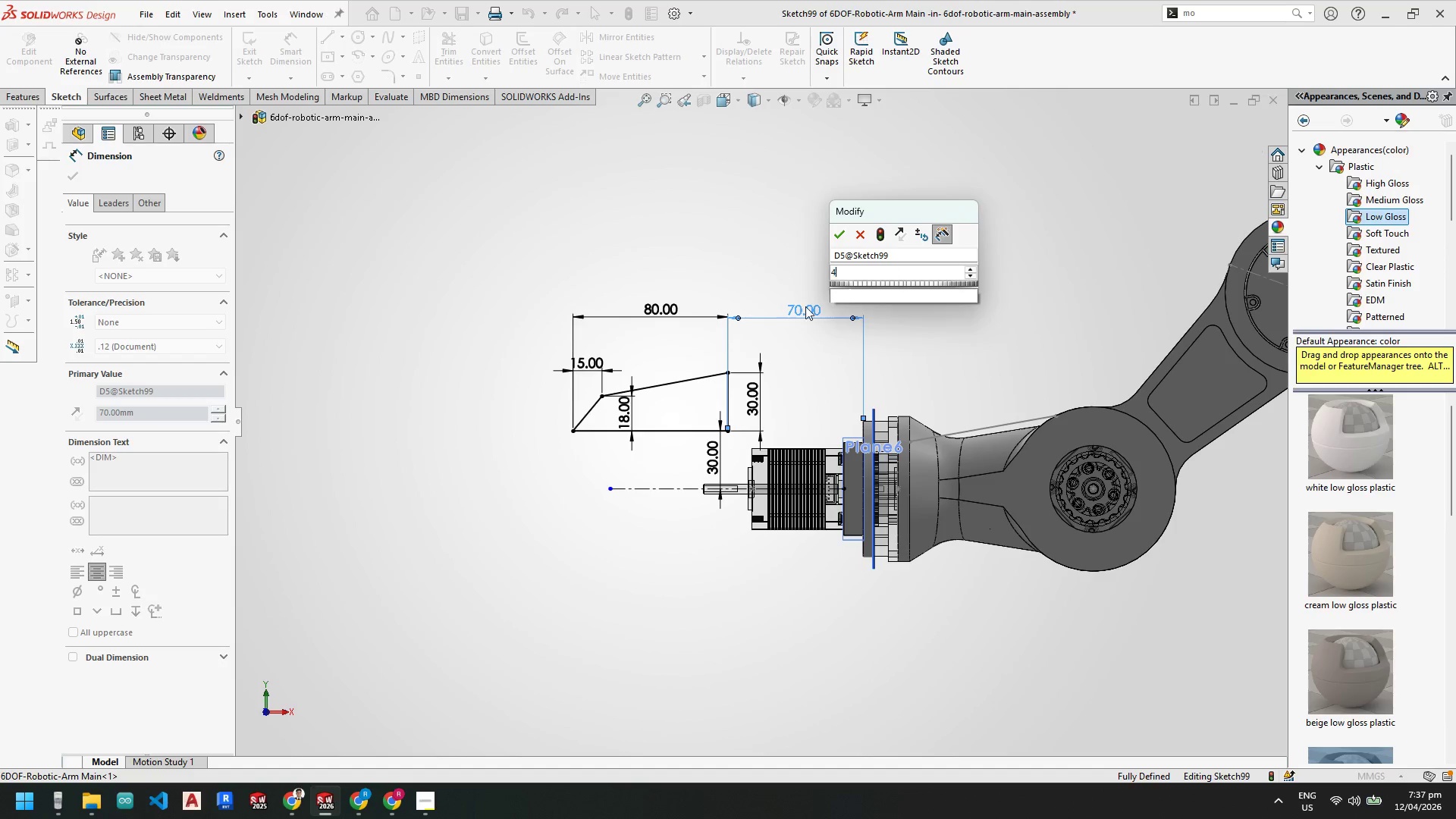 
key(Numpad0)
 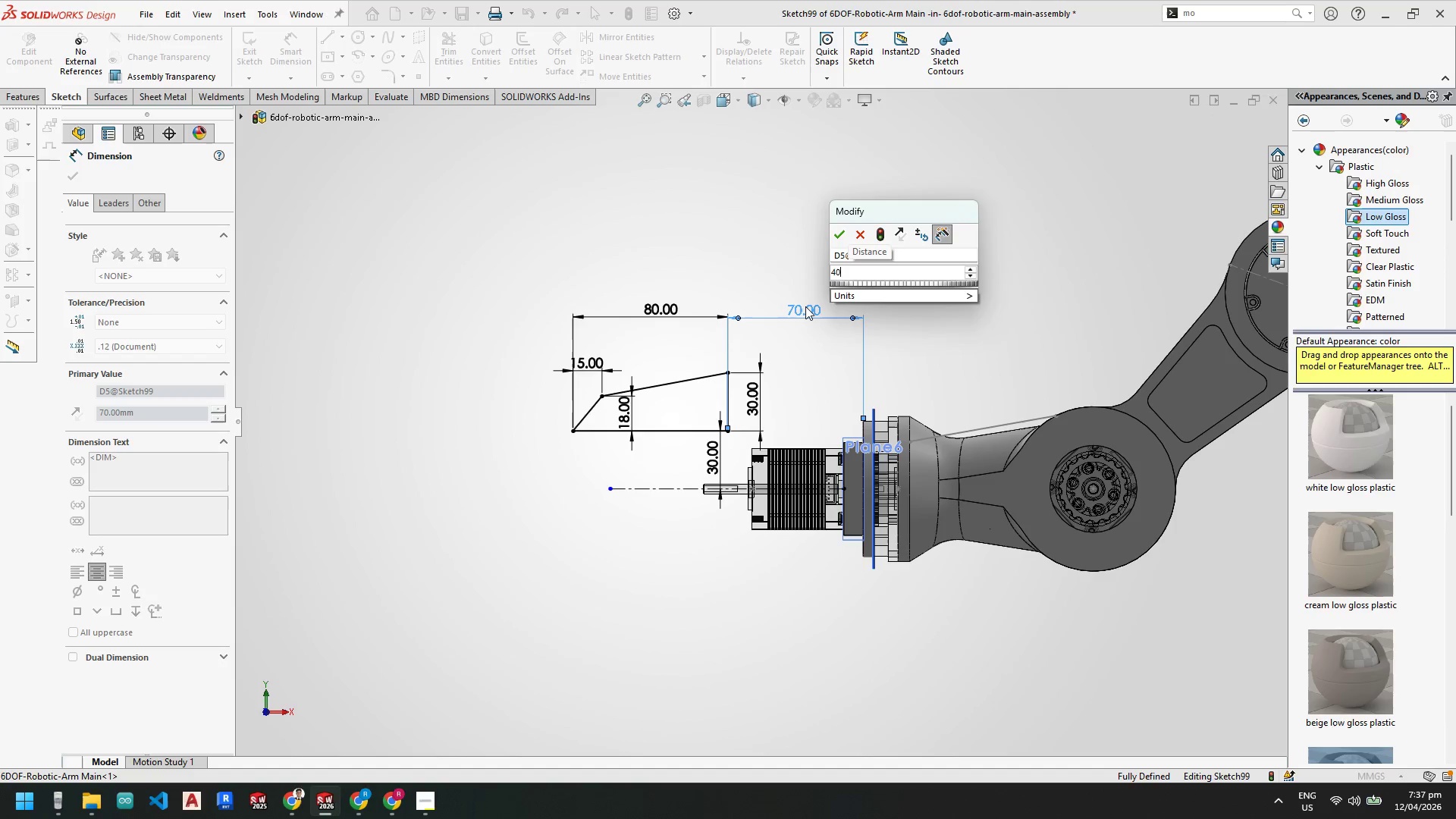 
key(NumpadEnter)
 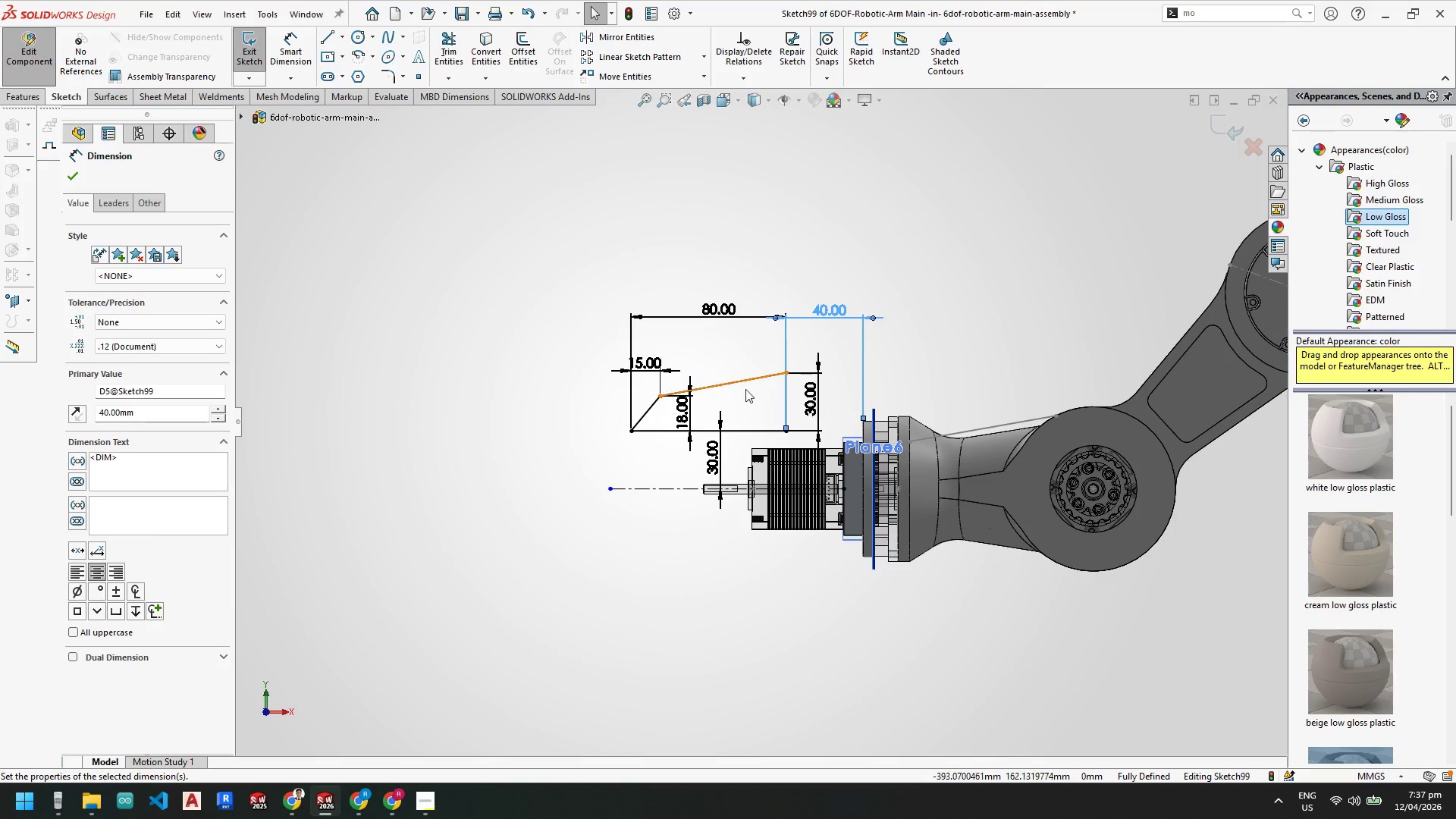 
scroll: coordinate [721, 473], scroll_direction: down, amount: 2.0
 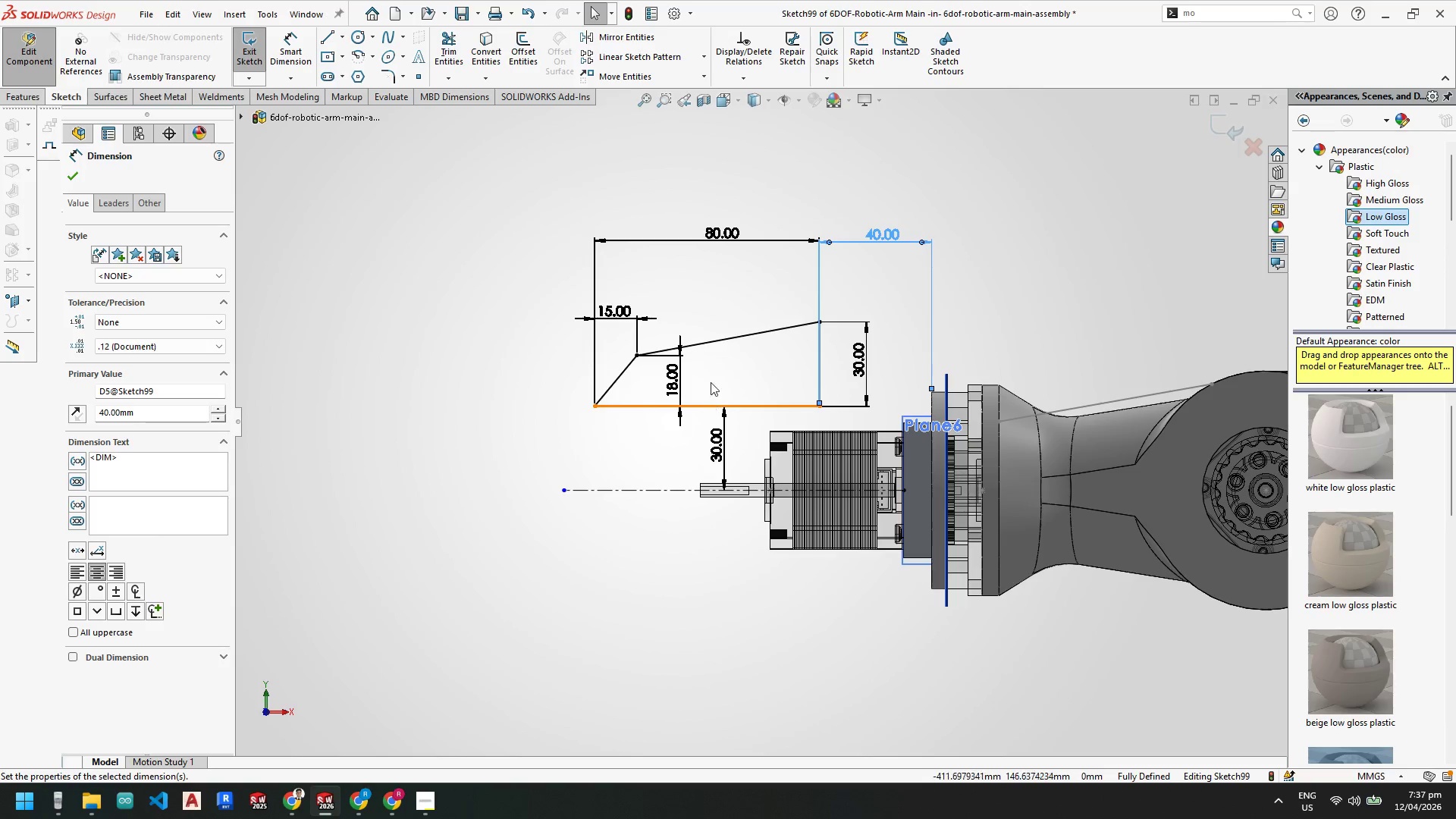 
double_click([724, 231])
 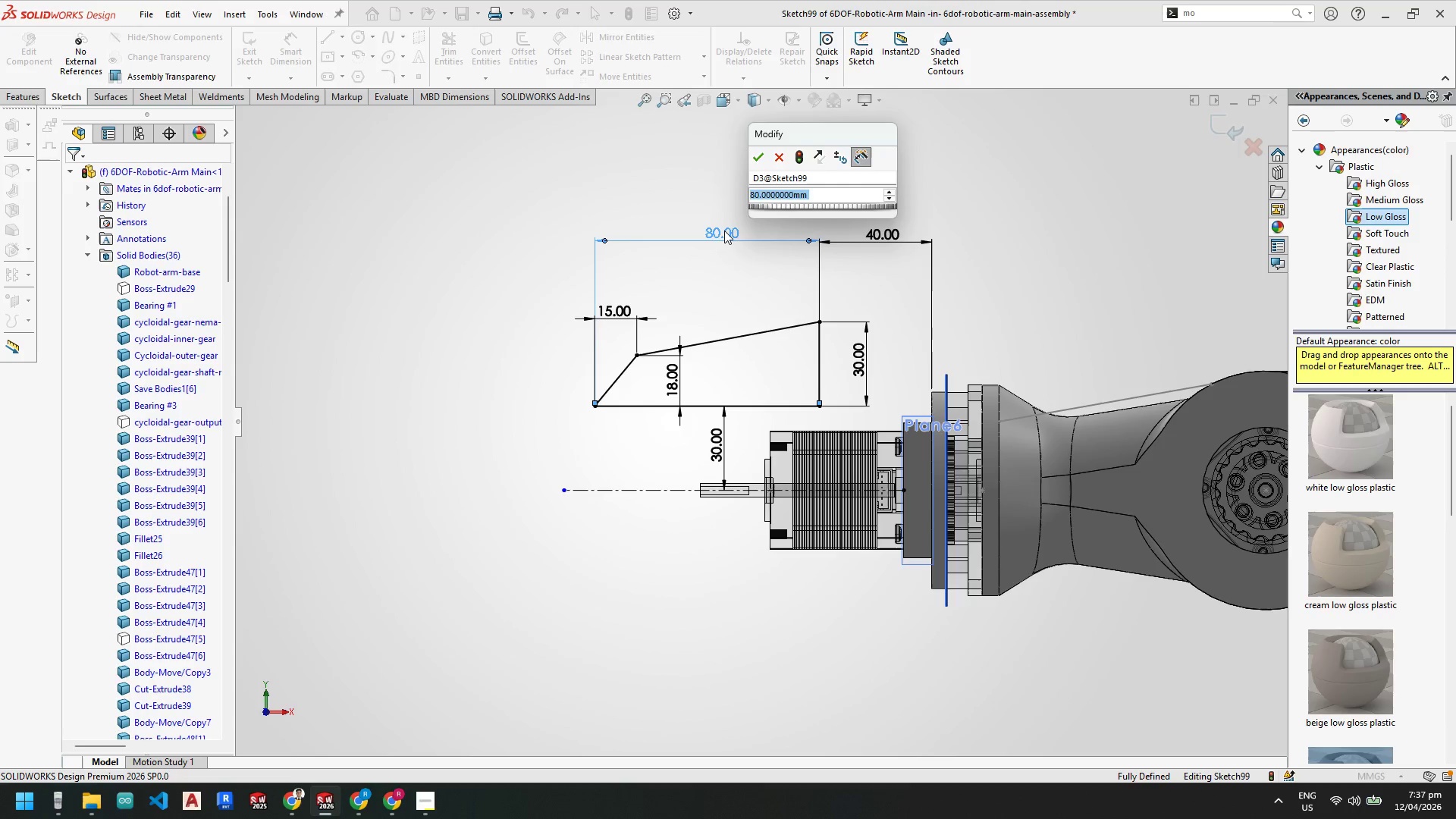 
key(Numpad1)
 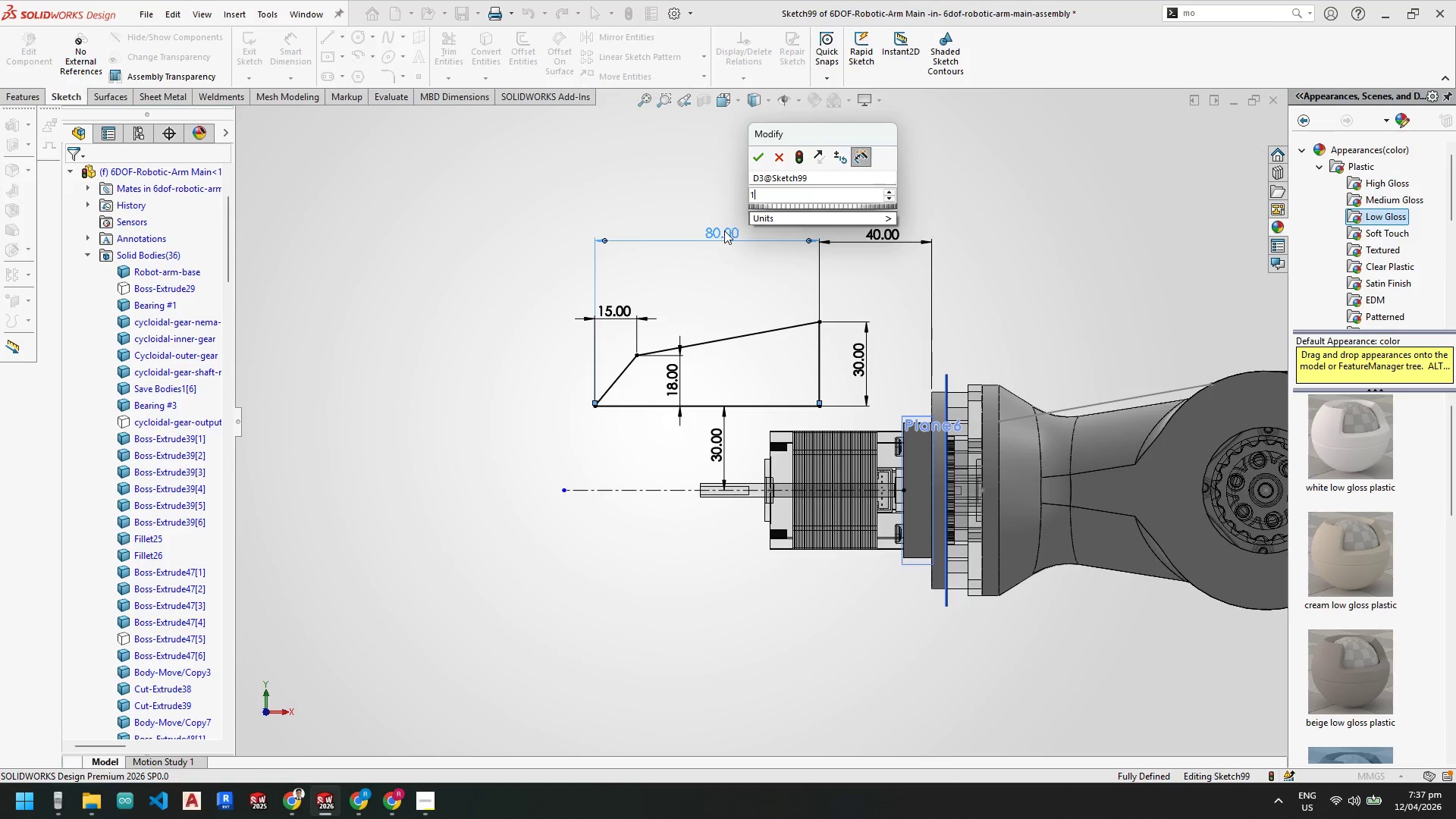 
key(Numpad0)
 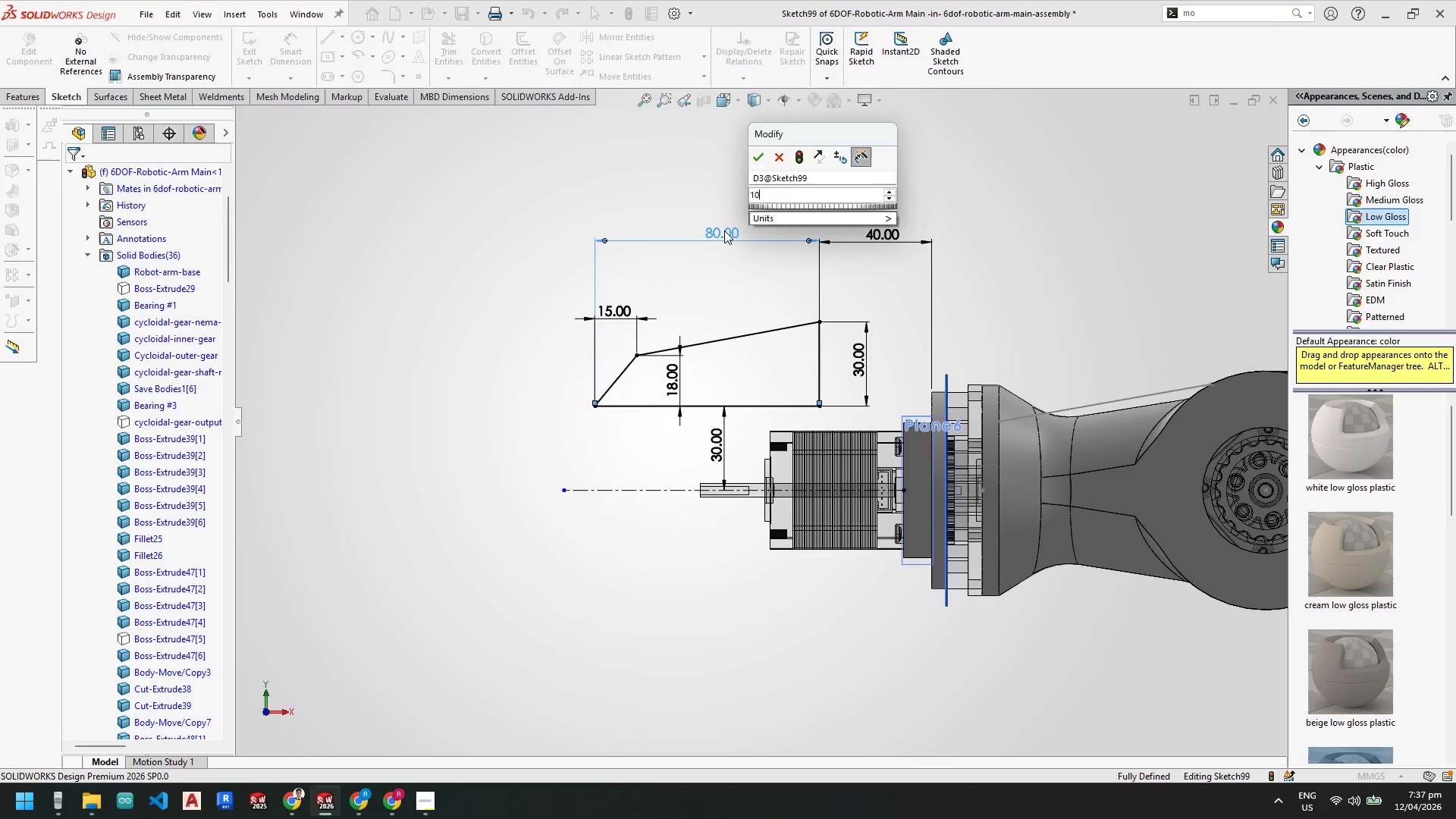 
key(Numpad0)
 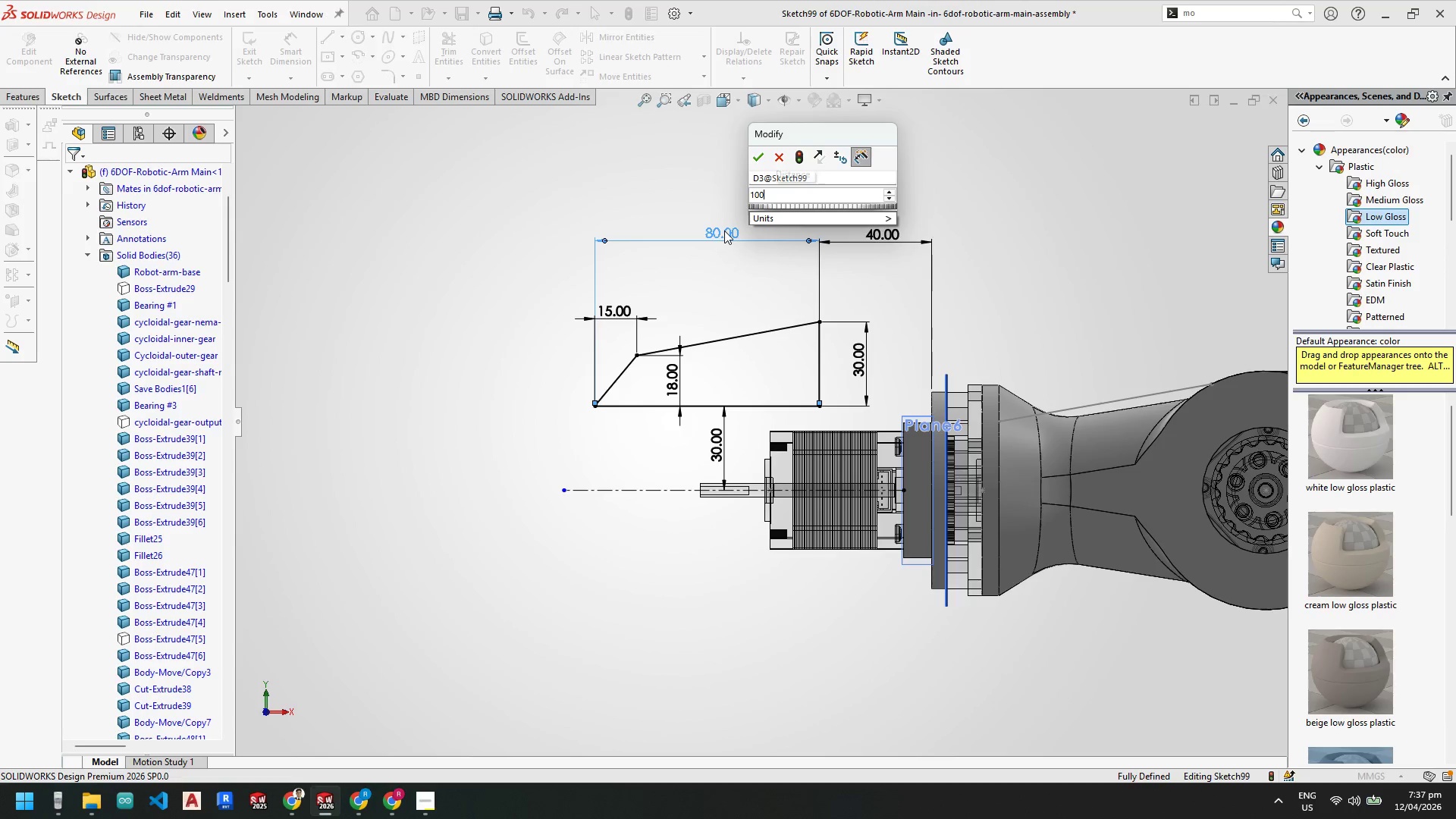 
key(NumpadEnter)
 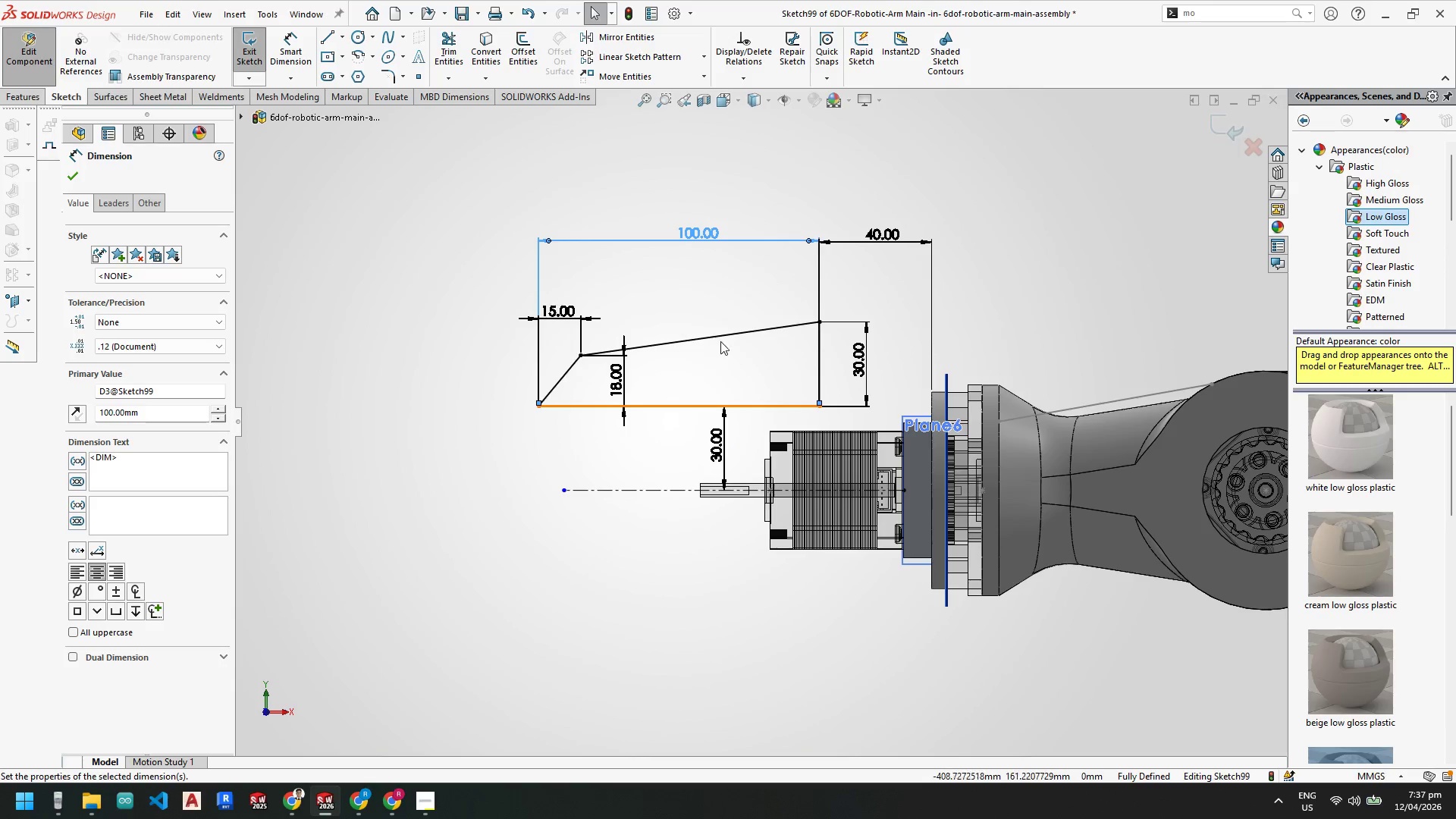 
wait(5.28)
 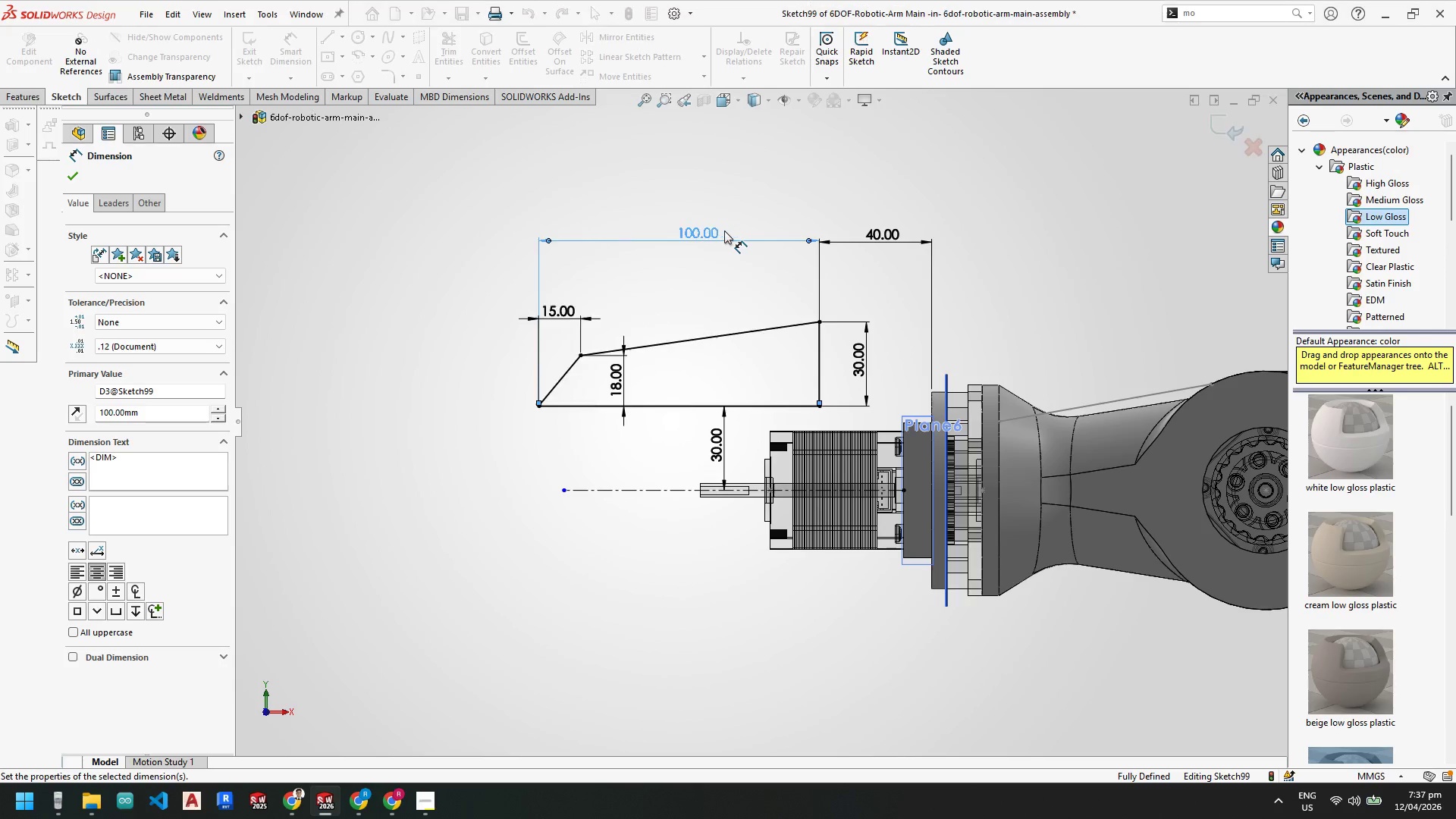 
double_click([878, 240])
 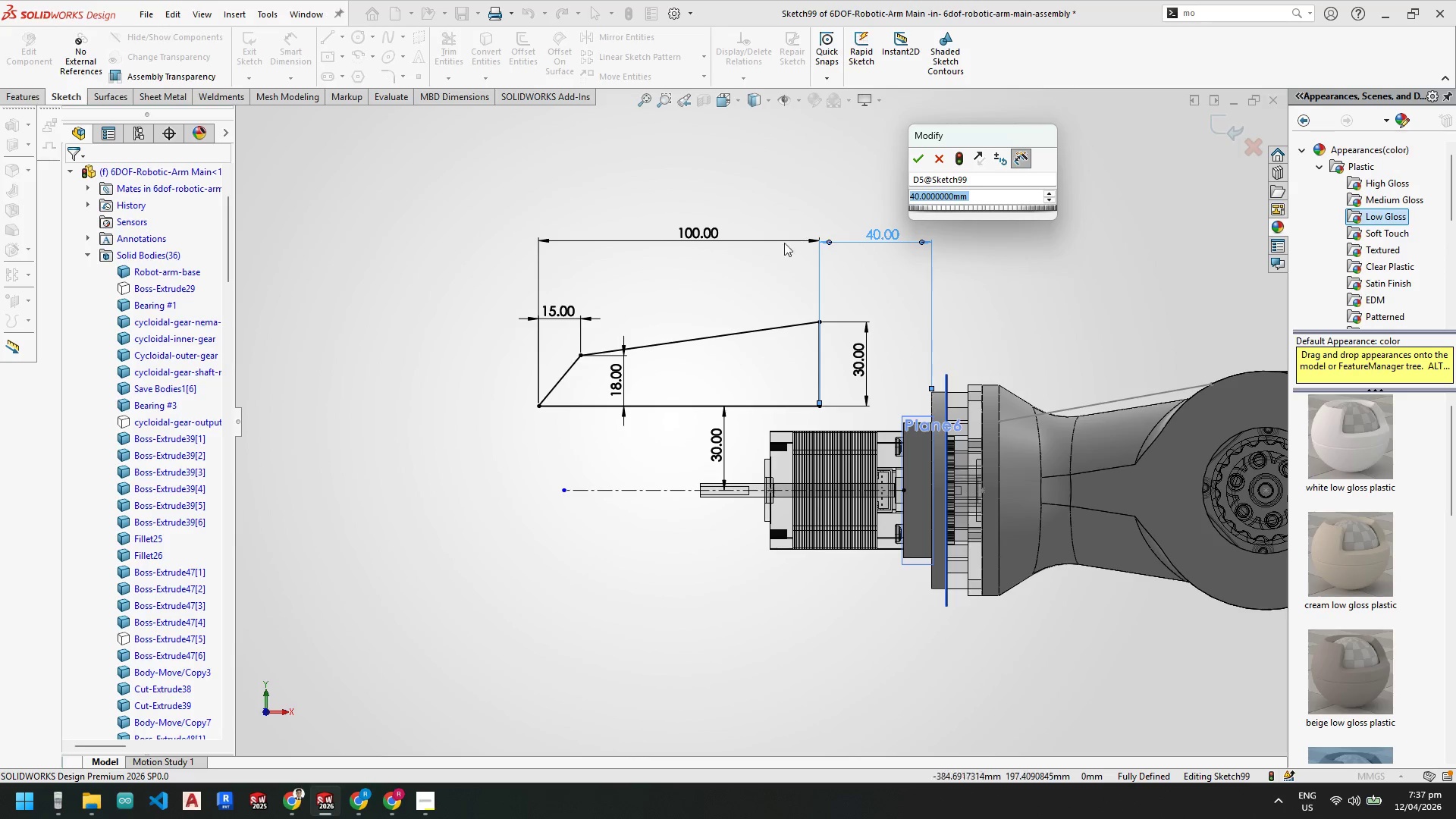 
key(Escape)
 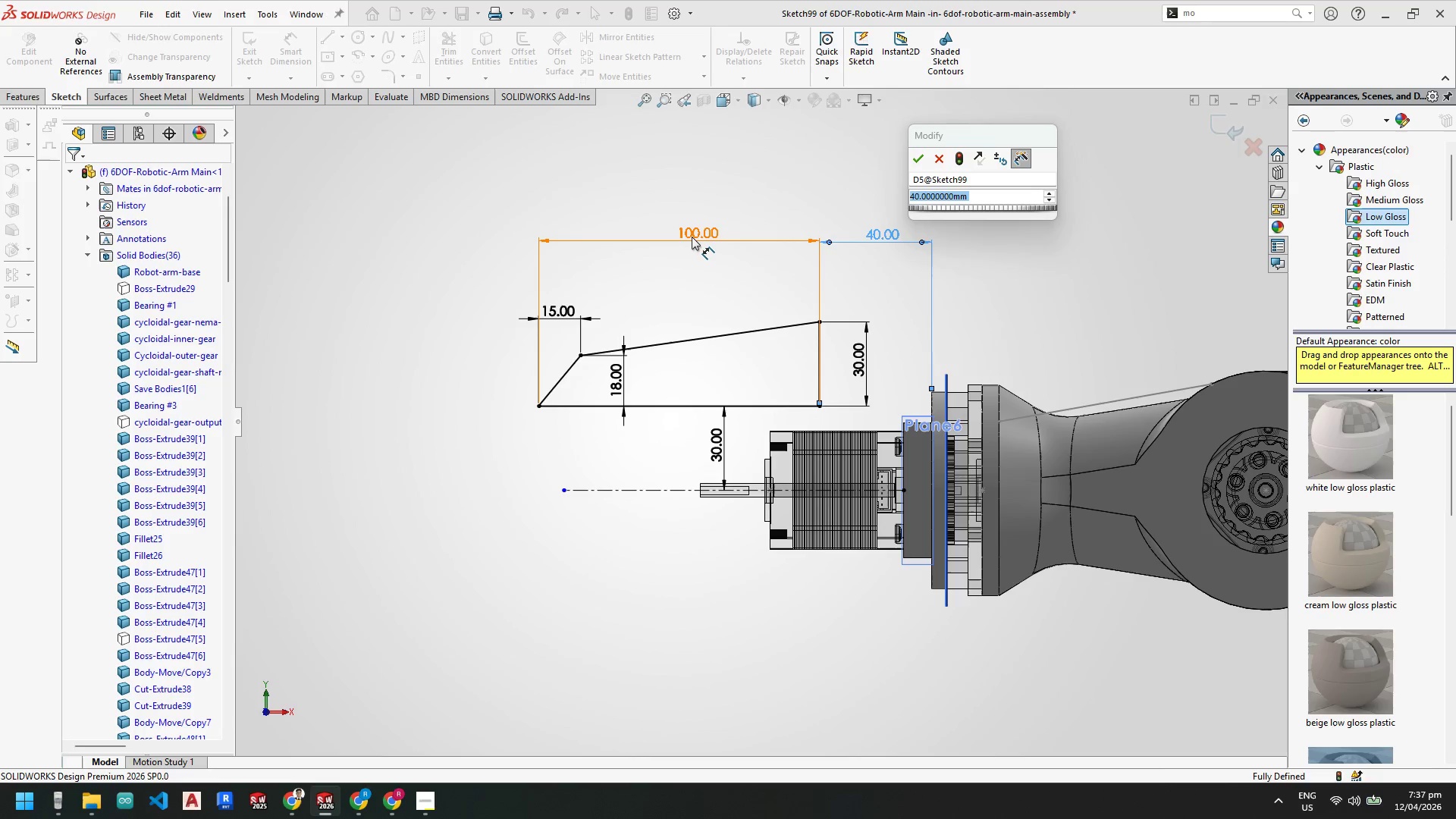 
key(Escape)
 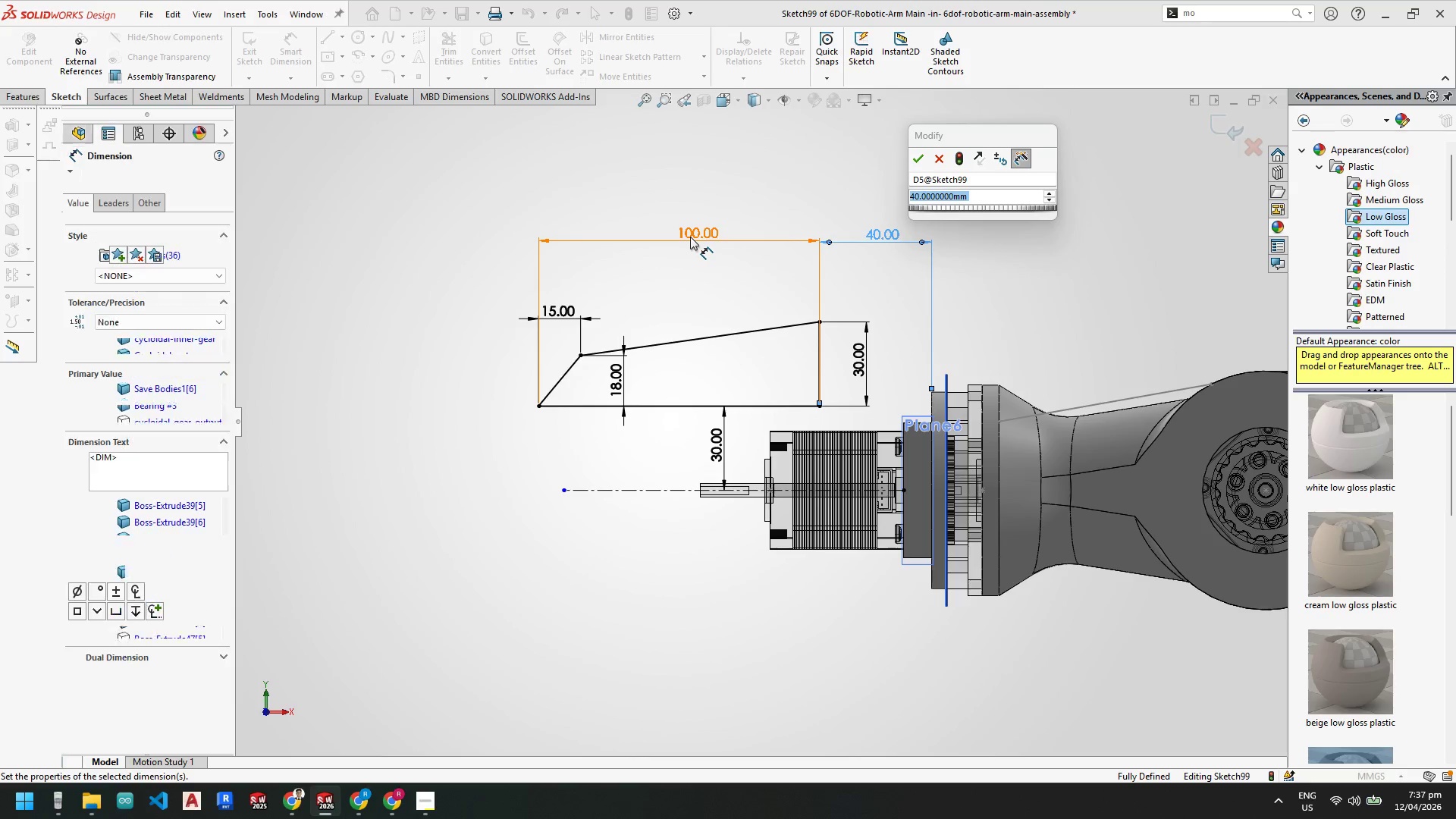 
key(Escape)
 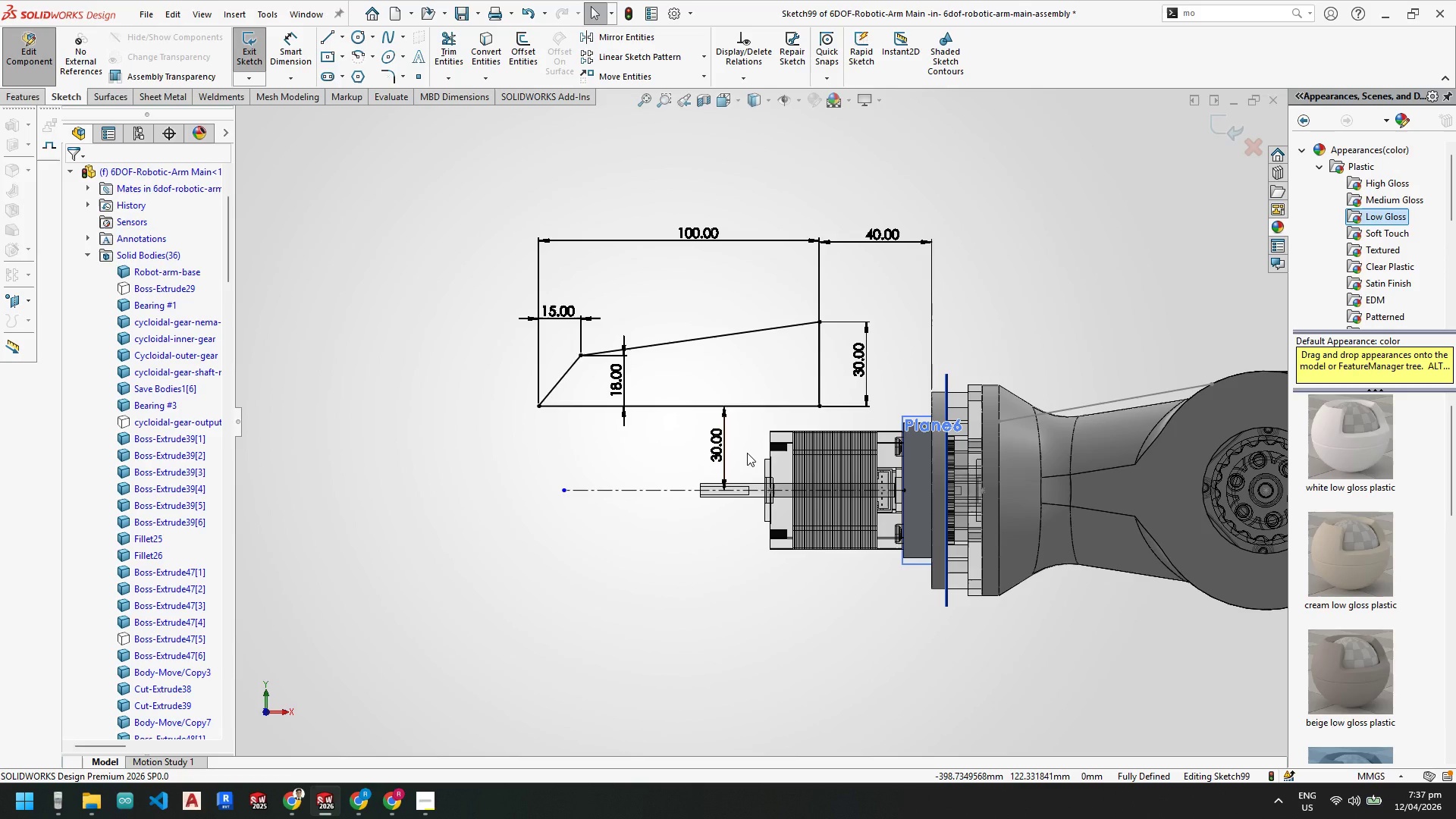 
wait(13.05)
 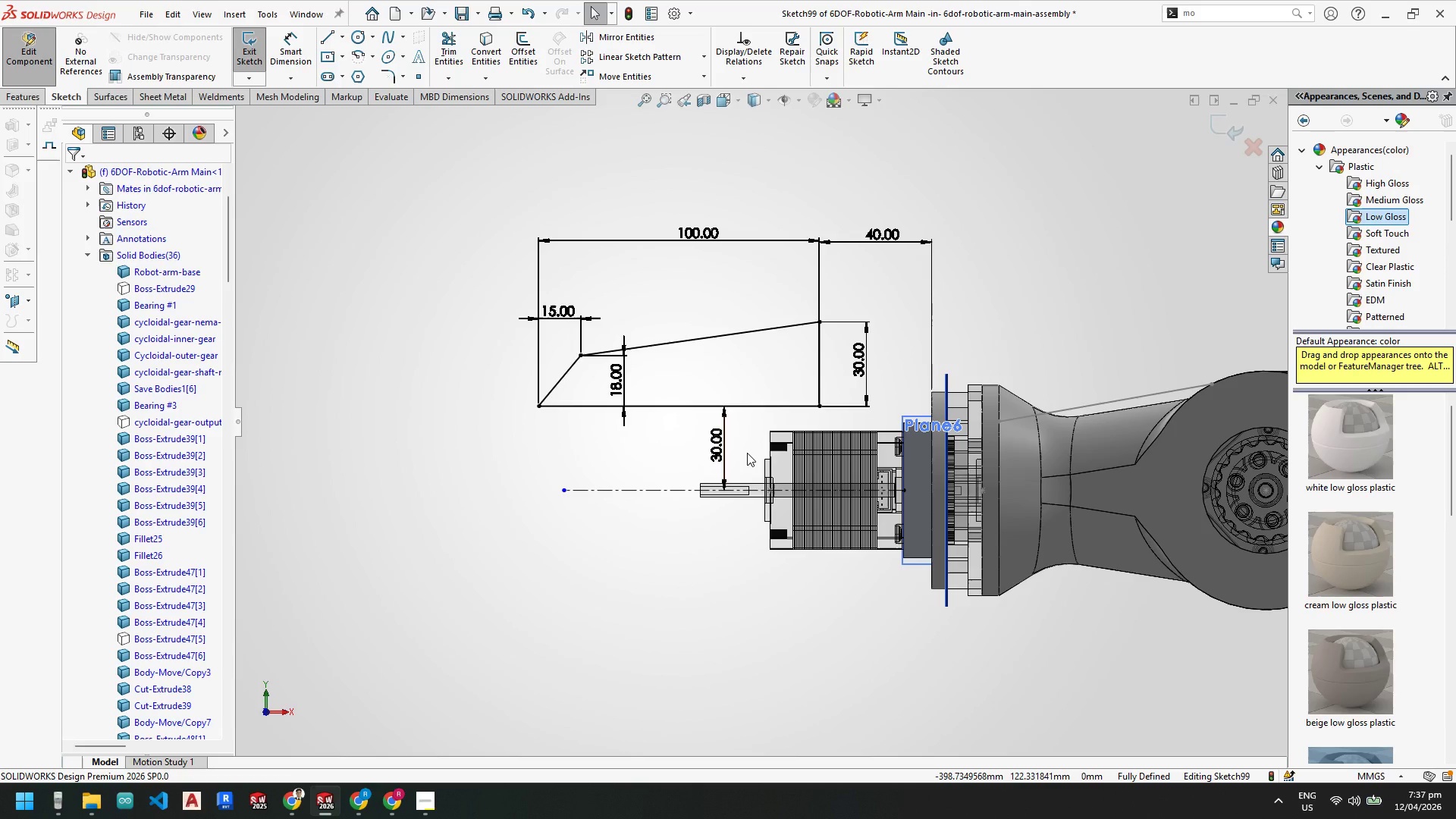 
scroll: coordinate [827, 388], scroll_direction: down, amount: 1.0
 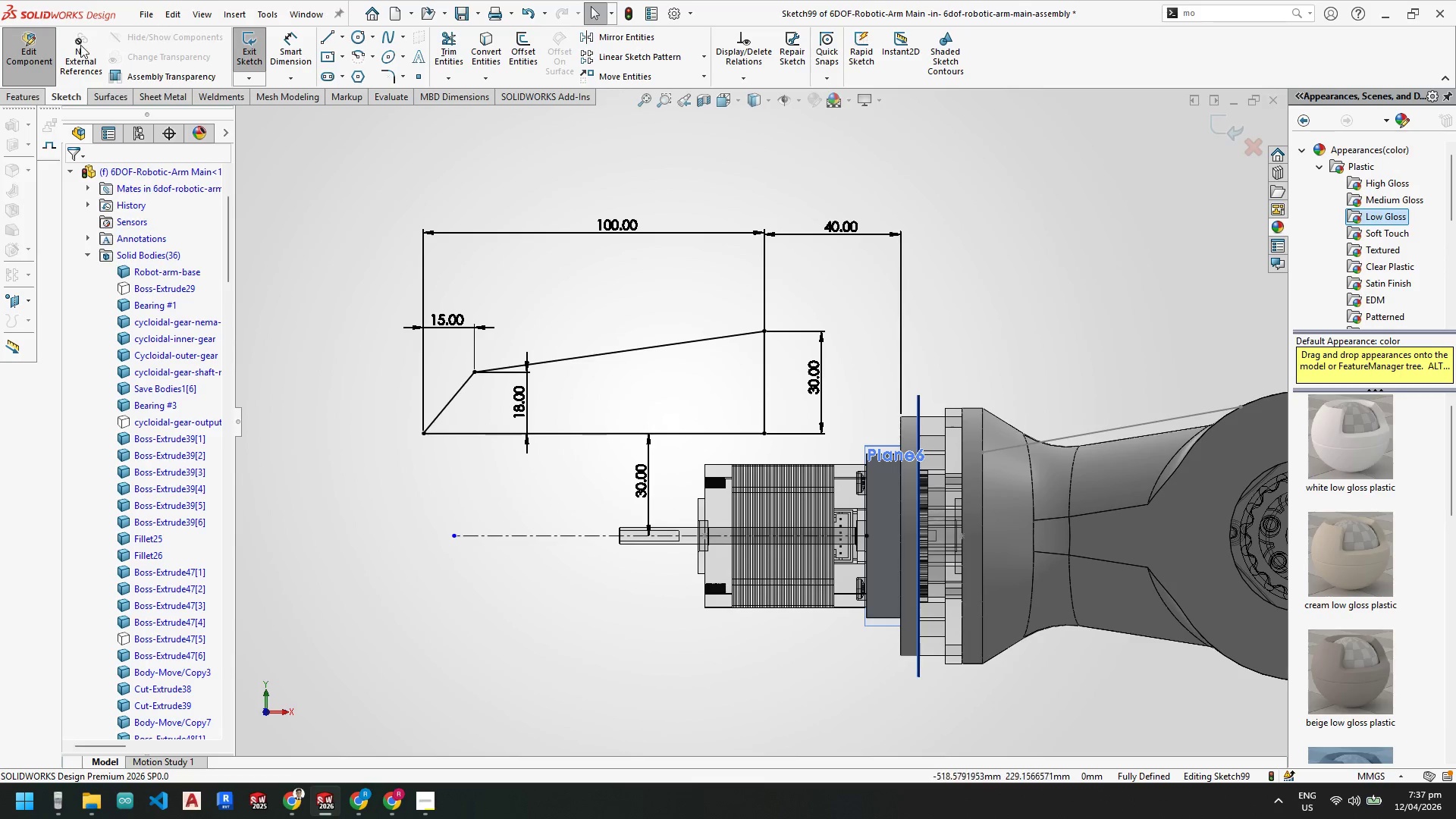 
left_click([31, 61])
 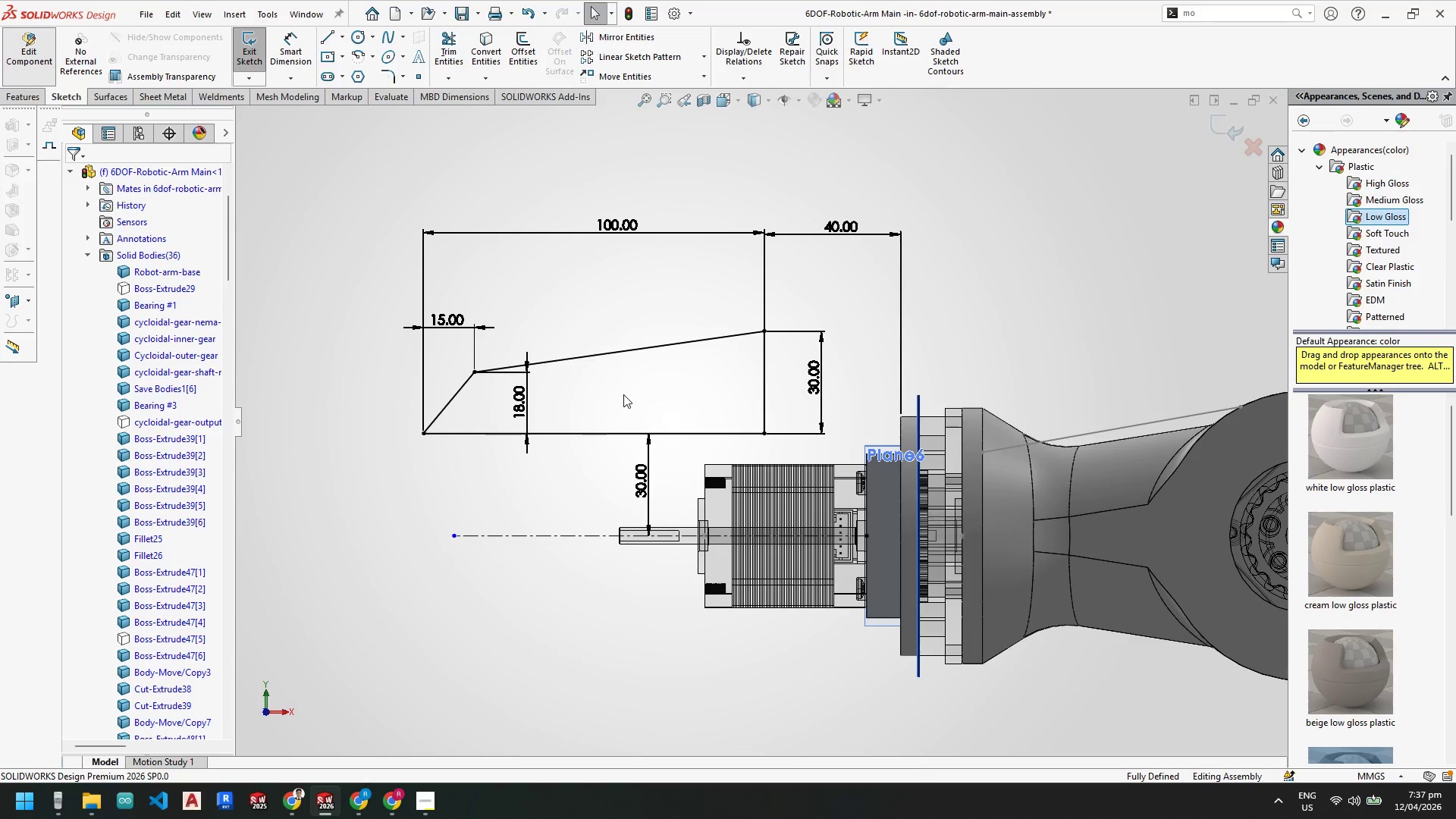 
scroll: coordinate [626, 398], scroll_direction: up, amount: 2.0
 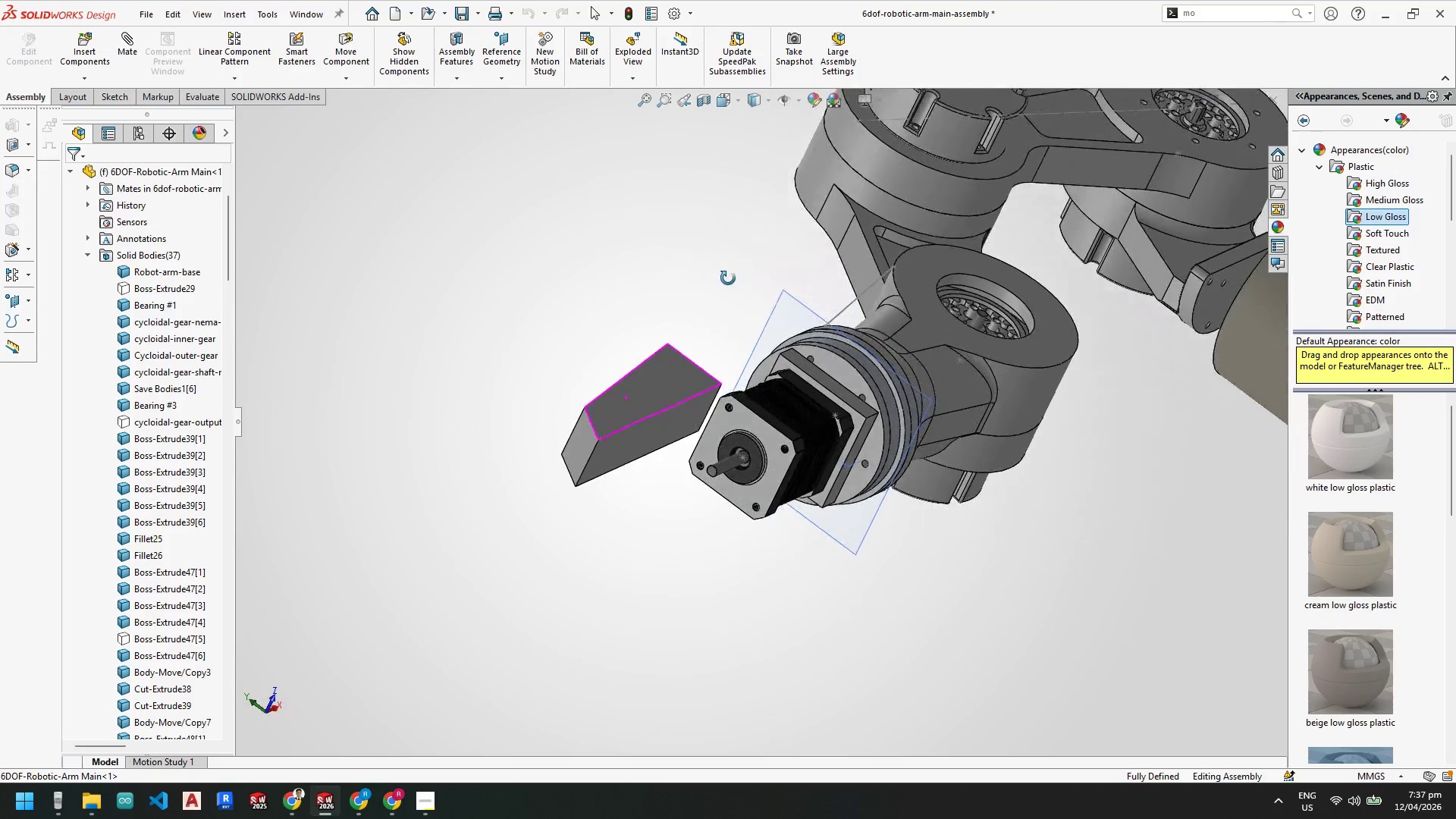 
wait(11.51)
 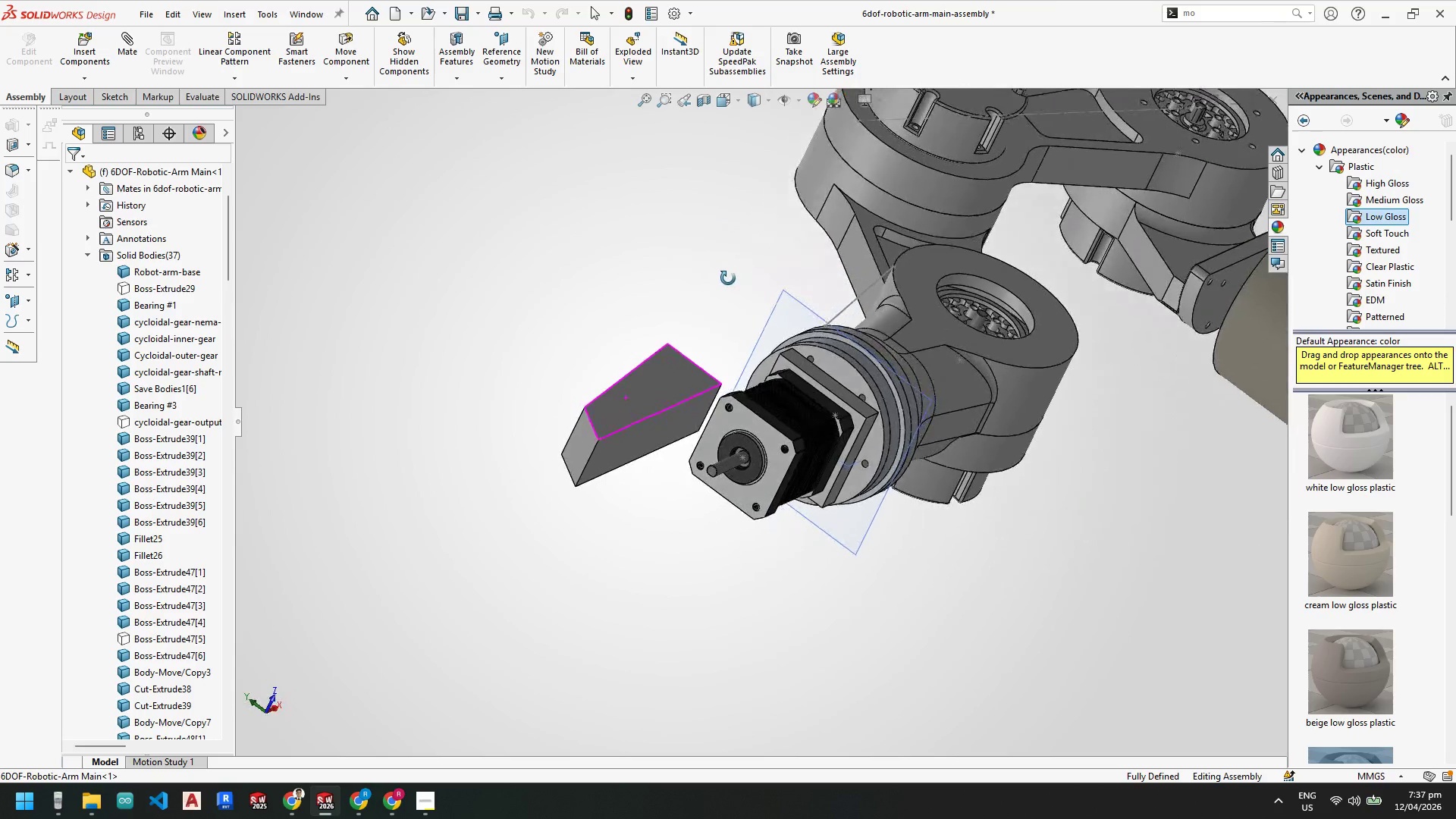 
scroll: coordinate [769, 392], scroll_direction: down, amount: 2.0
 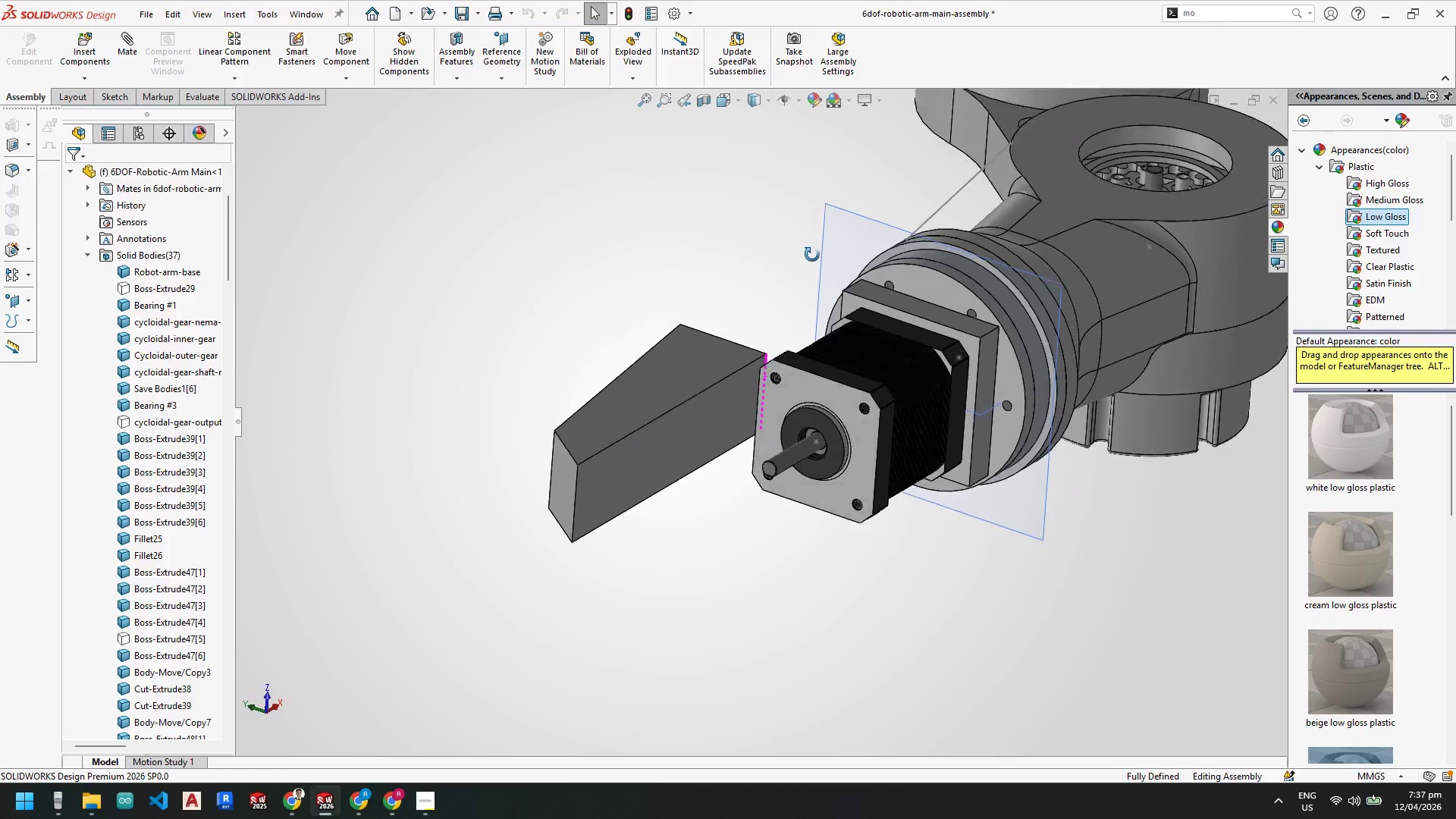 
left_click([698, 425])
 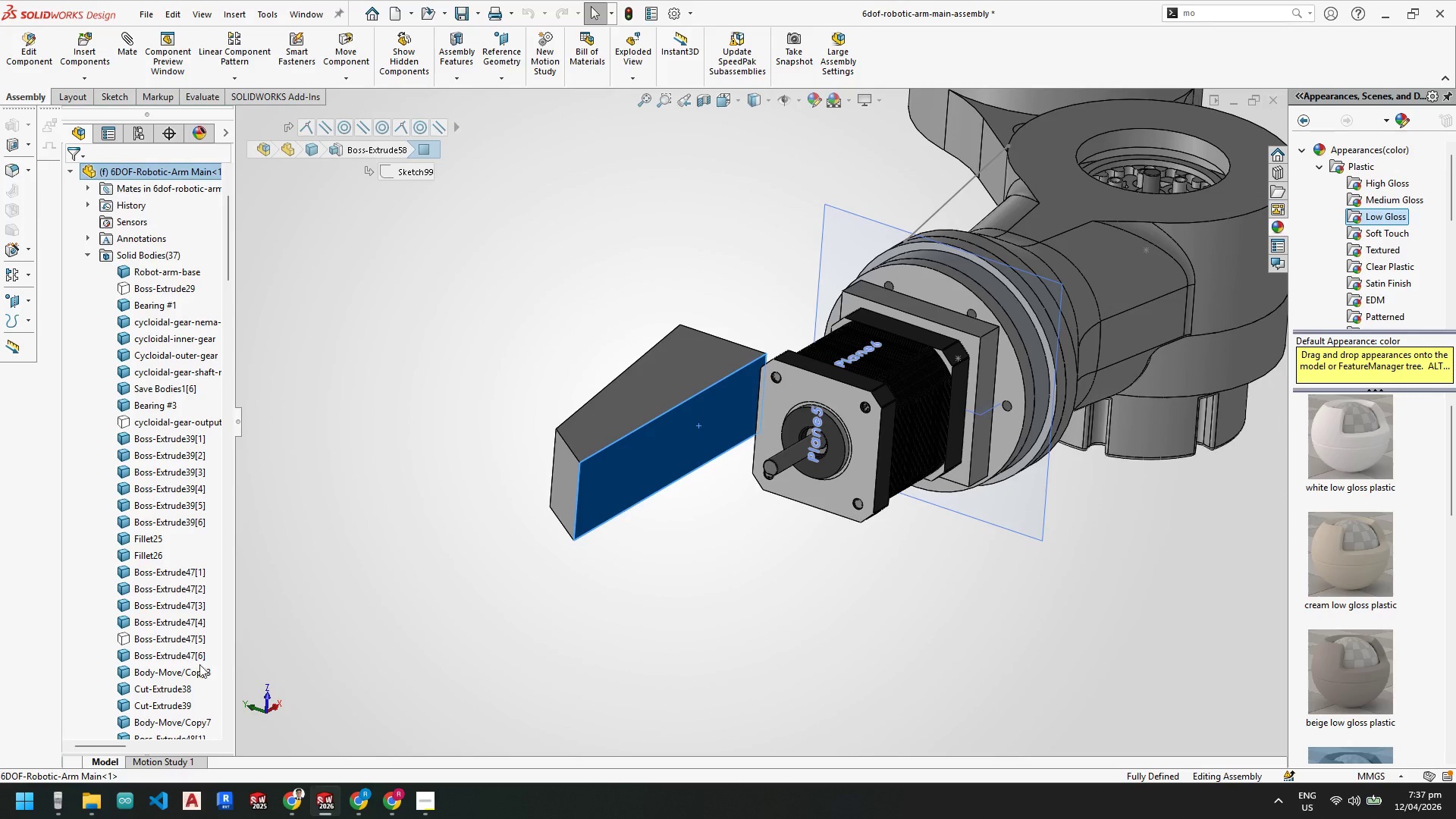 
scroll: coordinate [136, 593], scroll_direction: down, amount: 13.0
 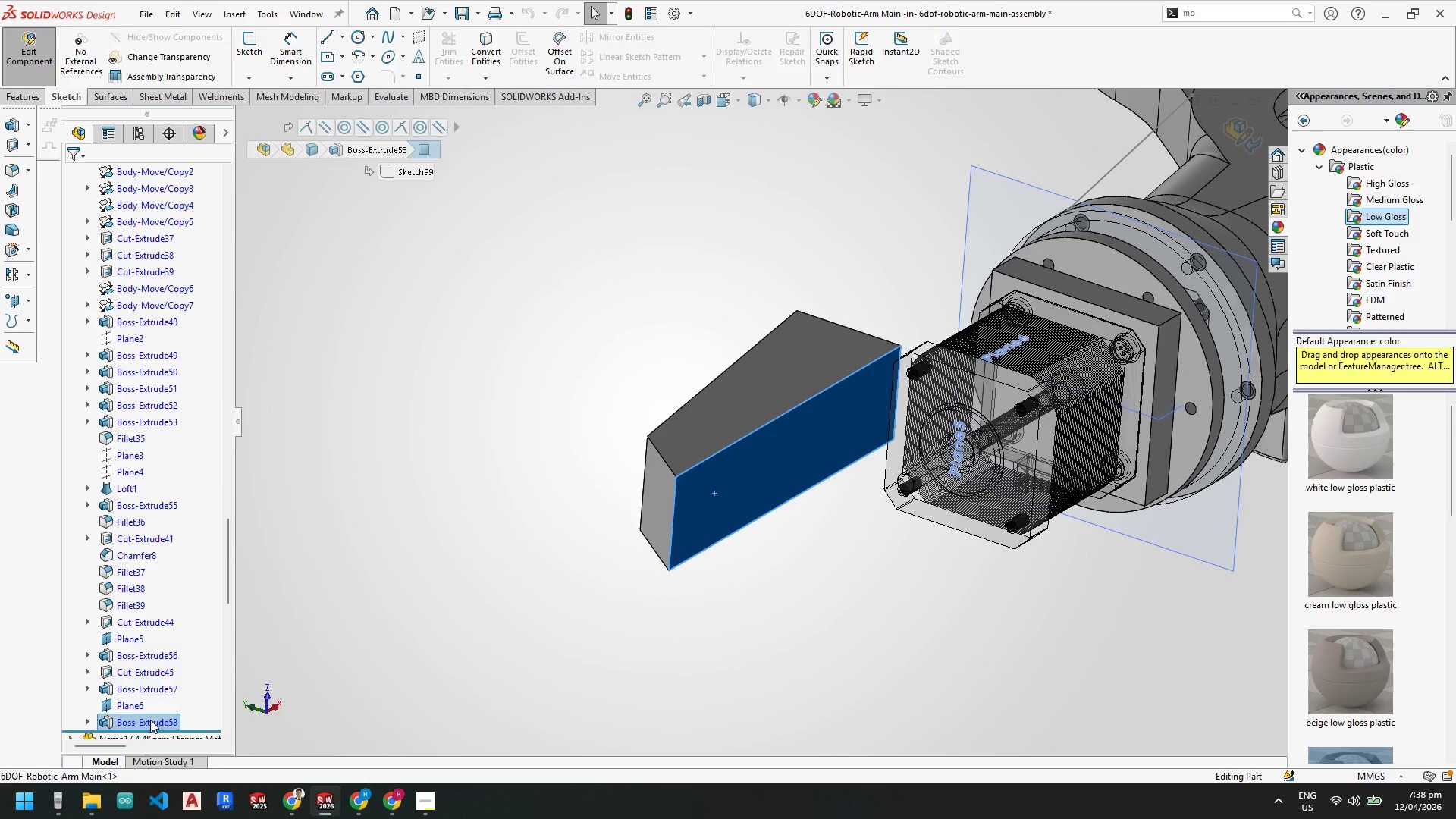 
left_click([191, 469])
 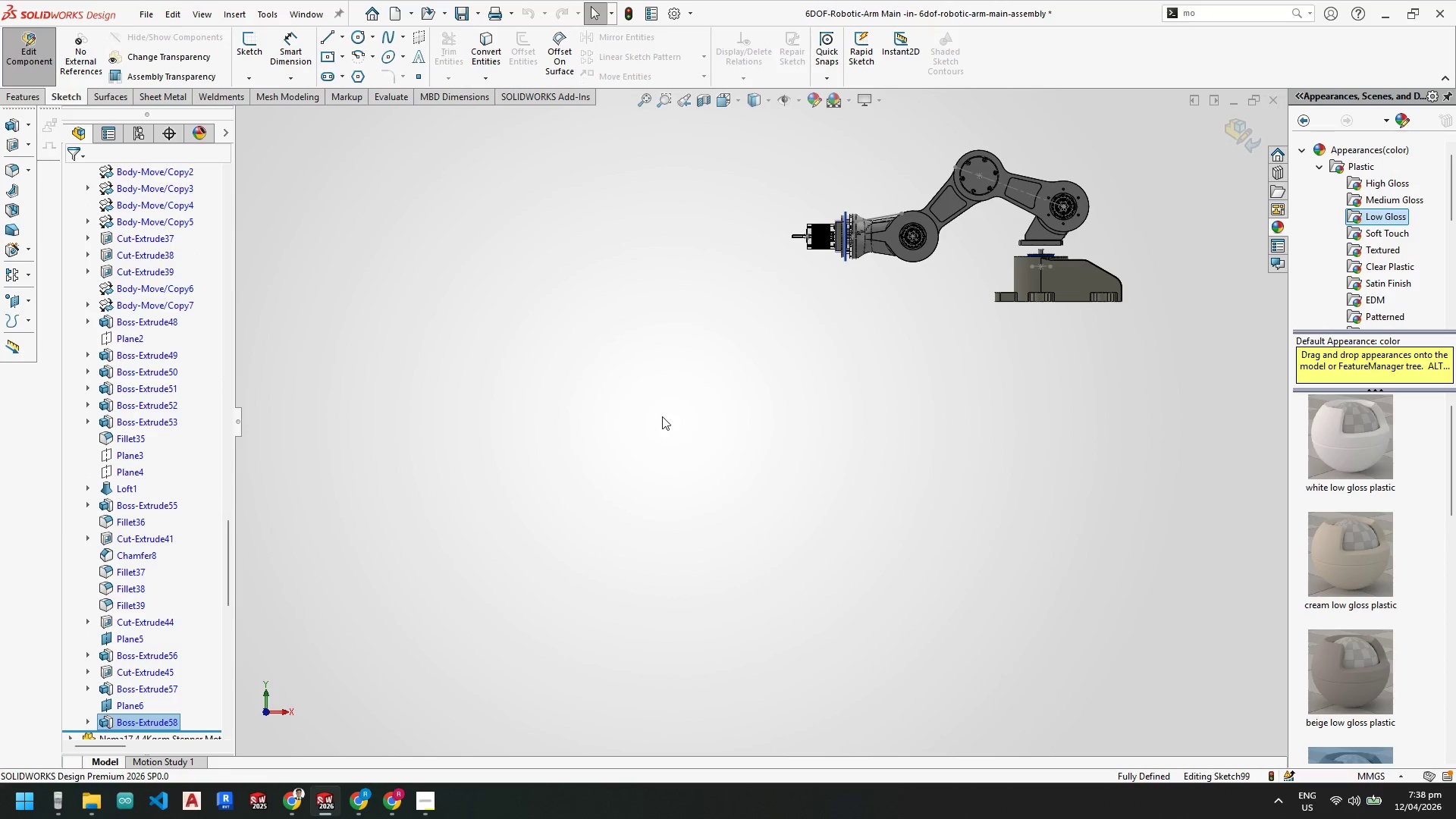 
scroll: coordinate [747, 231], scroll_direction: down, amount: 13.0
 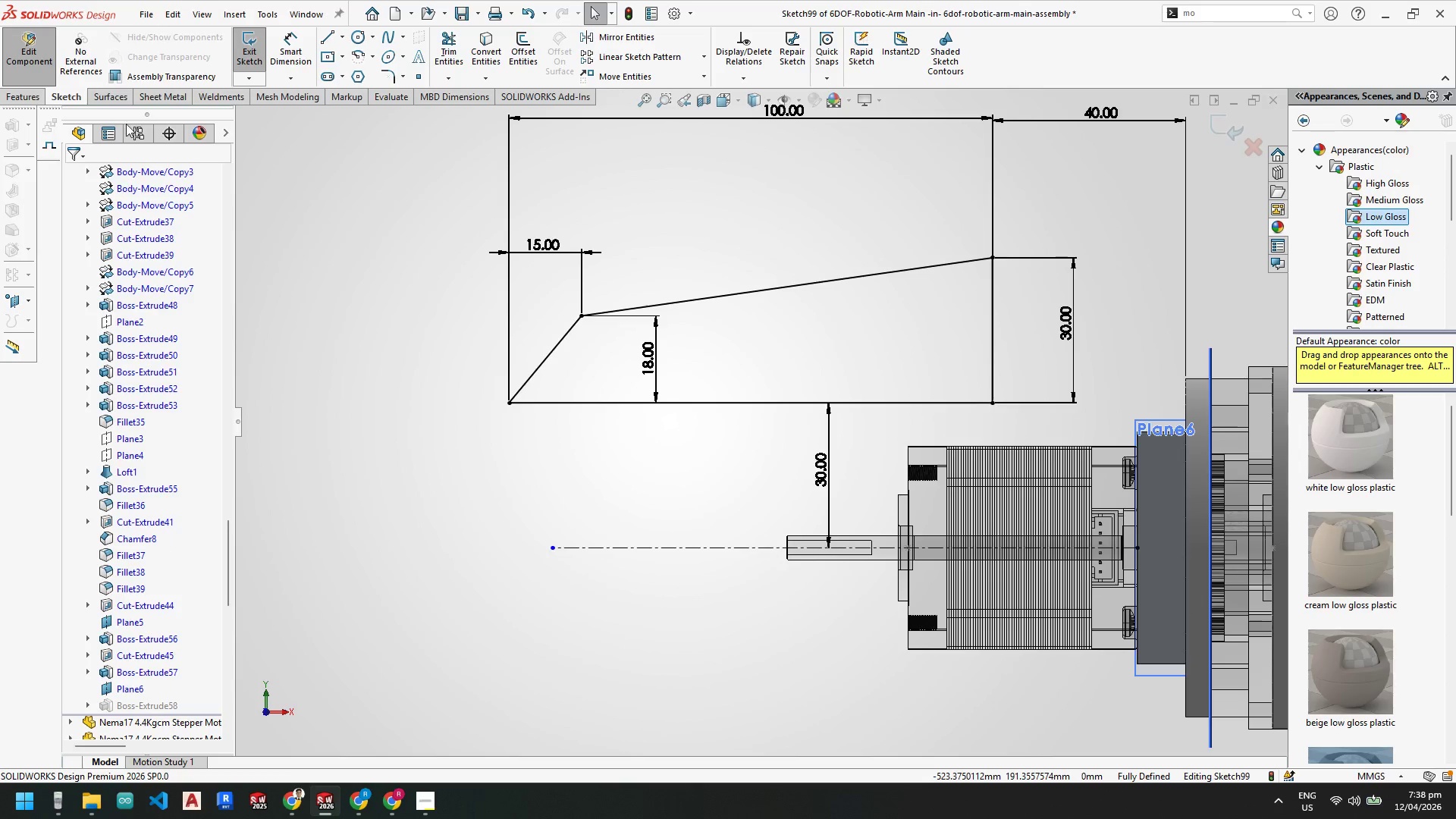 
left_click([30, 96])
 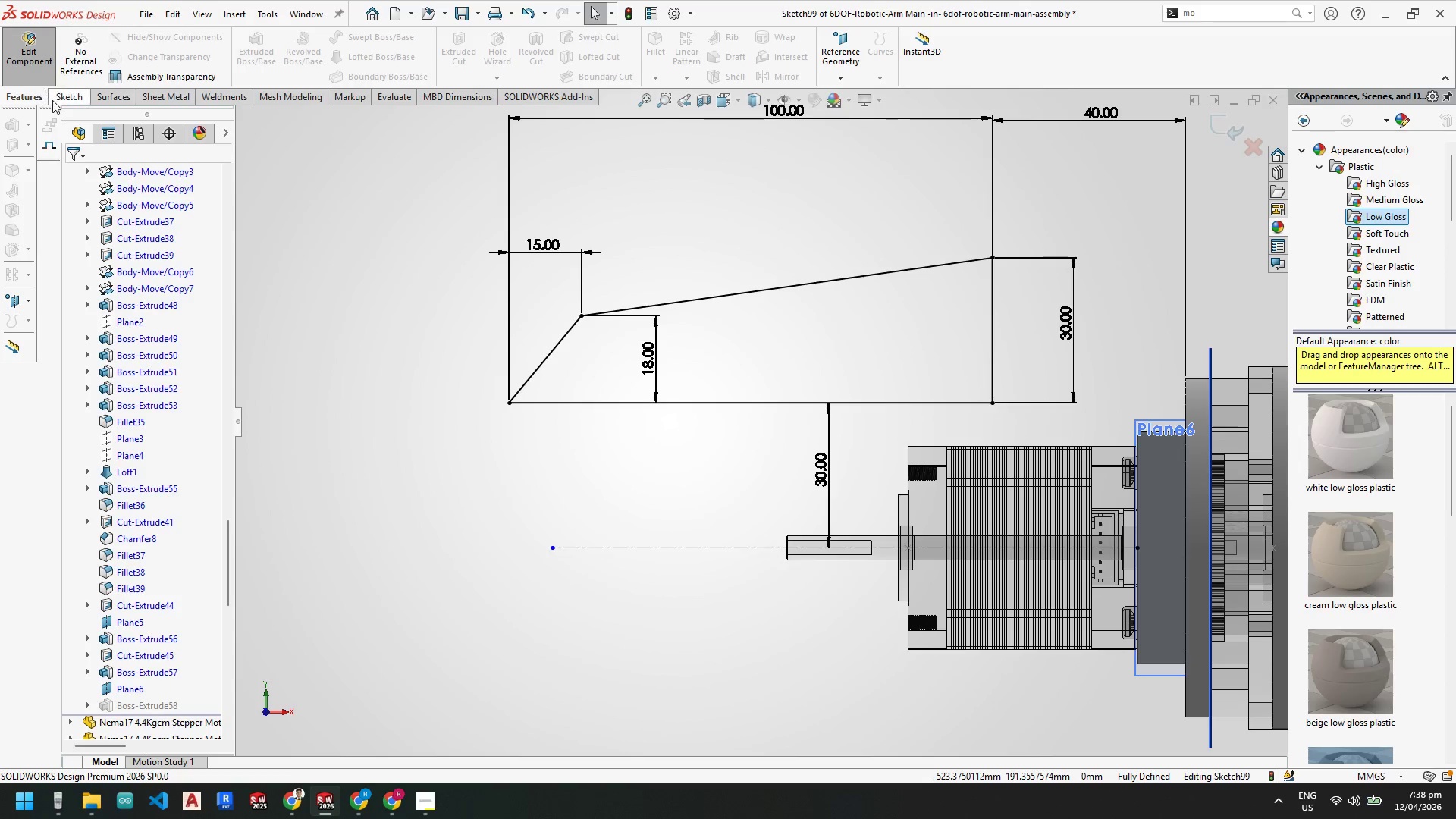 
left_click([65, 98])
 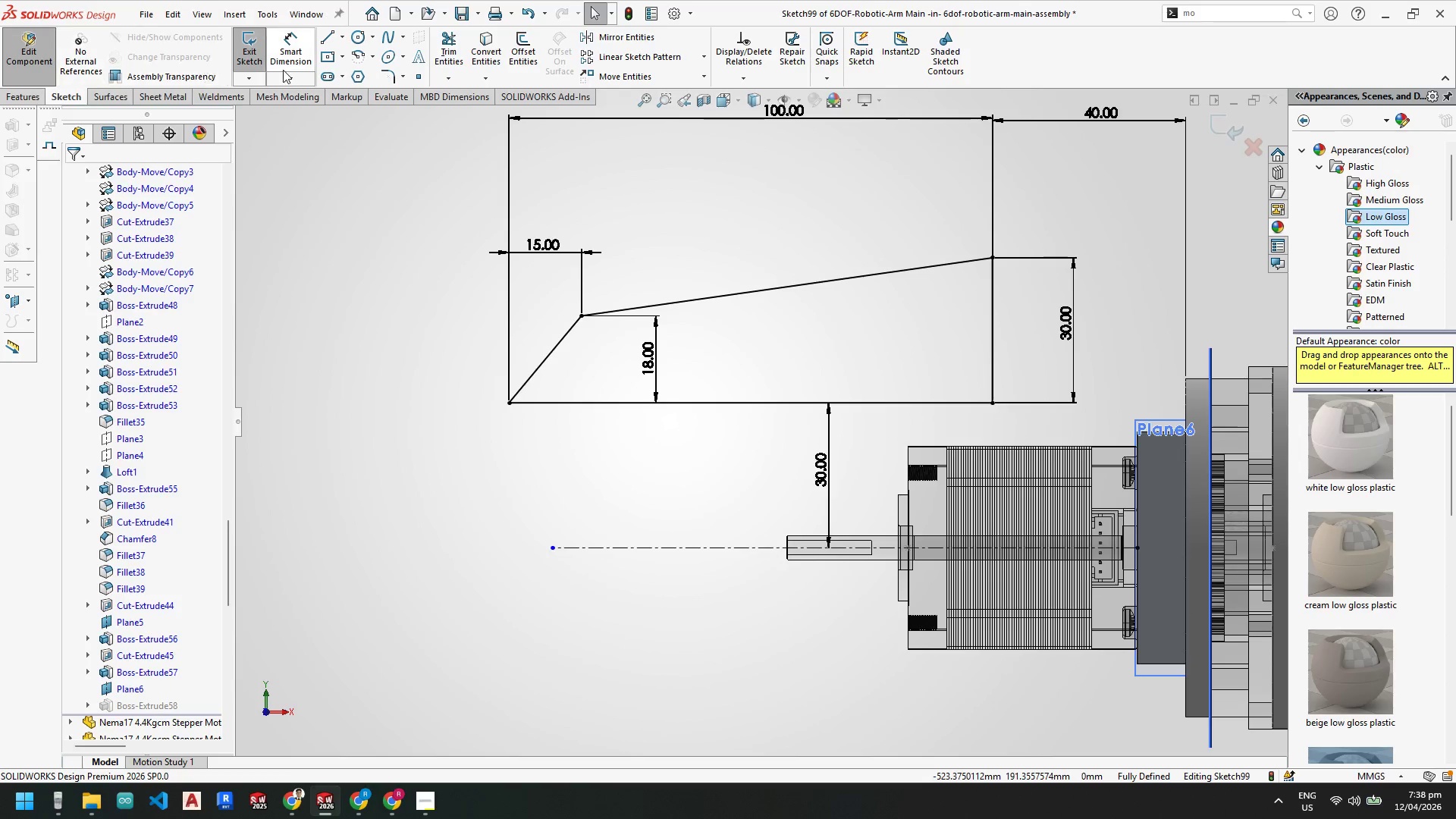 
left_click([254, 51])
 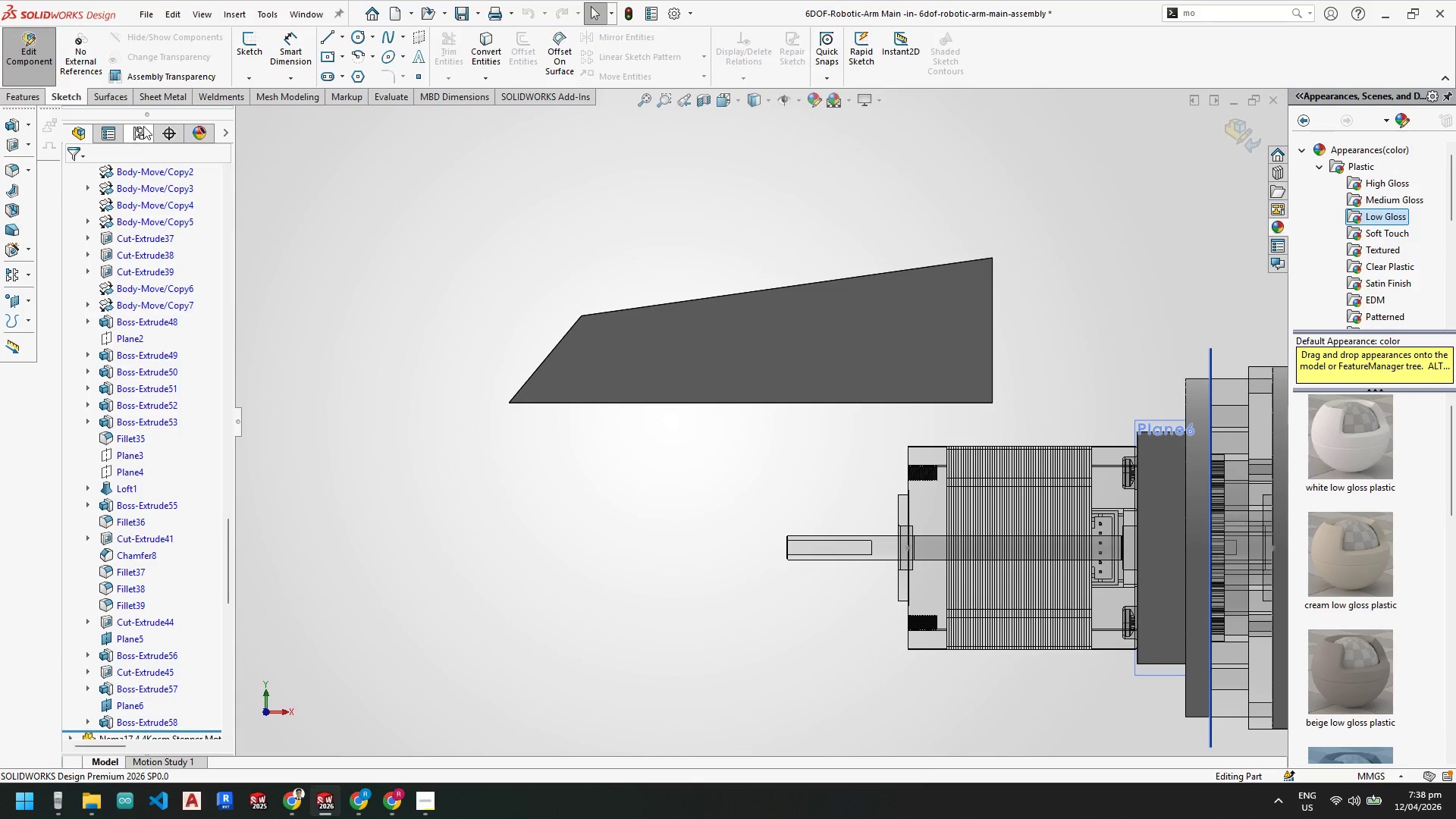 
left_click([87, 52])
 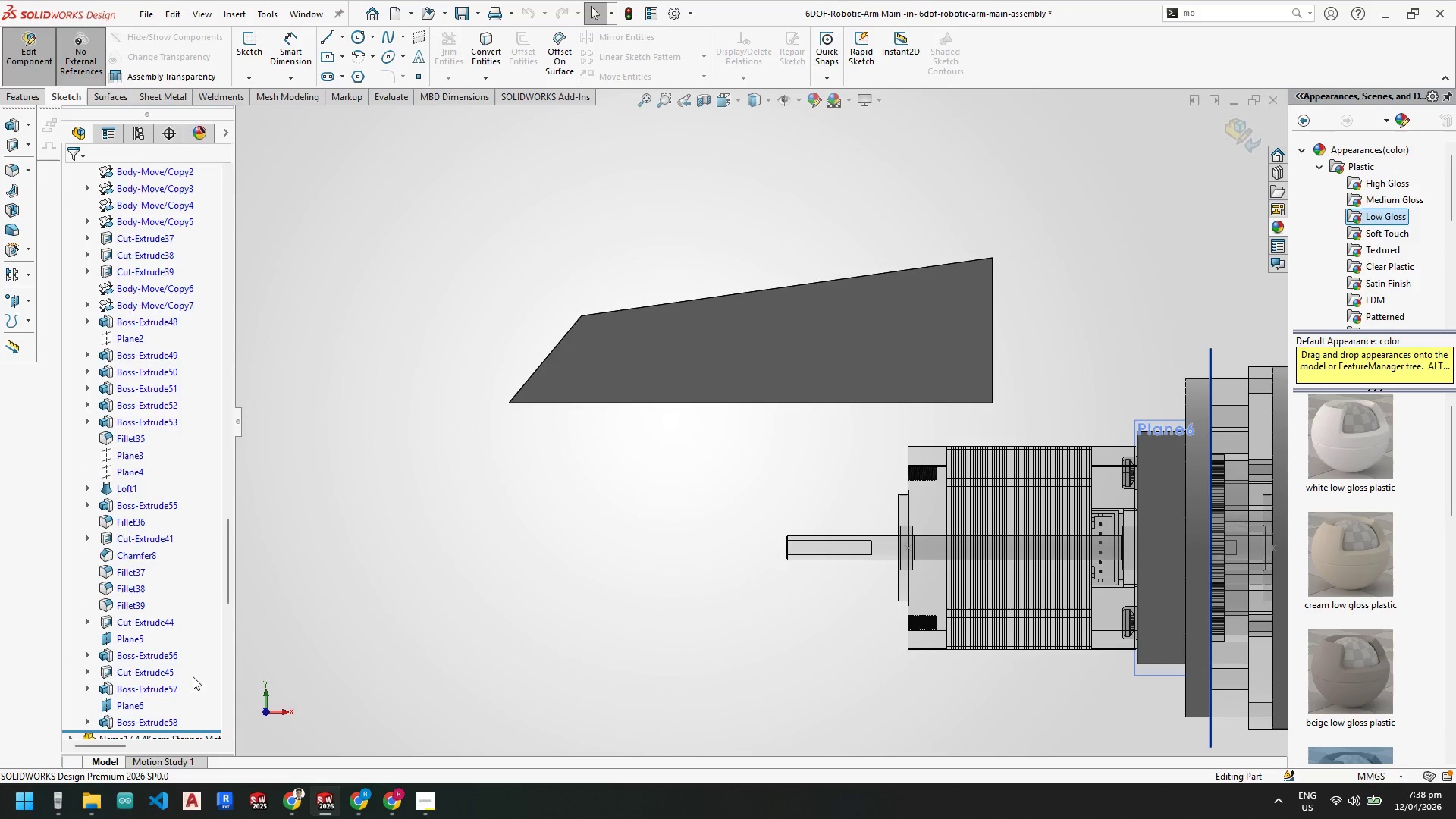 
left_click([94, 721])
 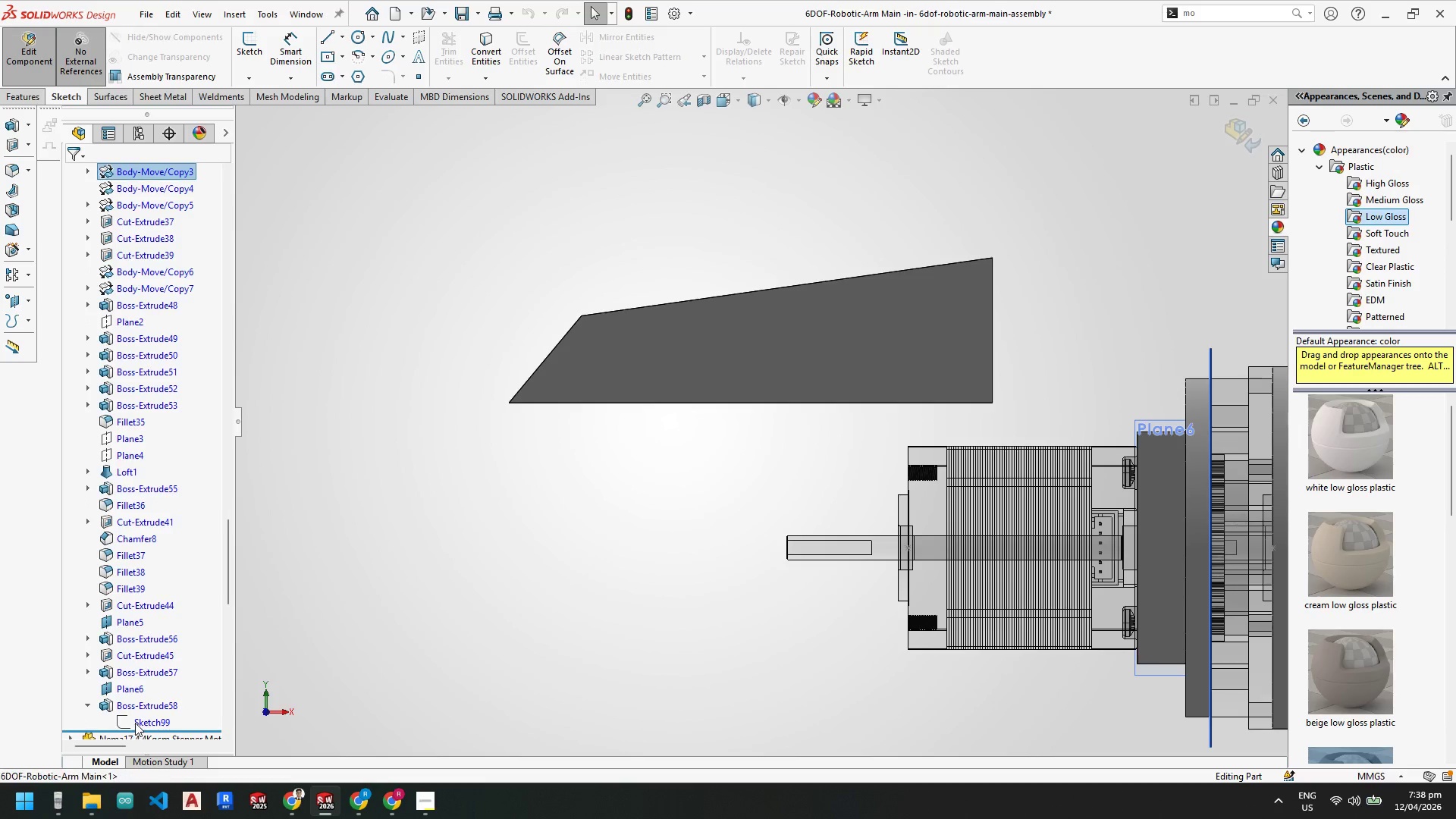 
right_click([135, 723])
 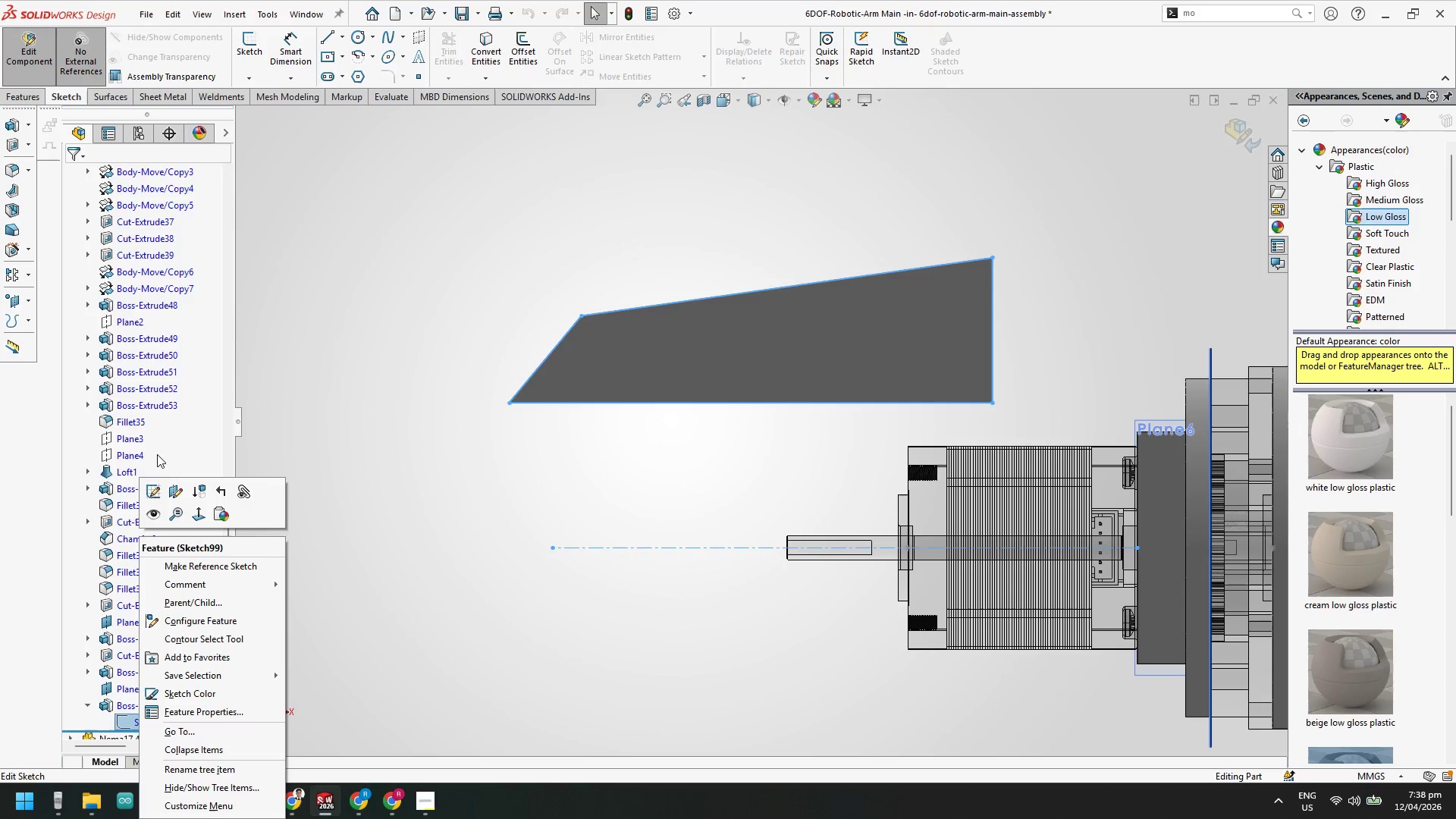 
left_click([153, 494])
 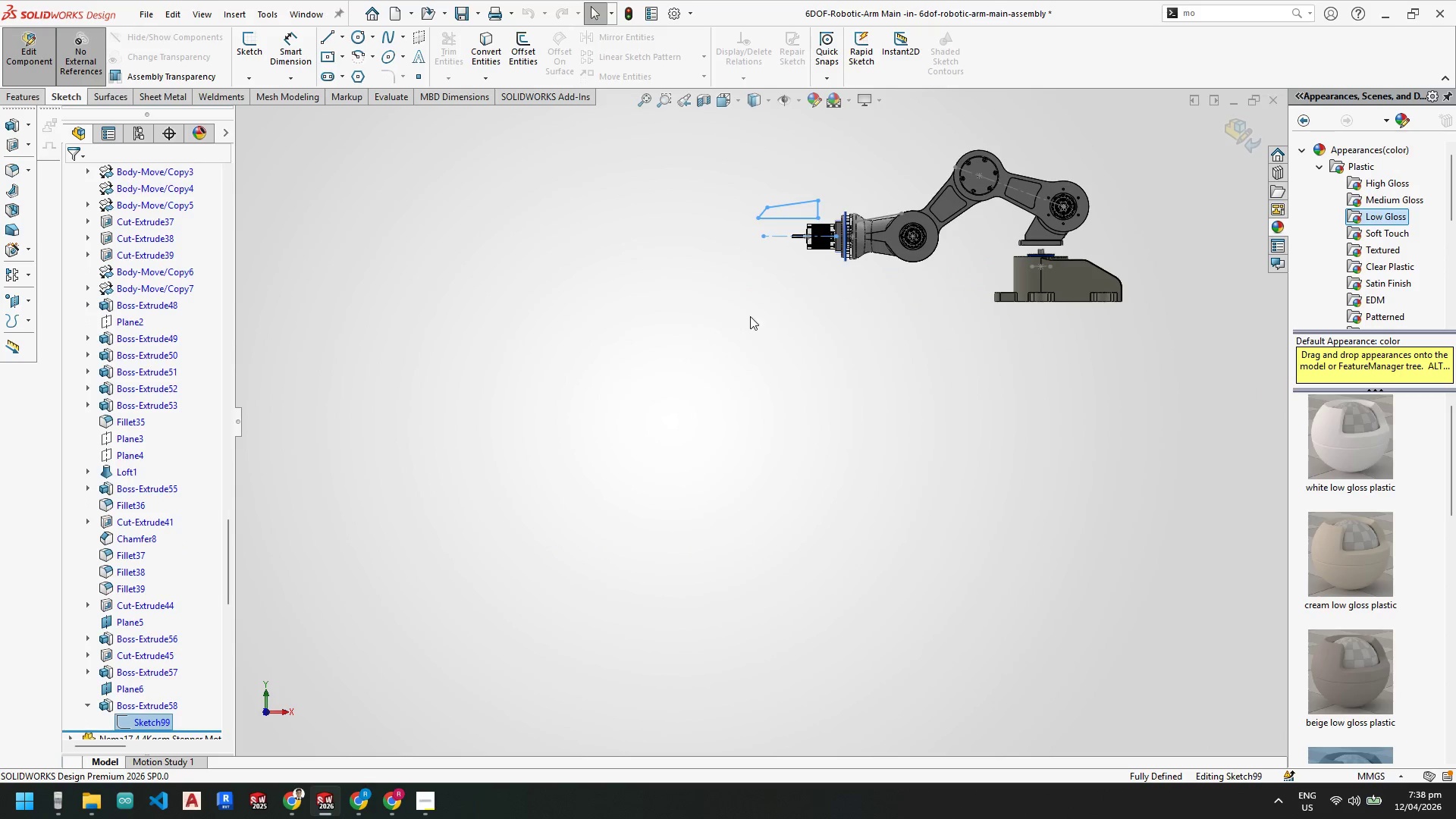 
scroll: coordinate [789, 274], scroll_direction: down, amount: 7.0
 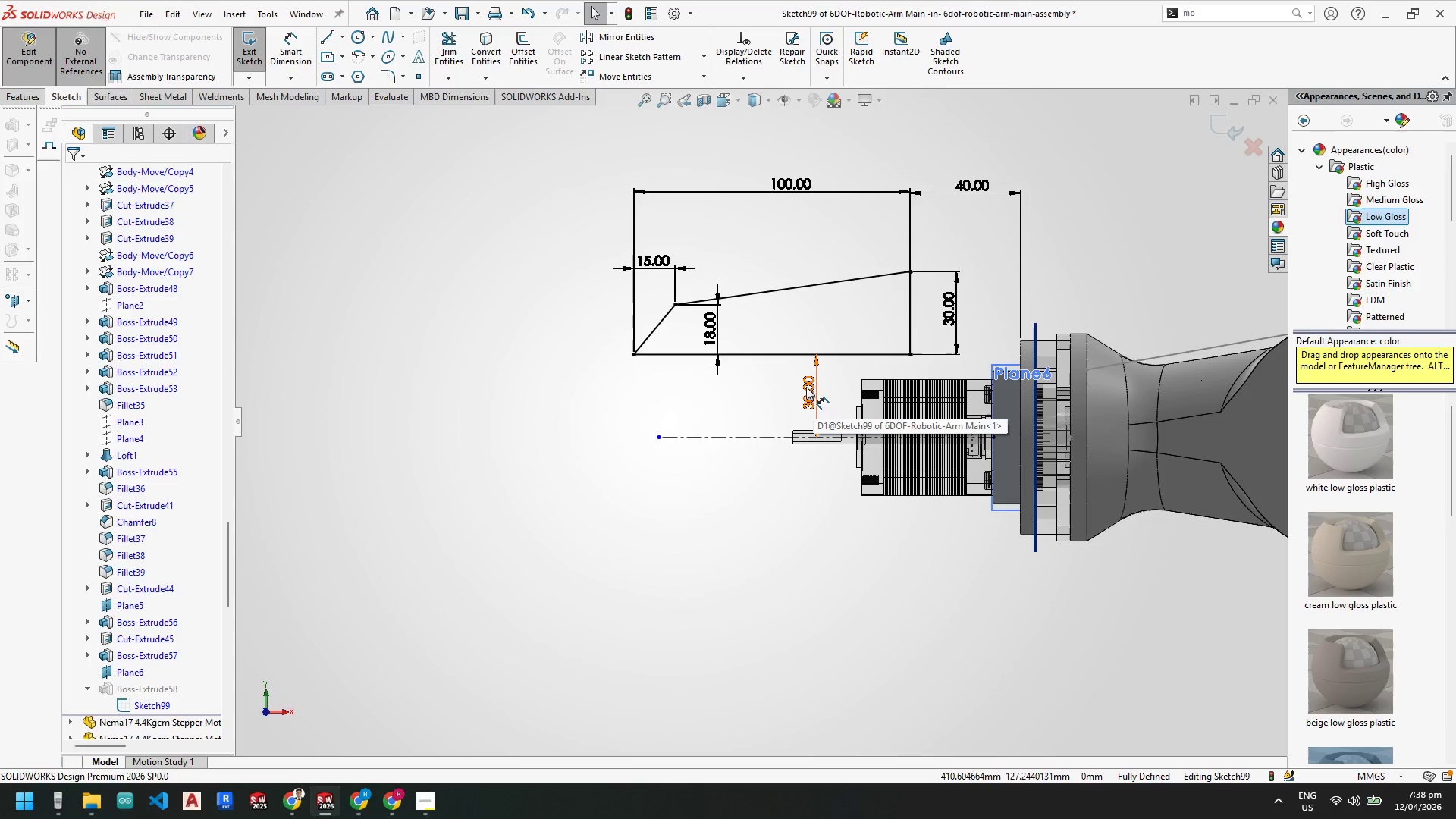 
wait(14.61)
 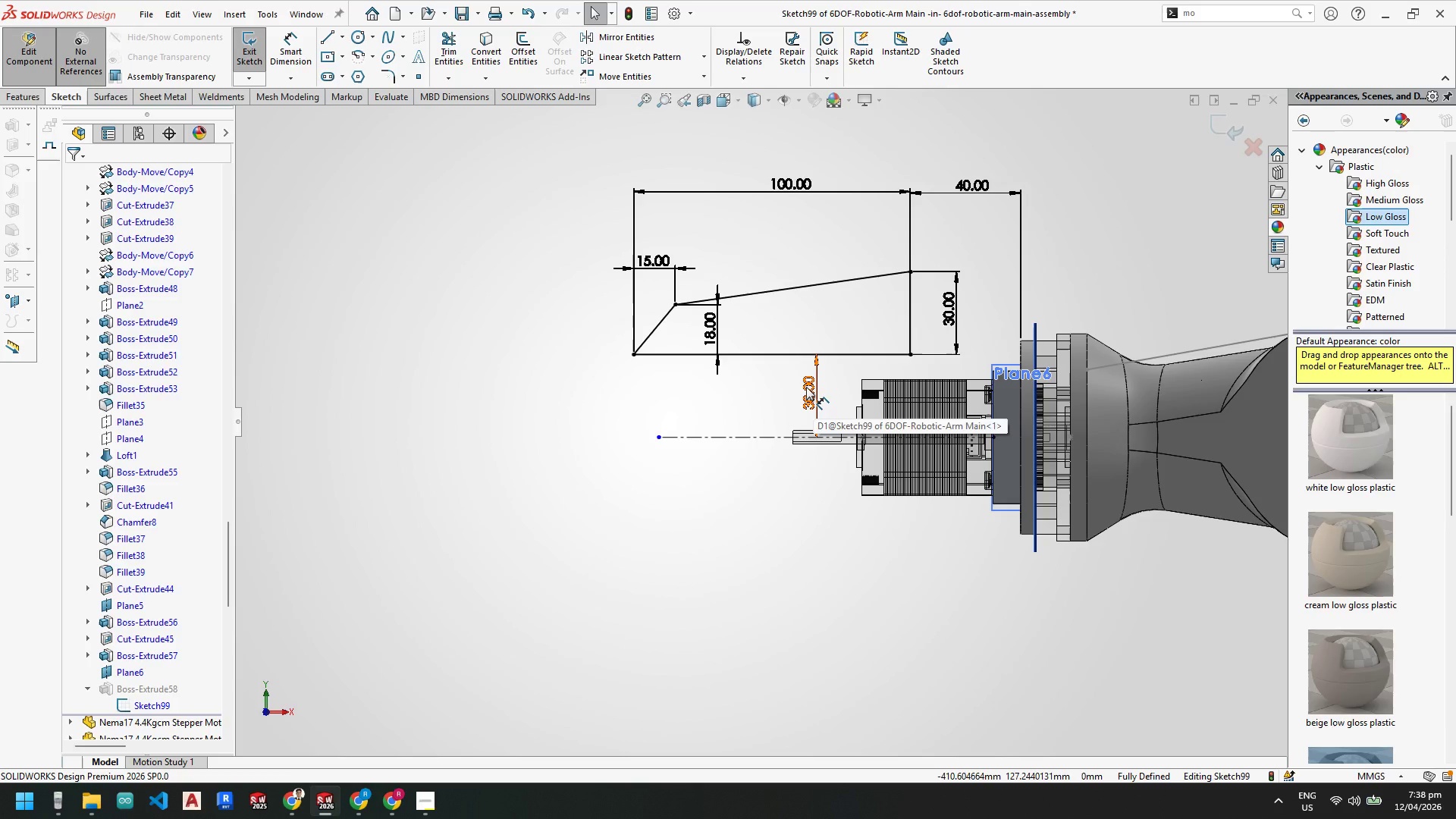 
left_click([242, 52])
 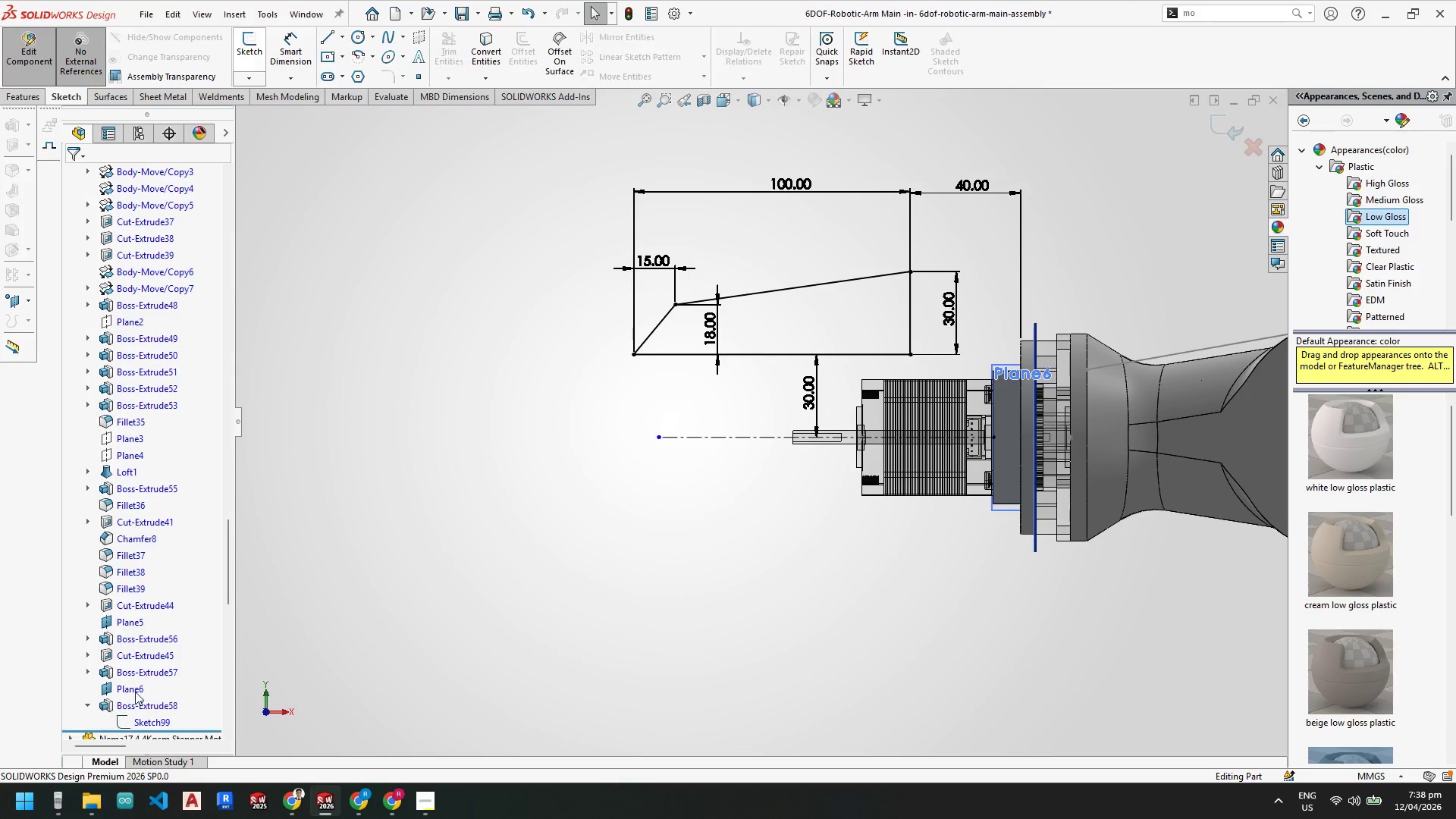 
left_click([127, 704])
 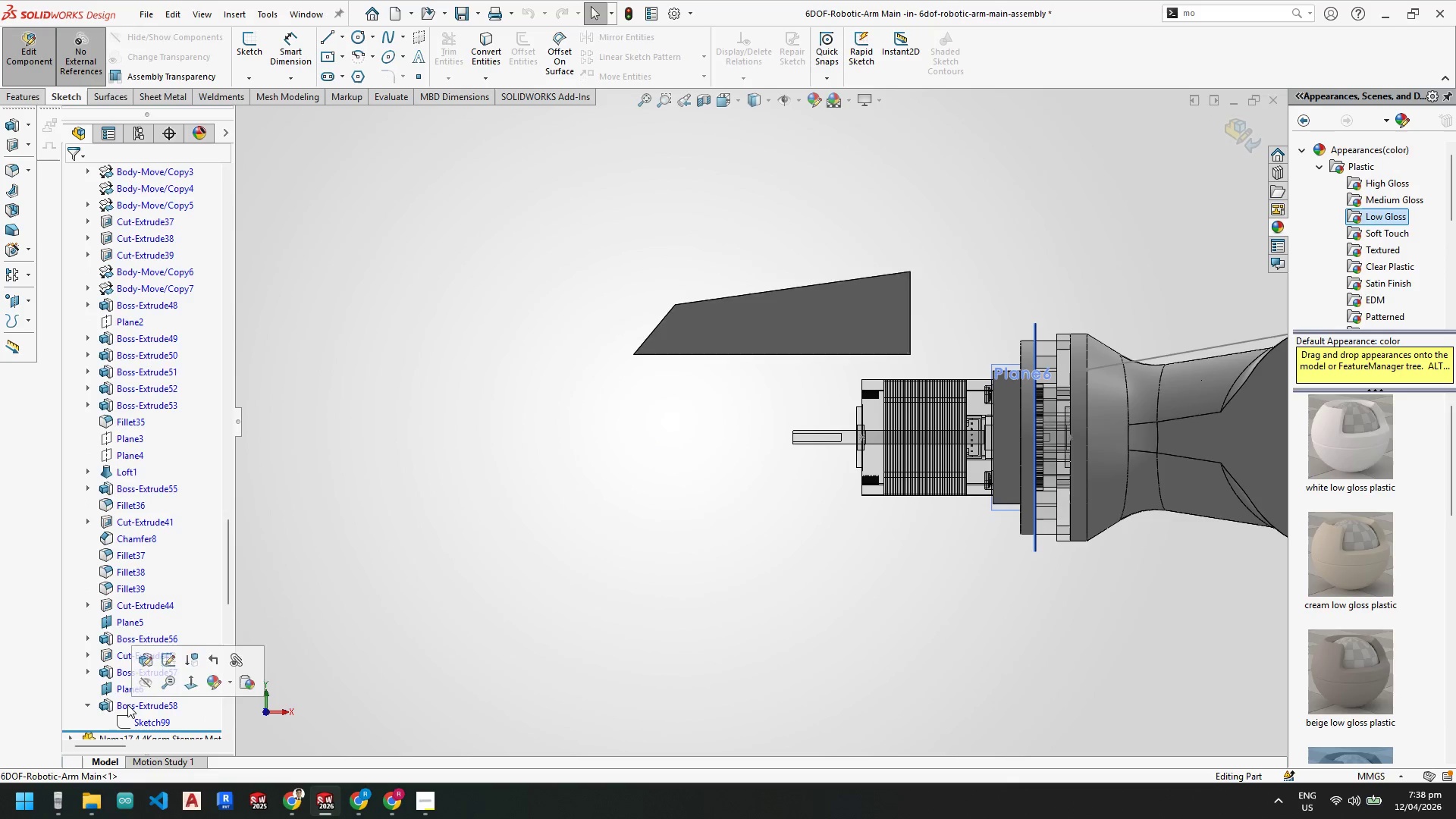 
right_click([127, 704])
 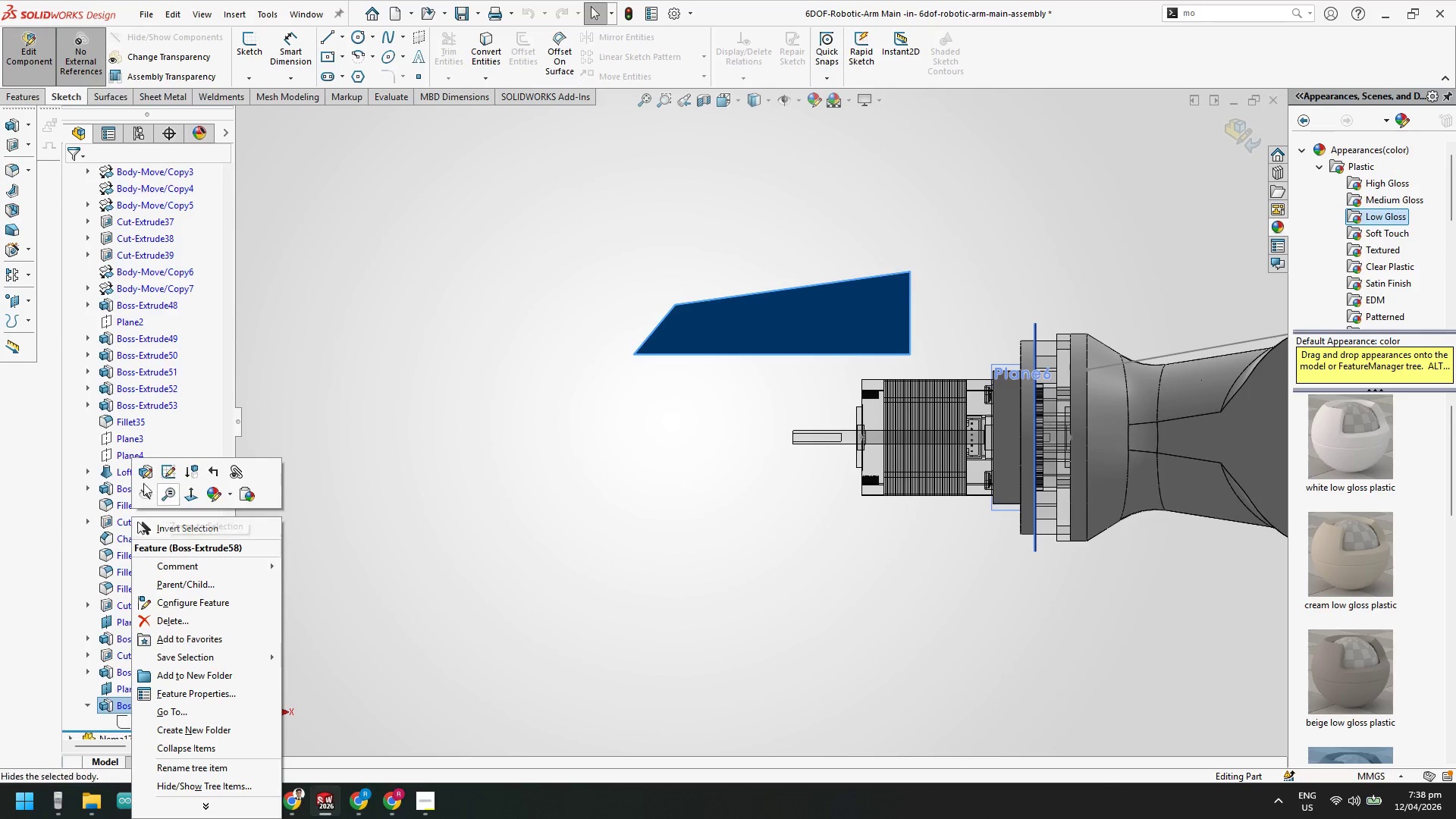 
left_click([145, 467])
 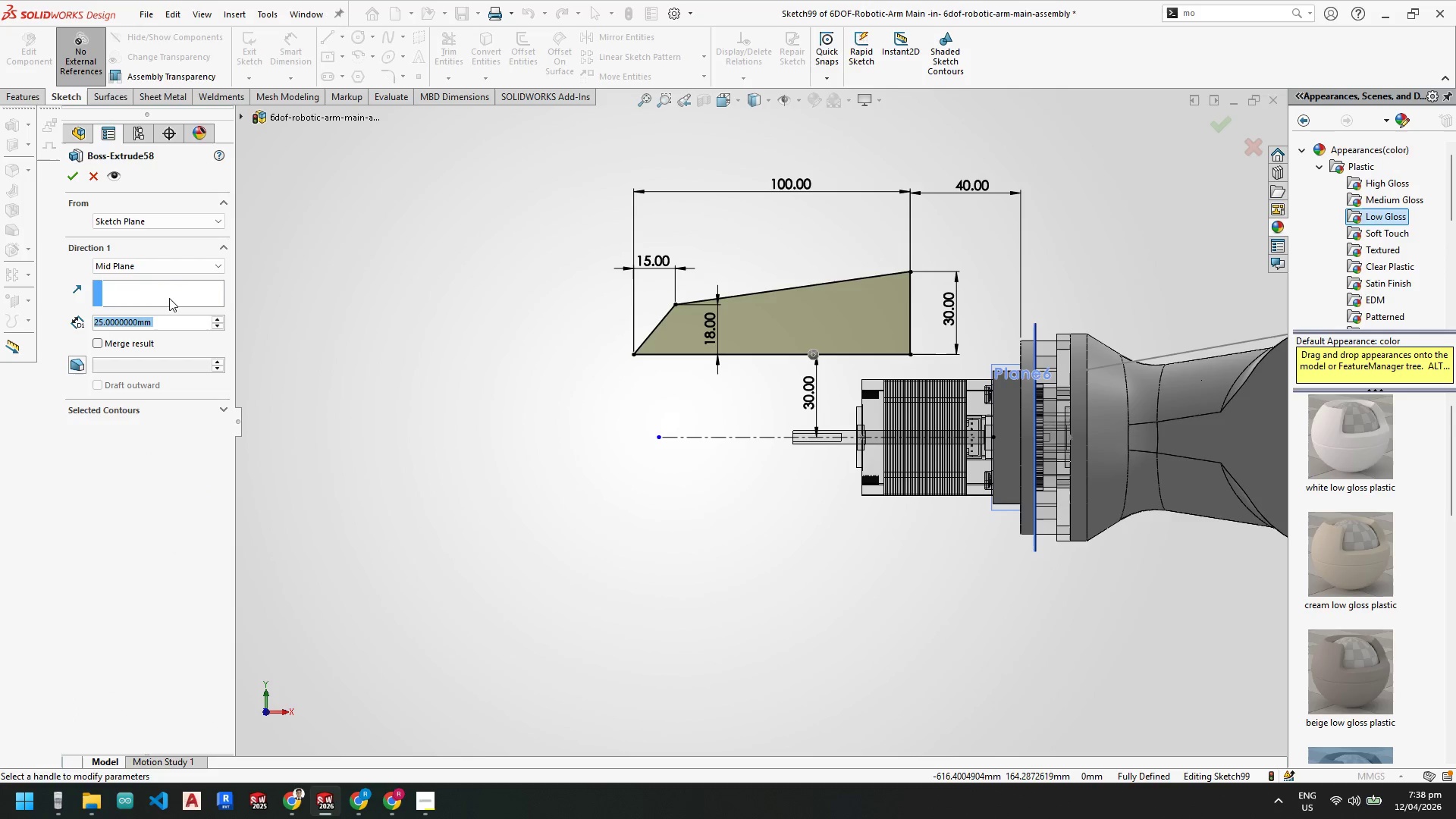 
key(Numpad2)
 